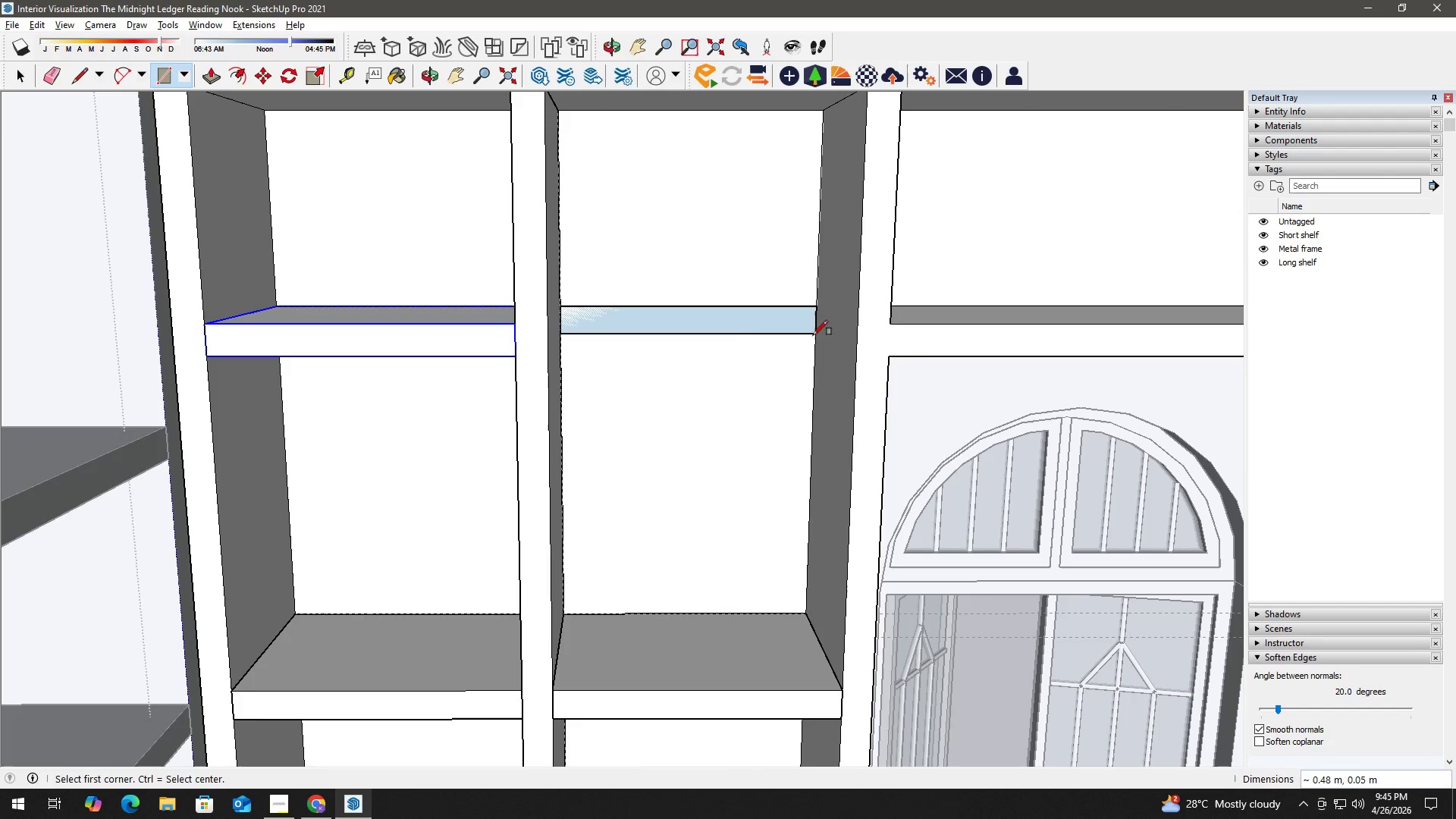 
key(Space)
 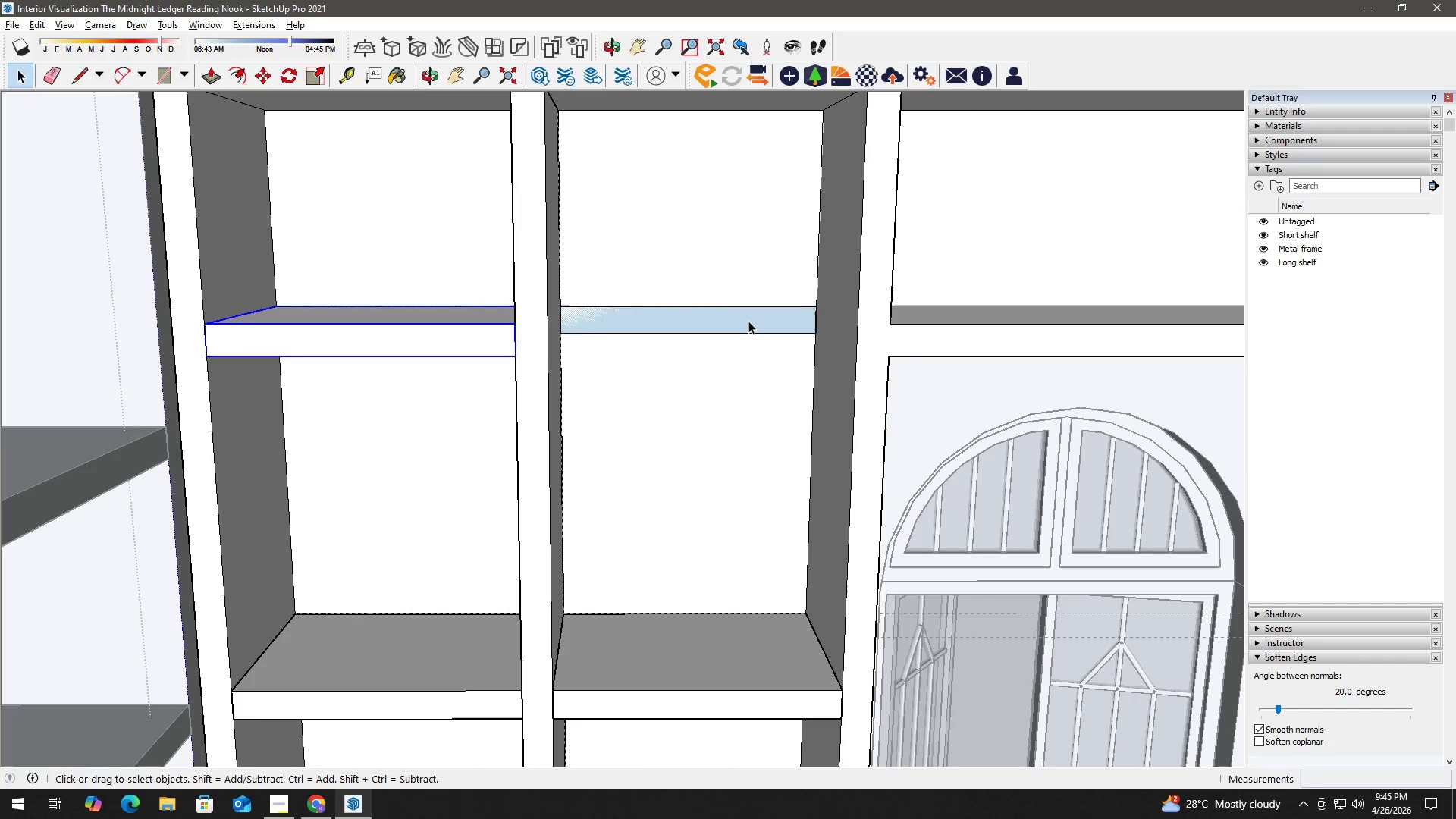 
double_click([745, 321])
 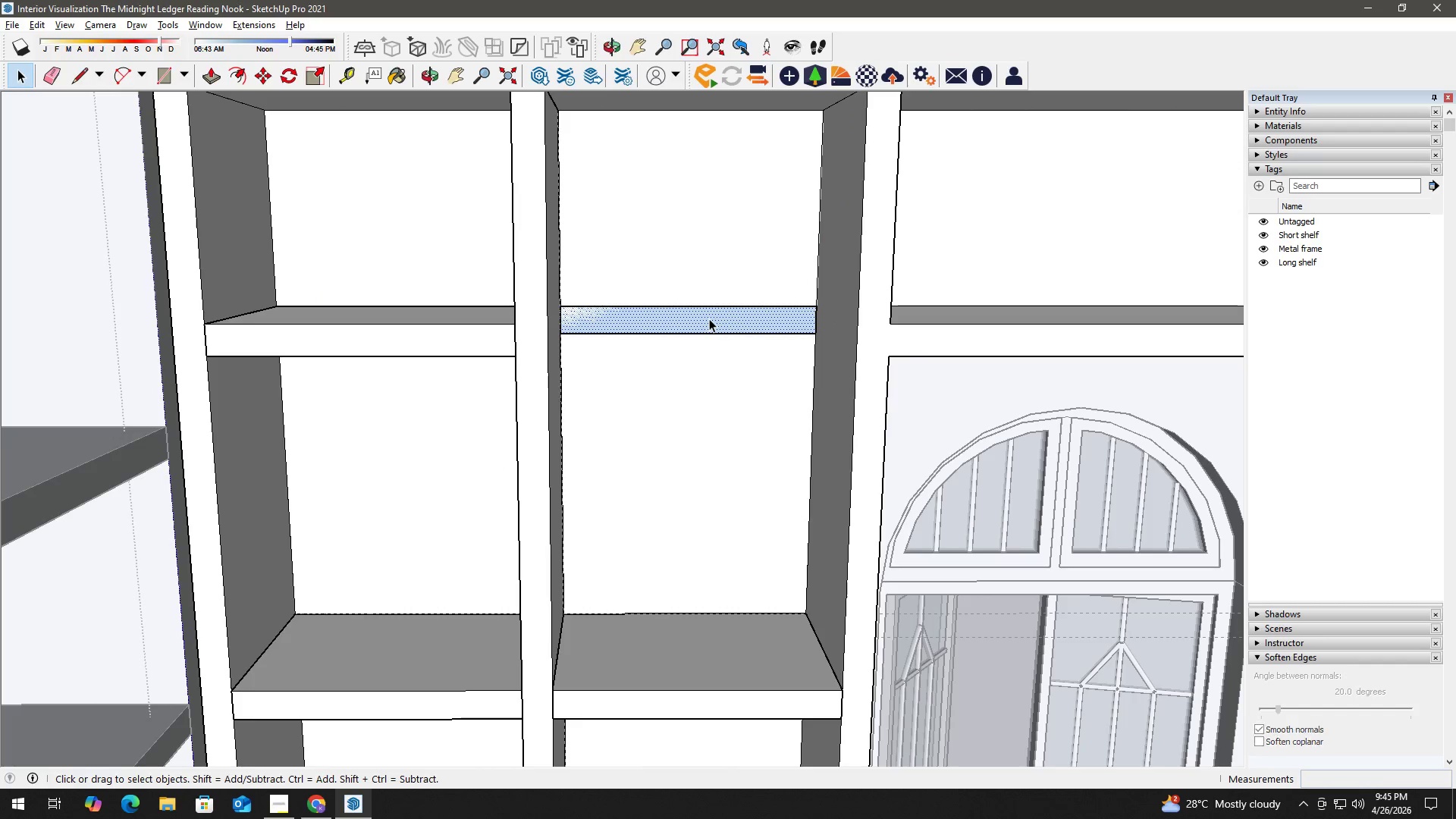 
key(P)
 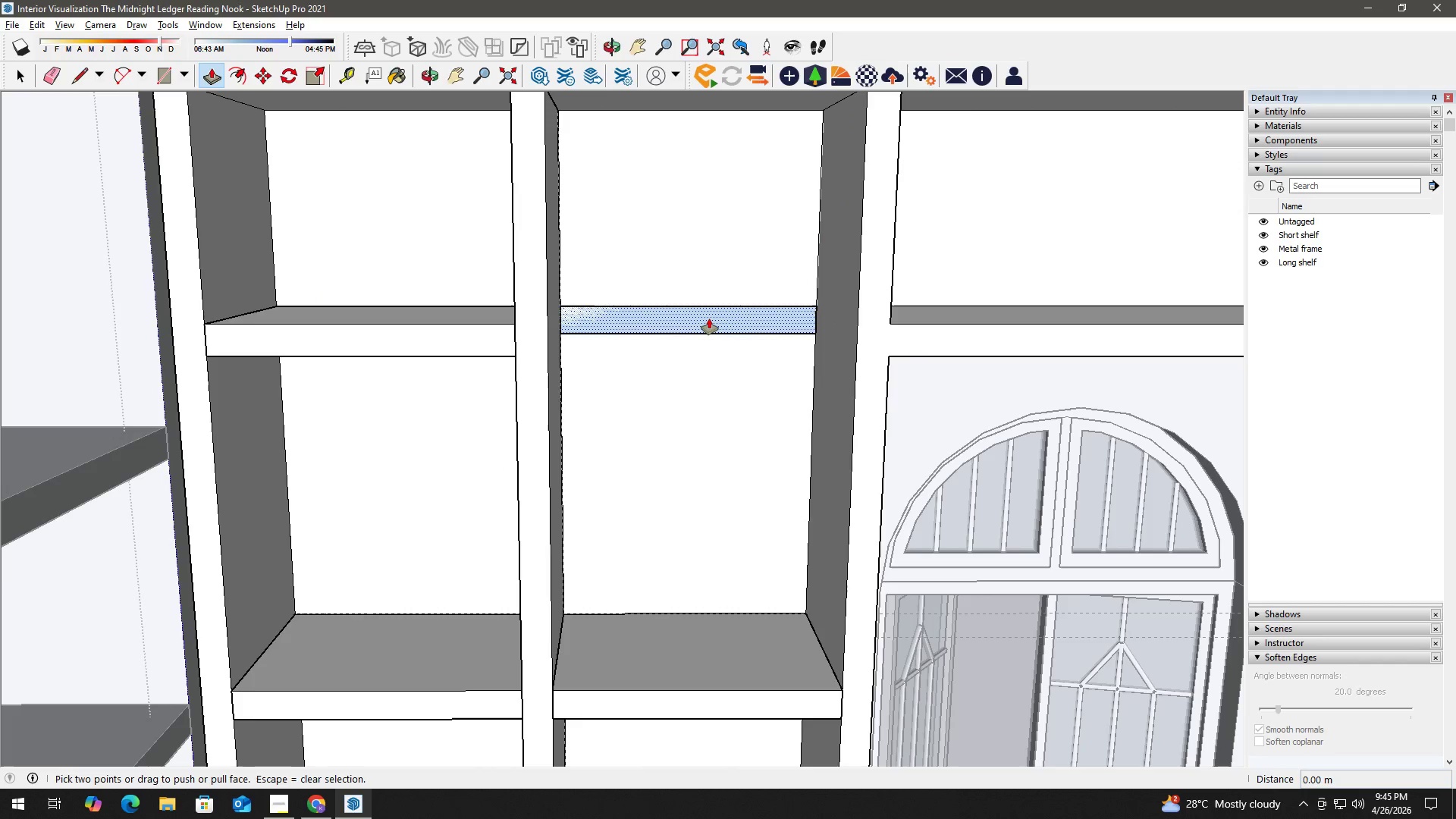 
left_click([709, 318])
 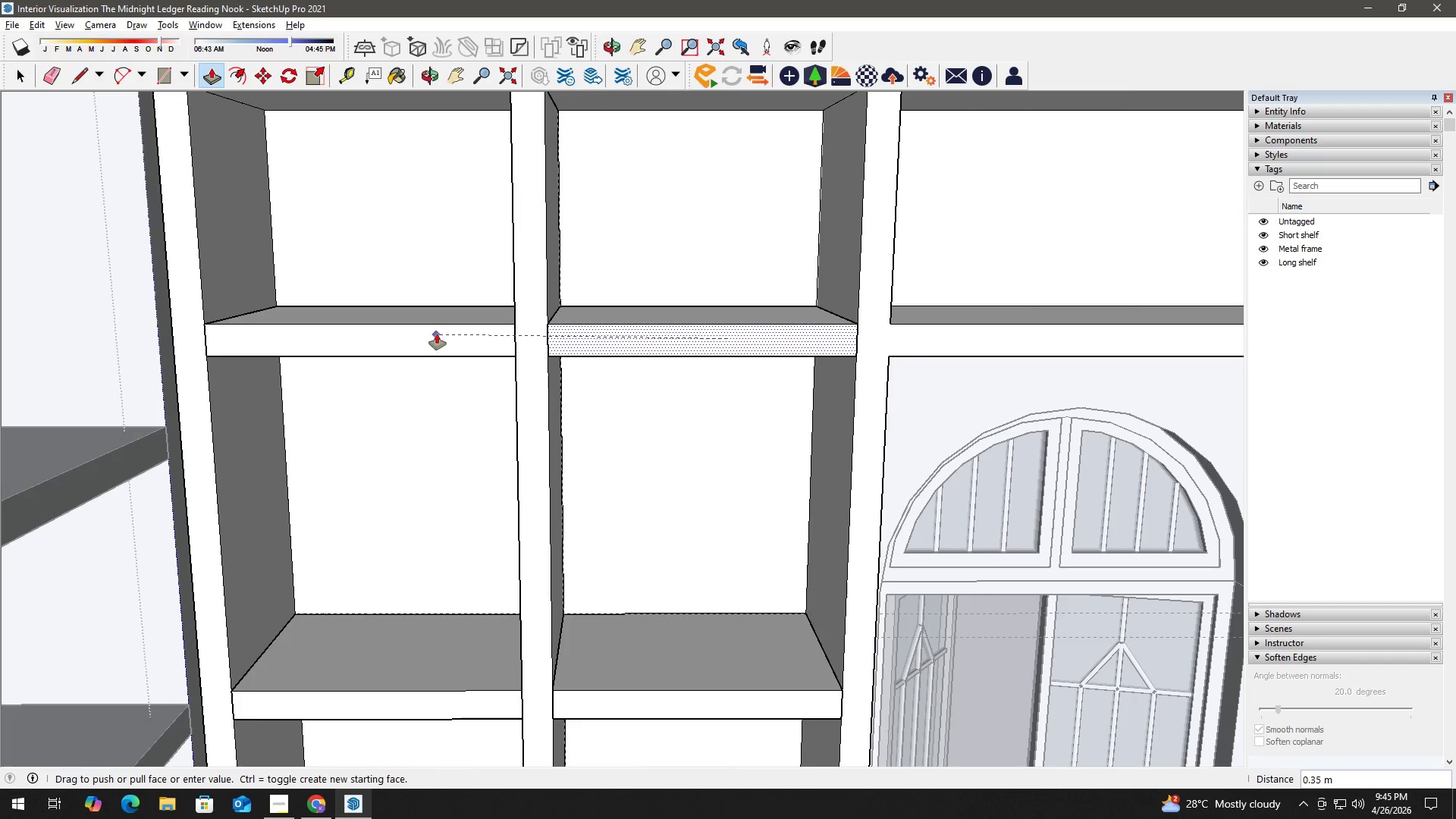 
left_click([437, 334])
 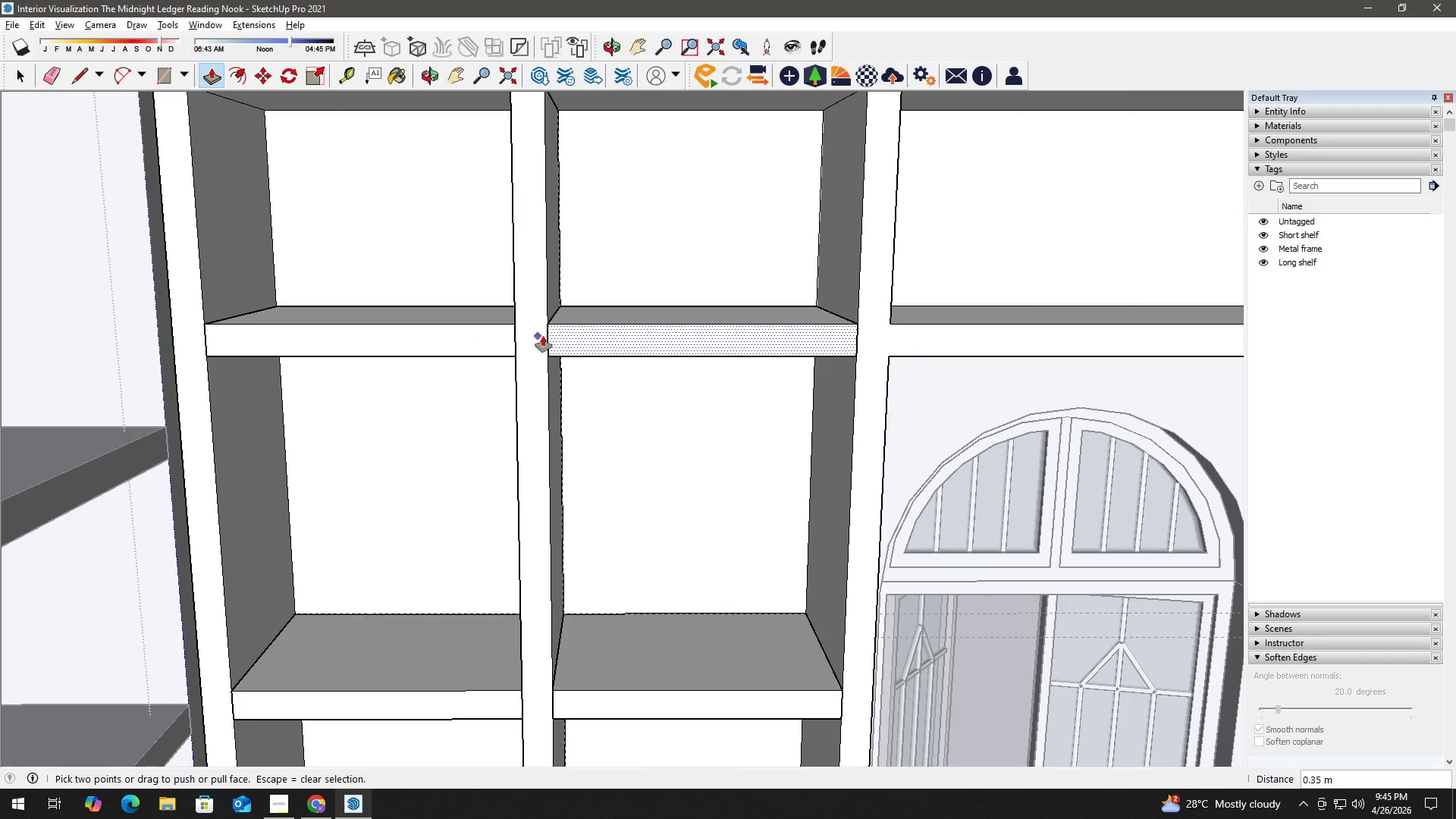 
key(Space)
 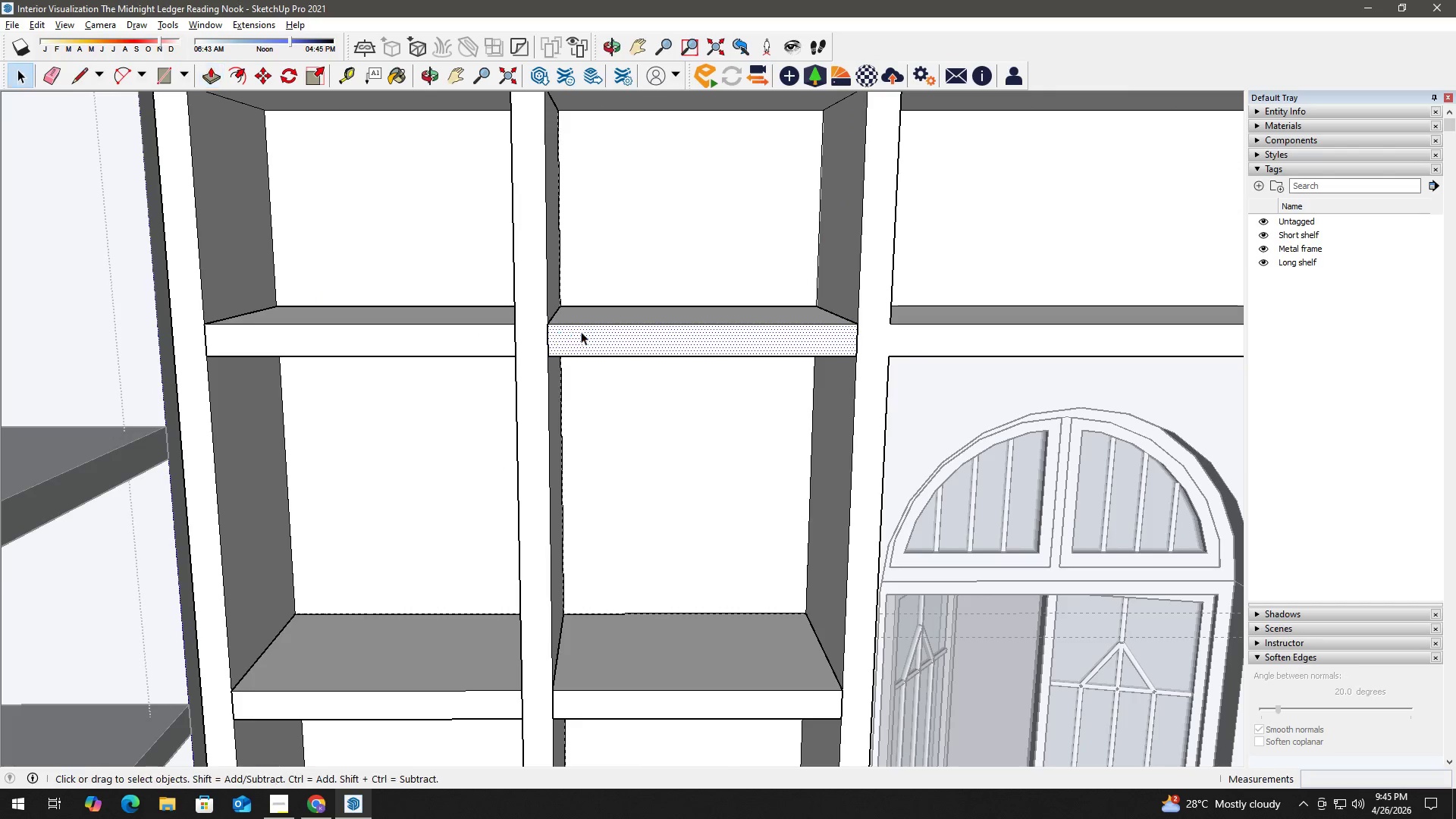 
left_click([581, 331])
 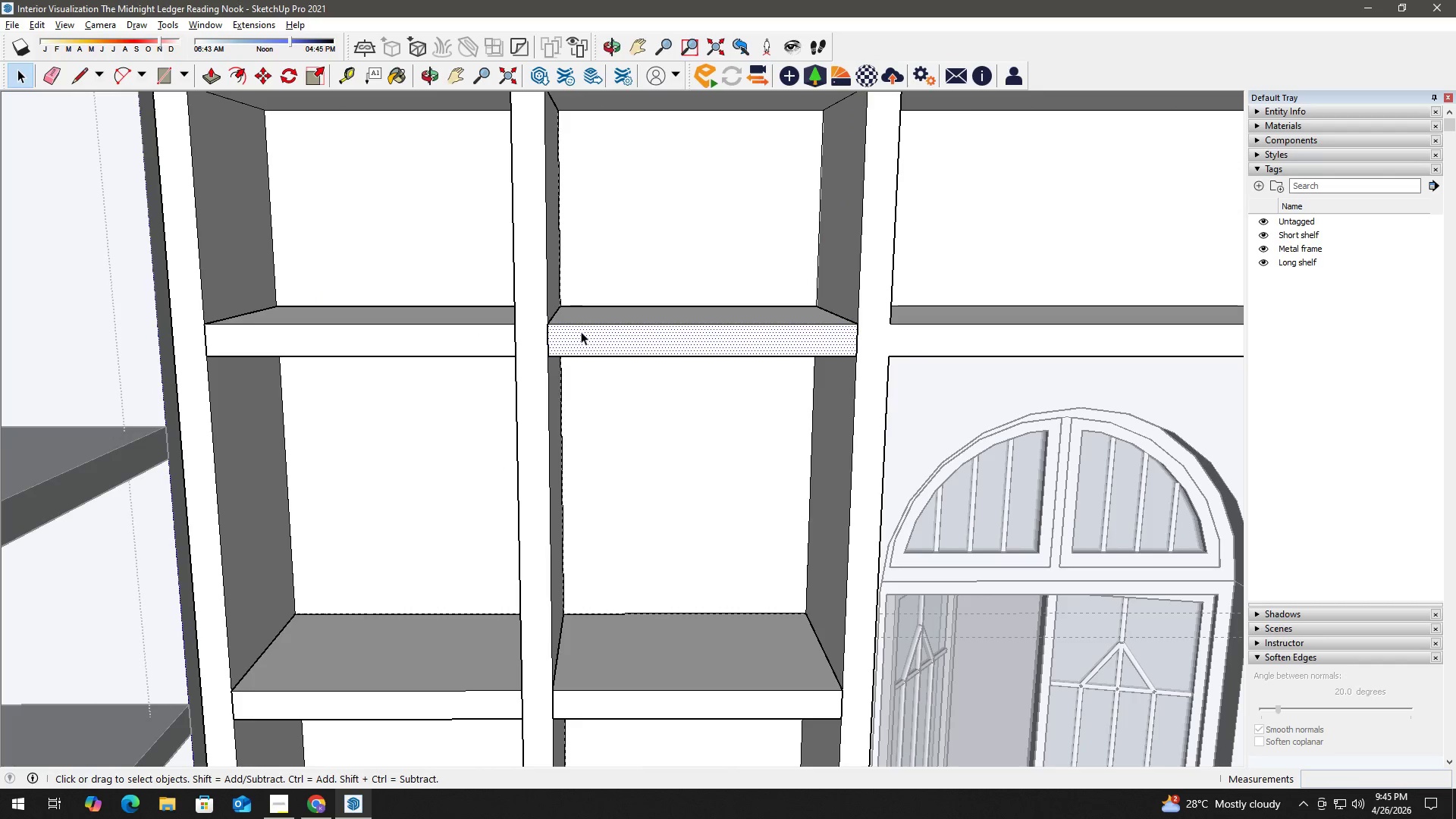 
right_click([581, 331])
 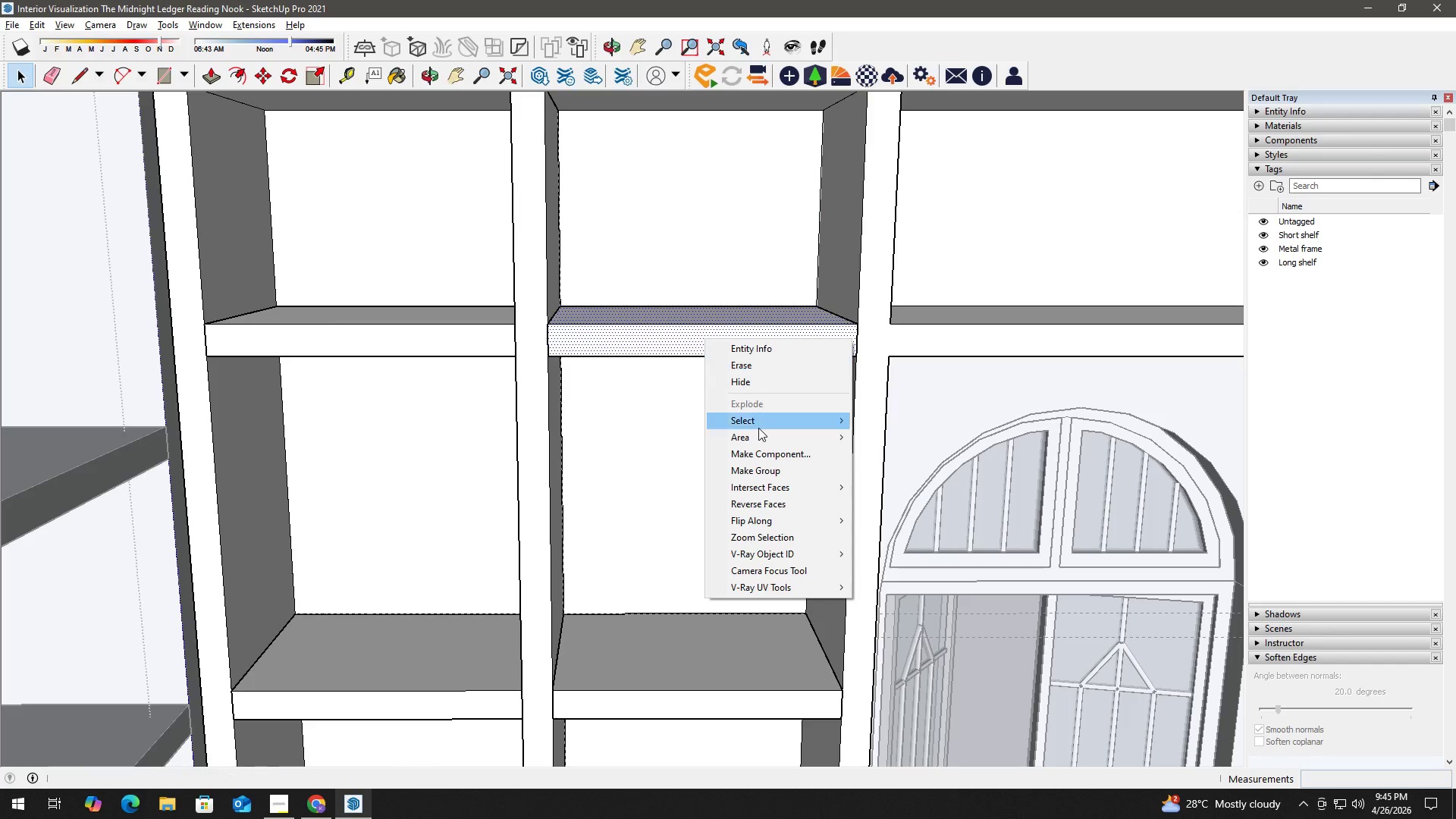 
left_click([668, 328])
 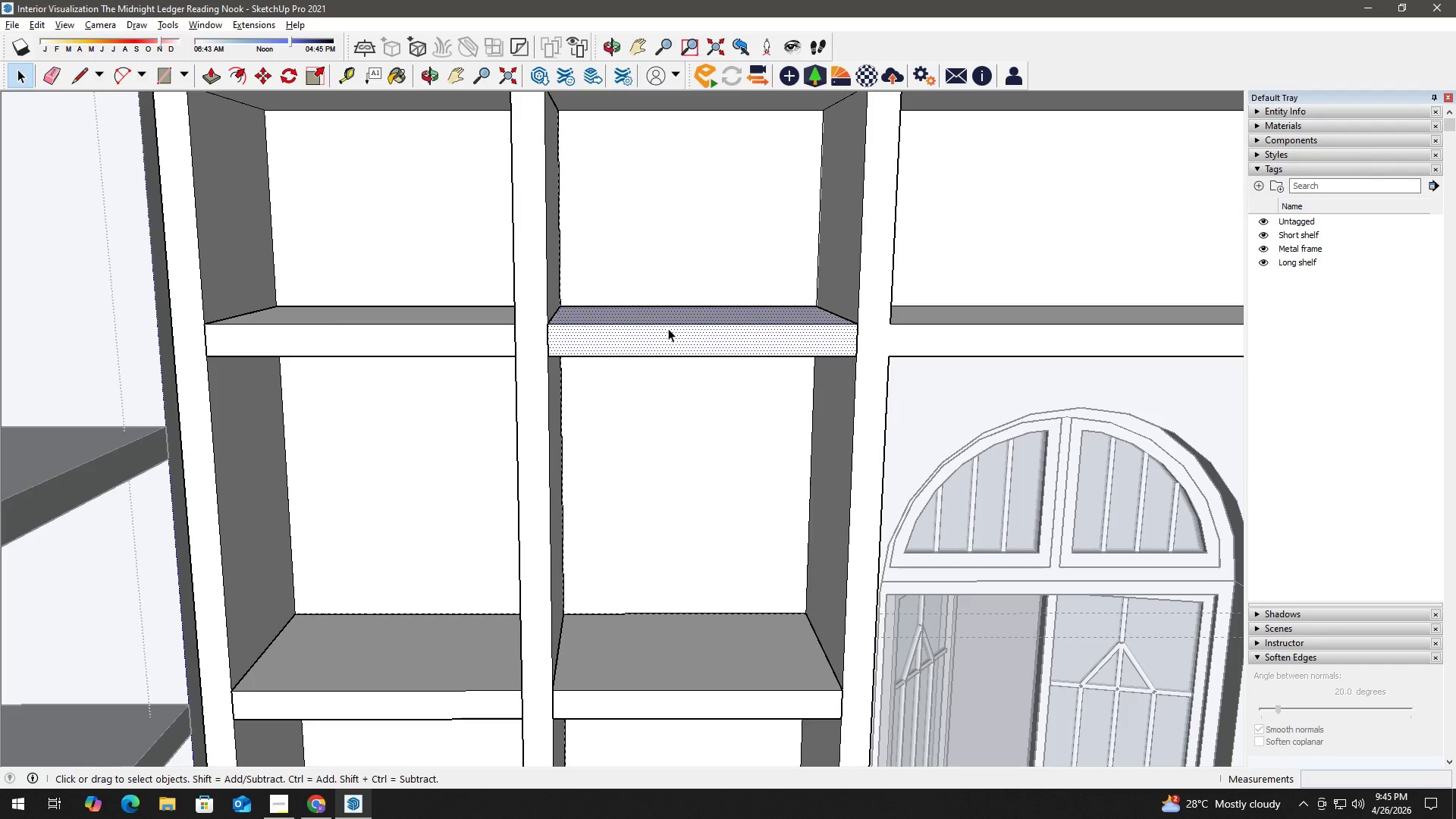 
right_click([668, 328])
 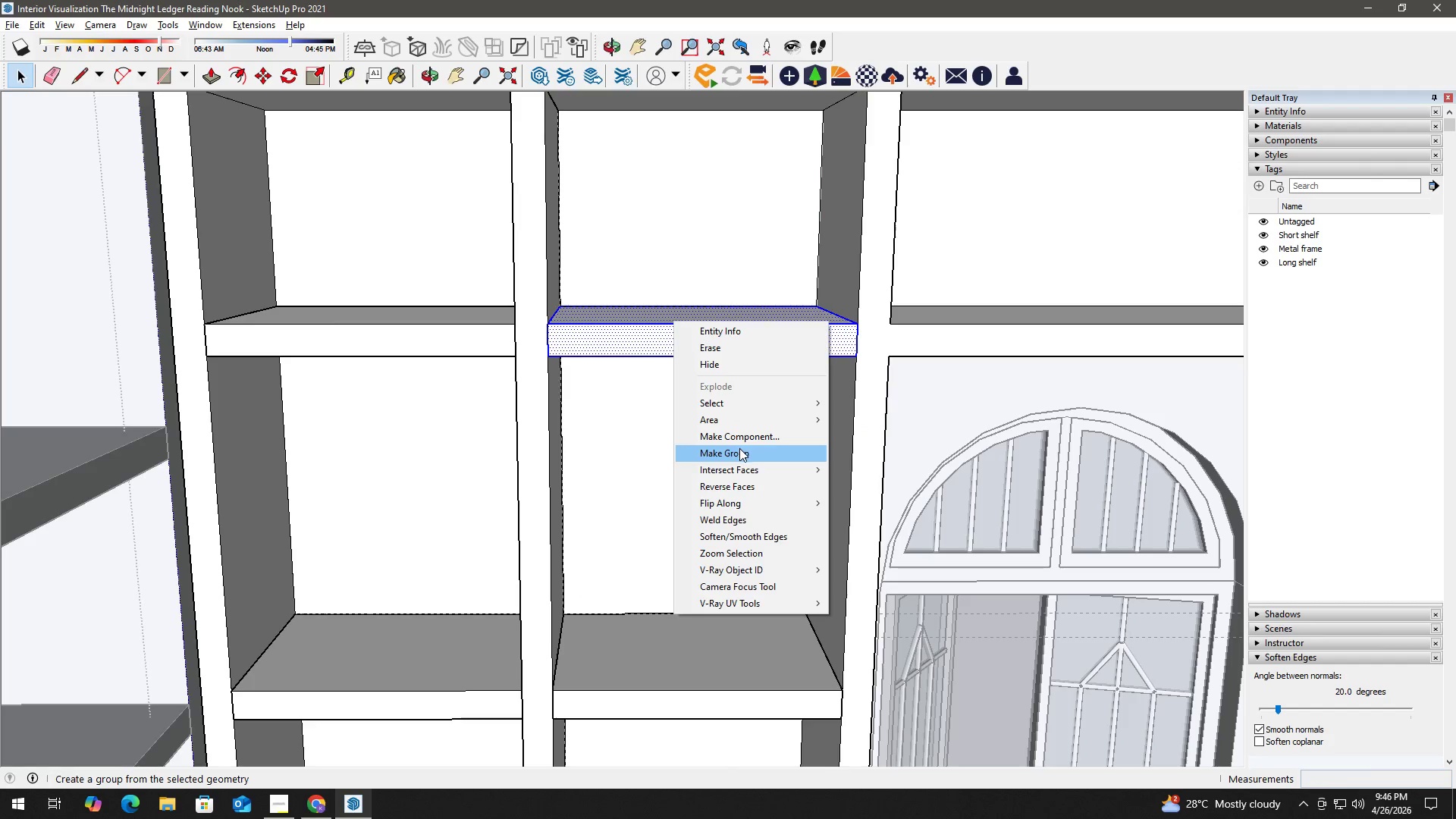 
left_click([739, 448])
 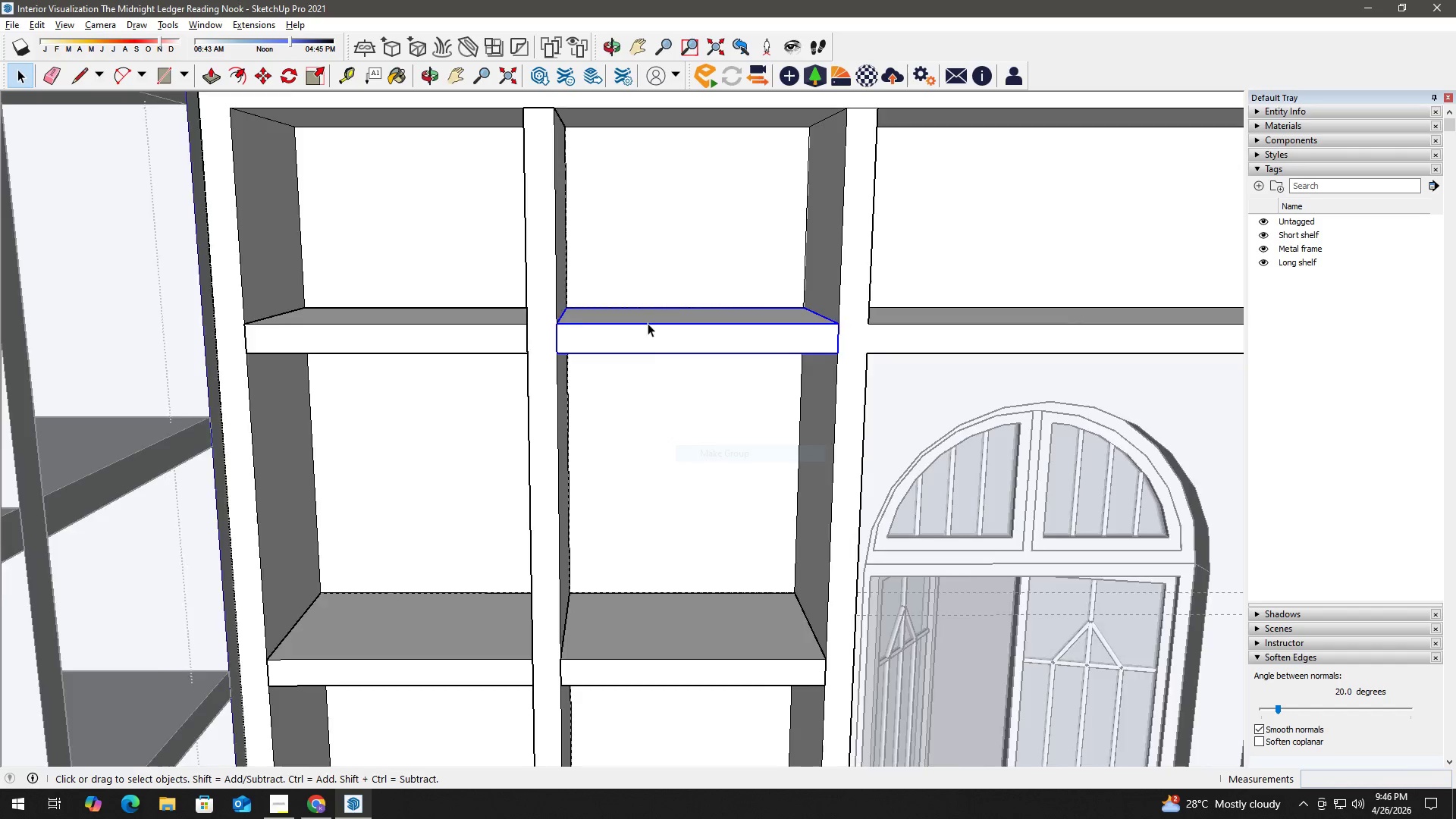 
left_click([749, 126])
 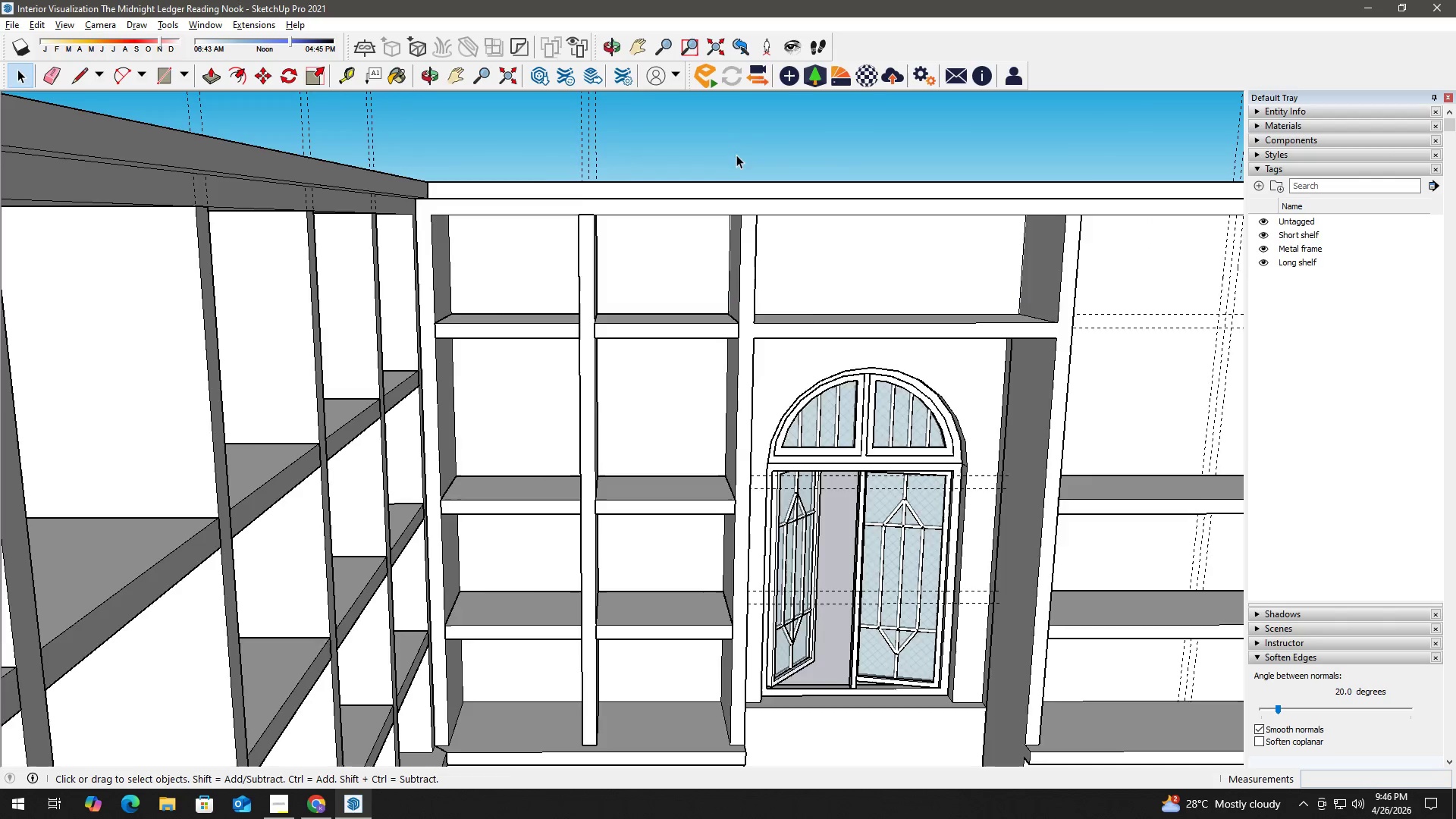 
scroll: coordinate [518, 155], scroll_direction: down, amount: 15.0
 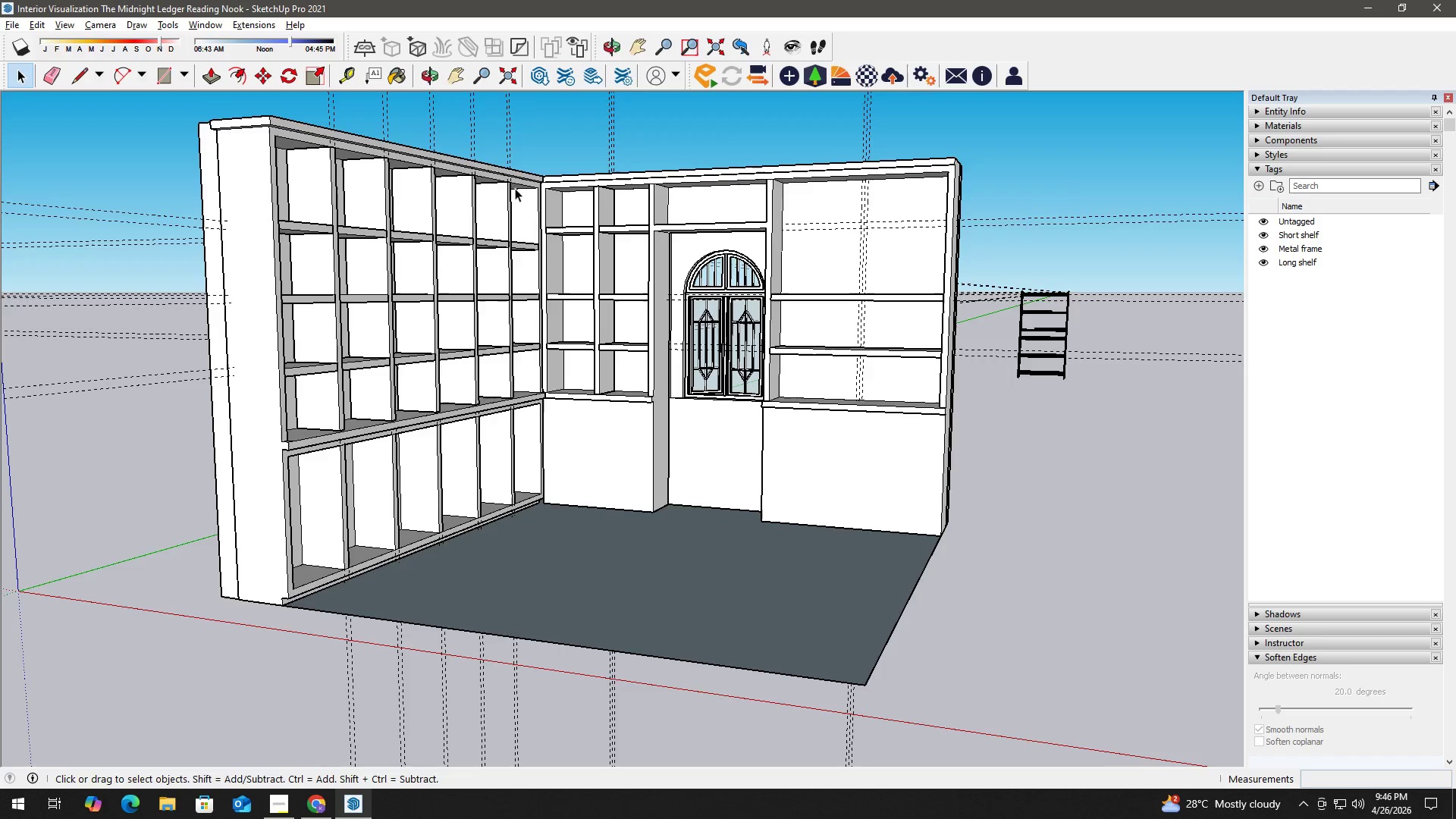 
left_click([527, 215])
 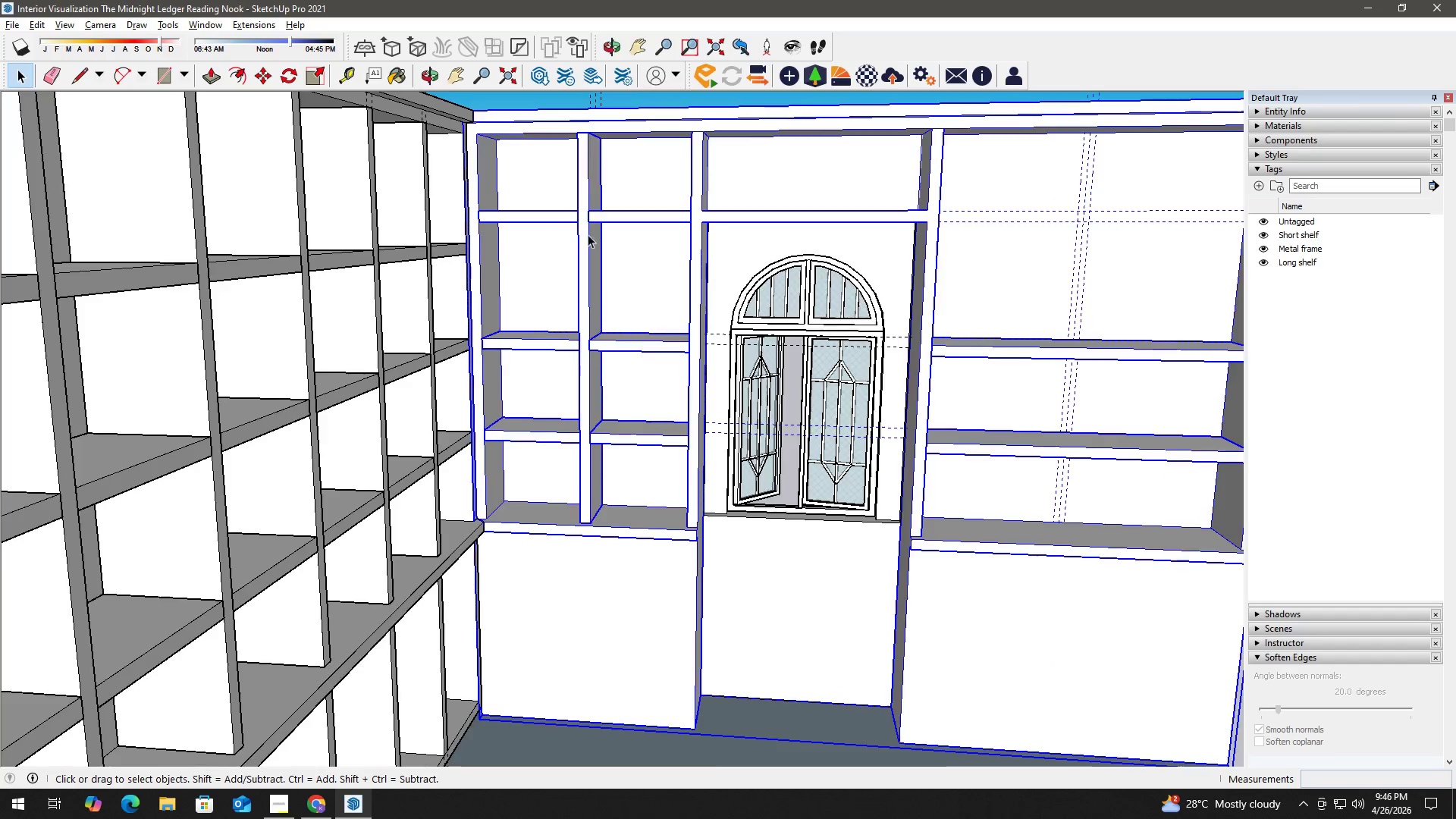 
scroll: coordinate [609, 232], scroll_direction: up, amount: 9.0
 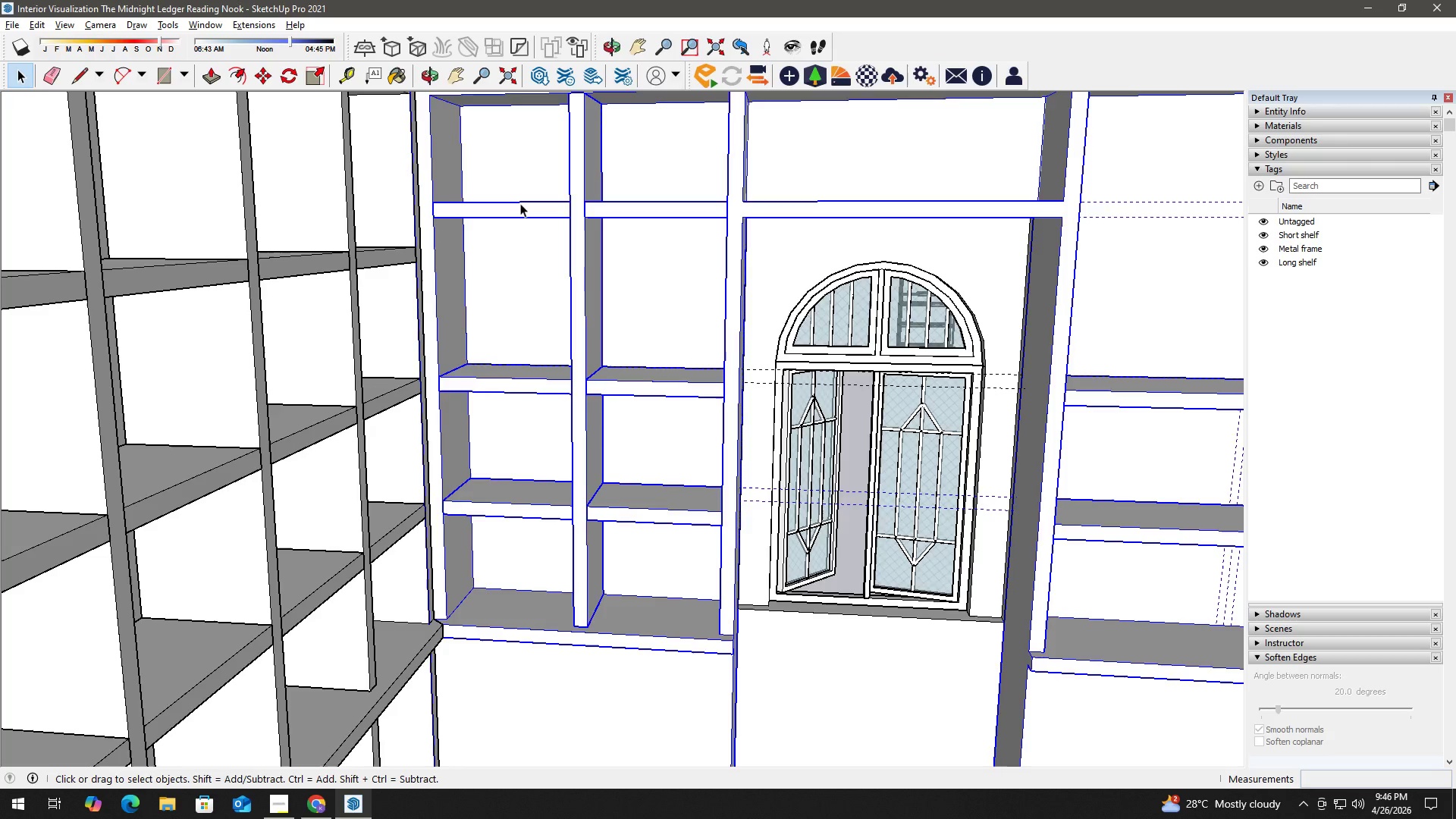 
double_click([520, 203])
 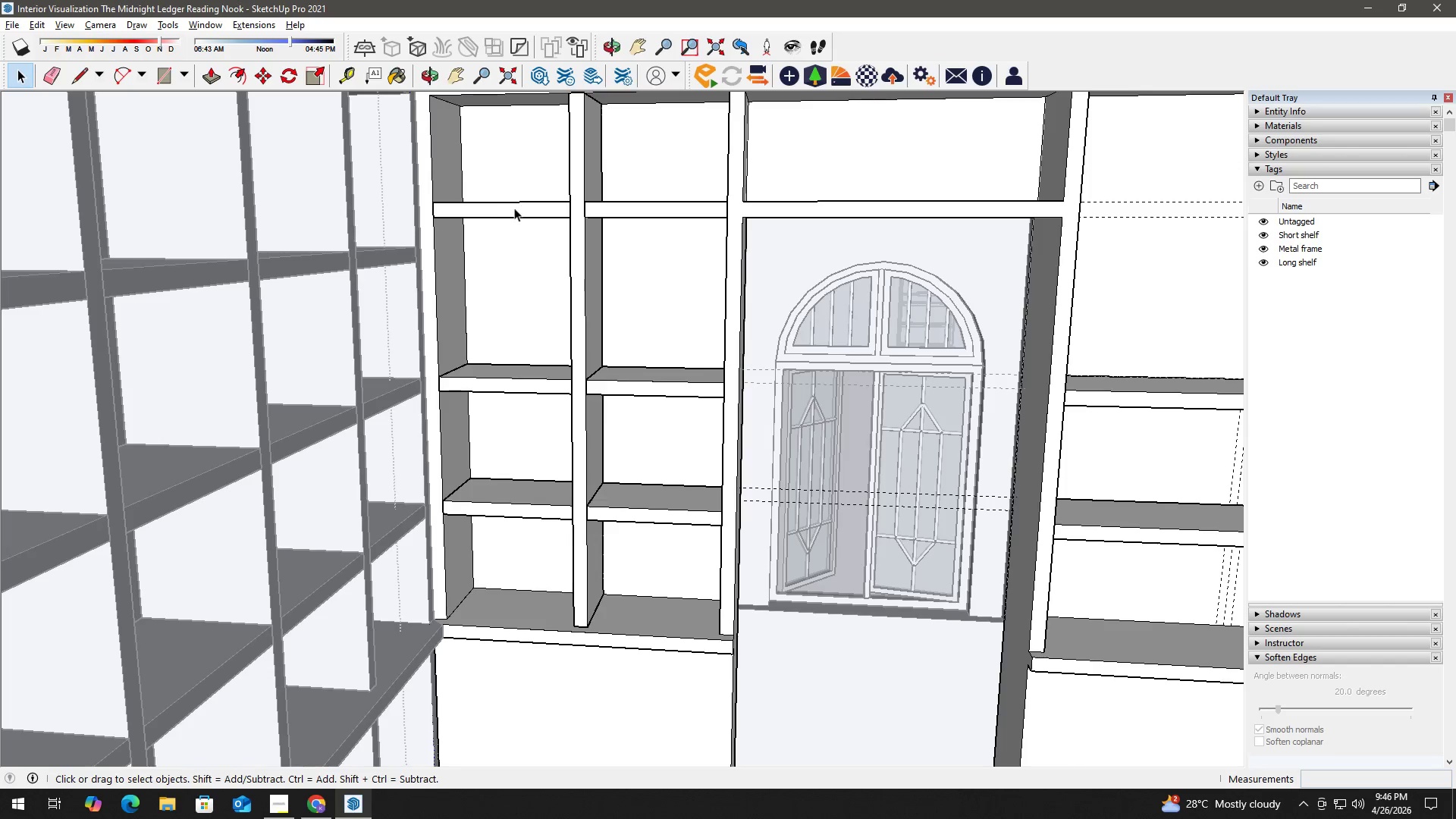 
triple_click([502, 210])
 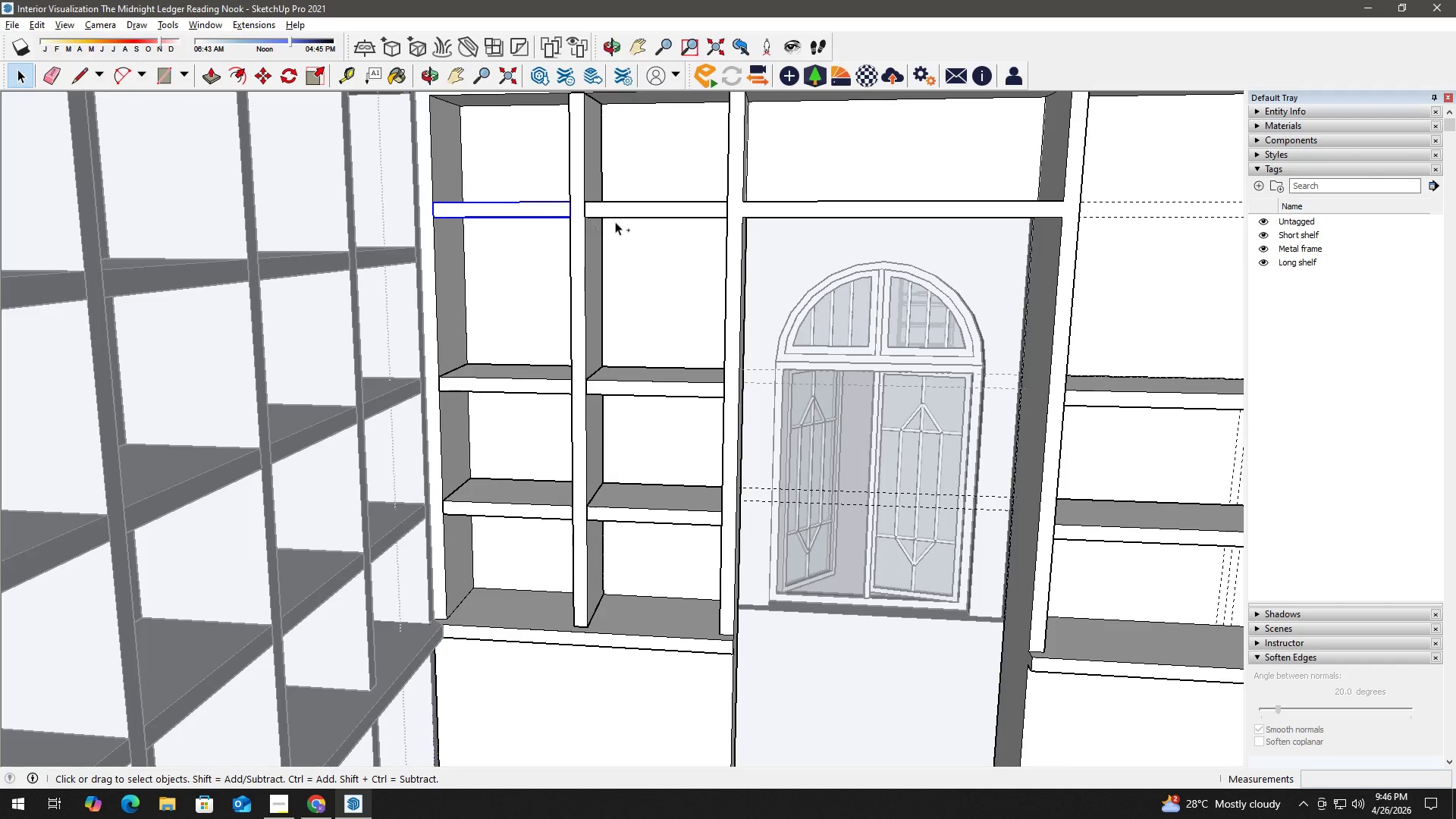 
left_click([642, 221])
 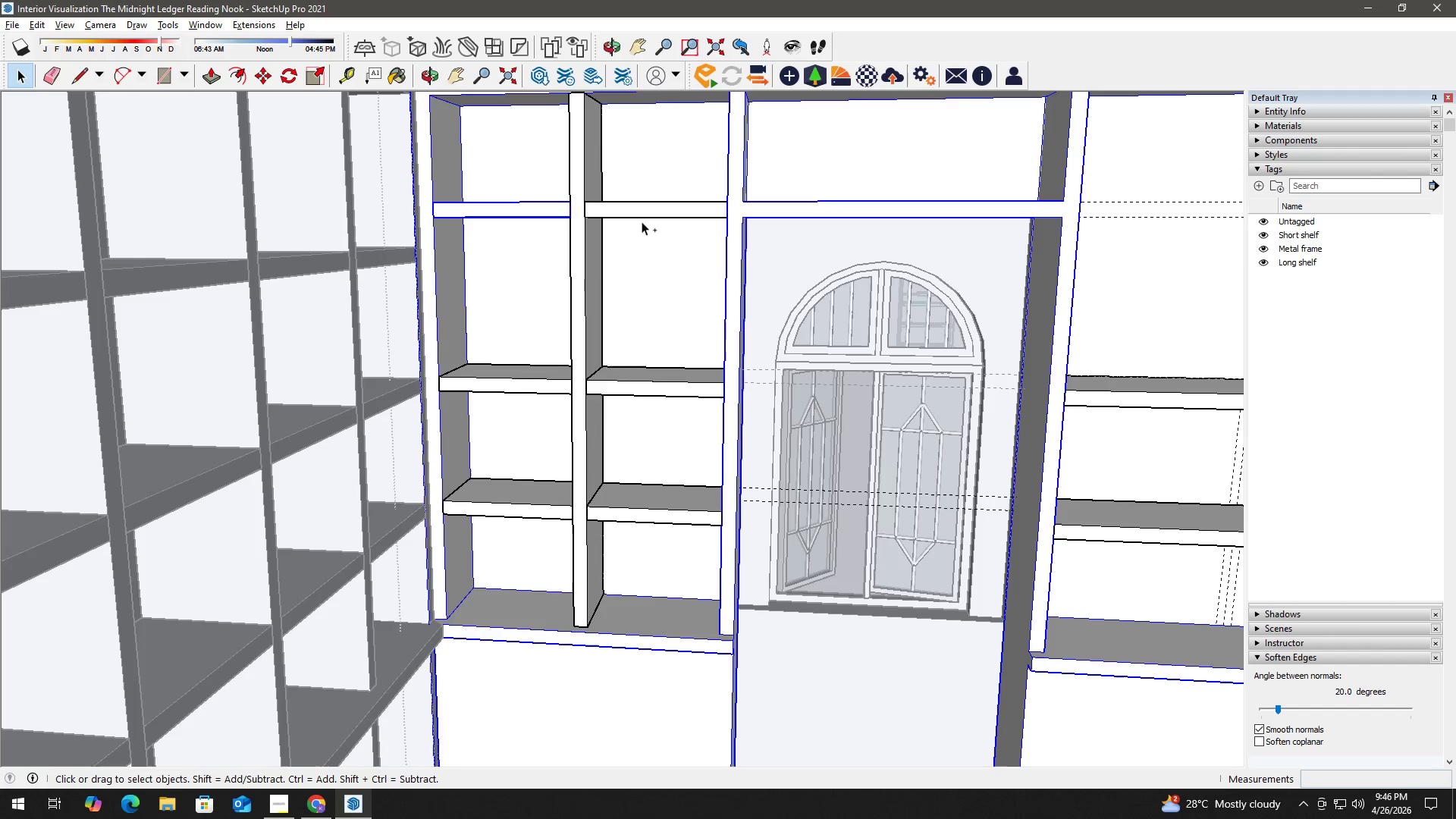 
key(Control+ControlLeft)
 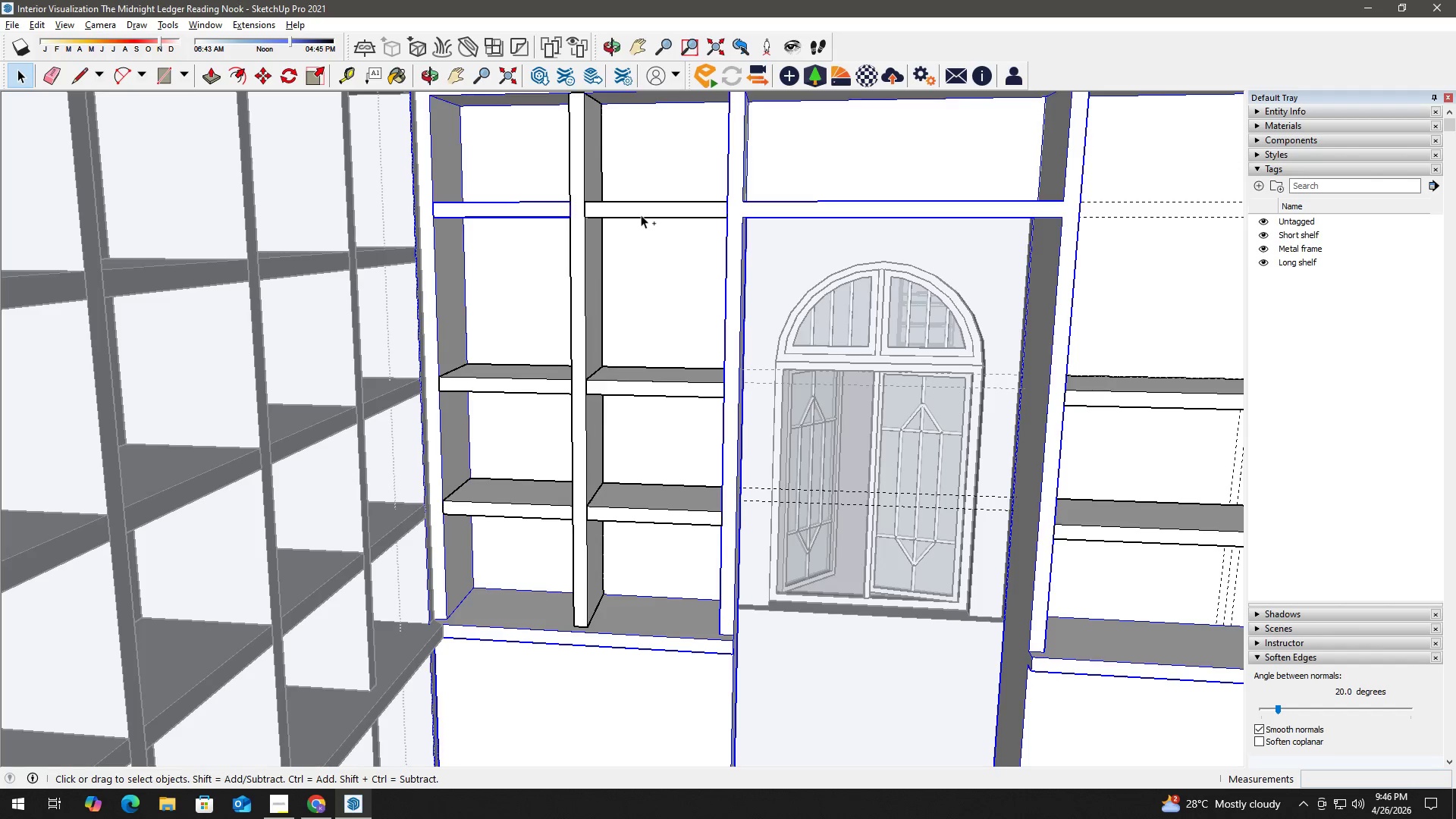 
key(Control+ControlLeft)
 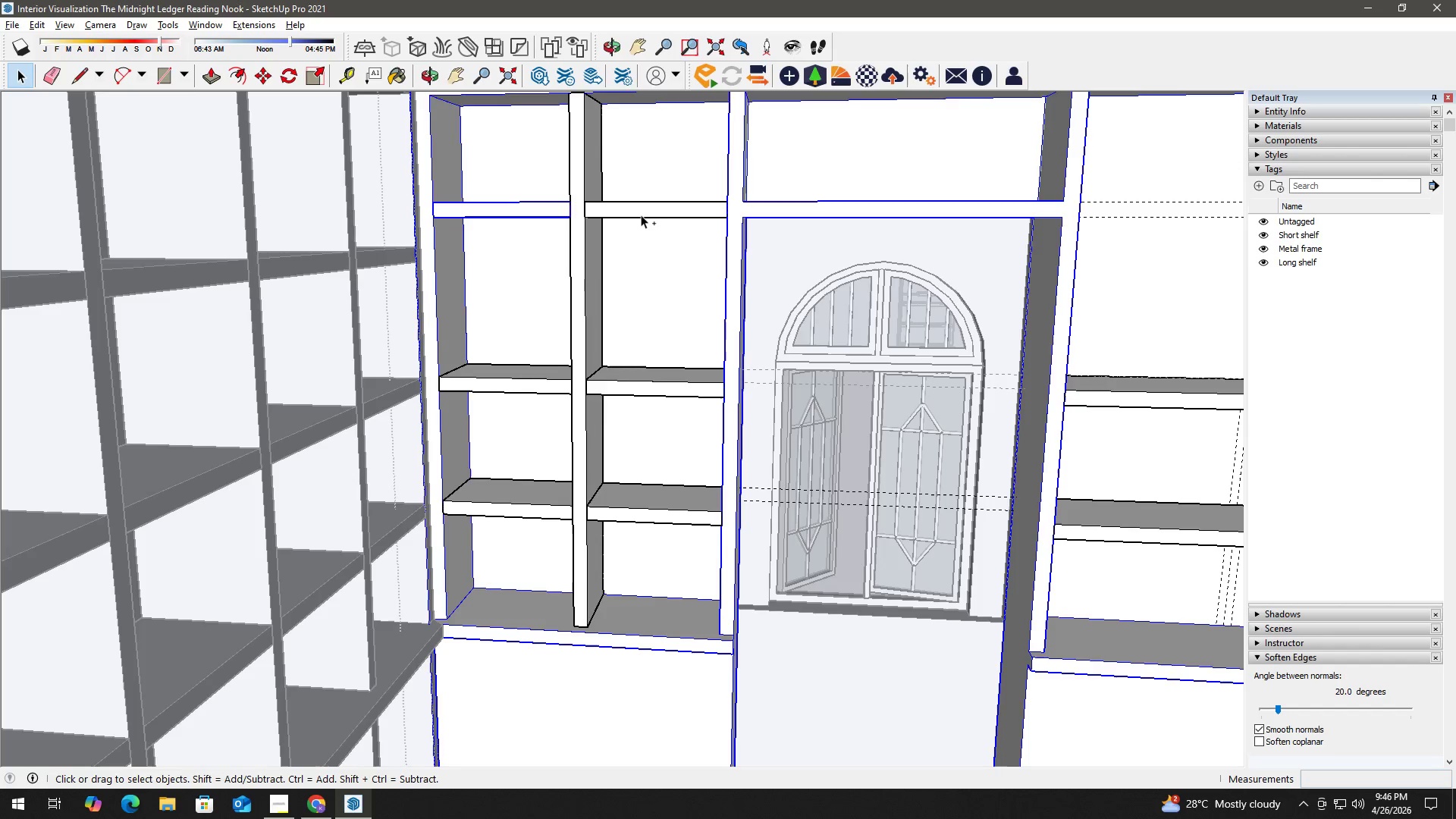 
key(Control+ControlLeft)
 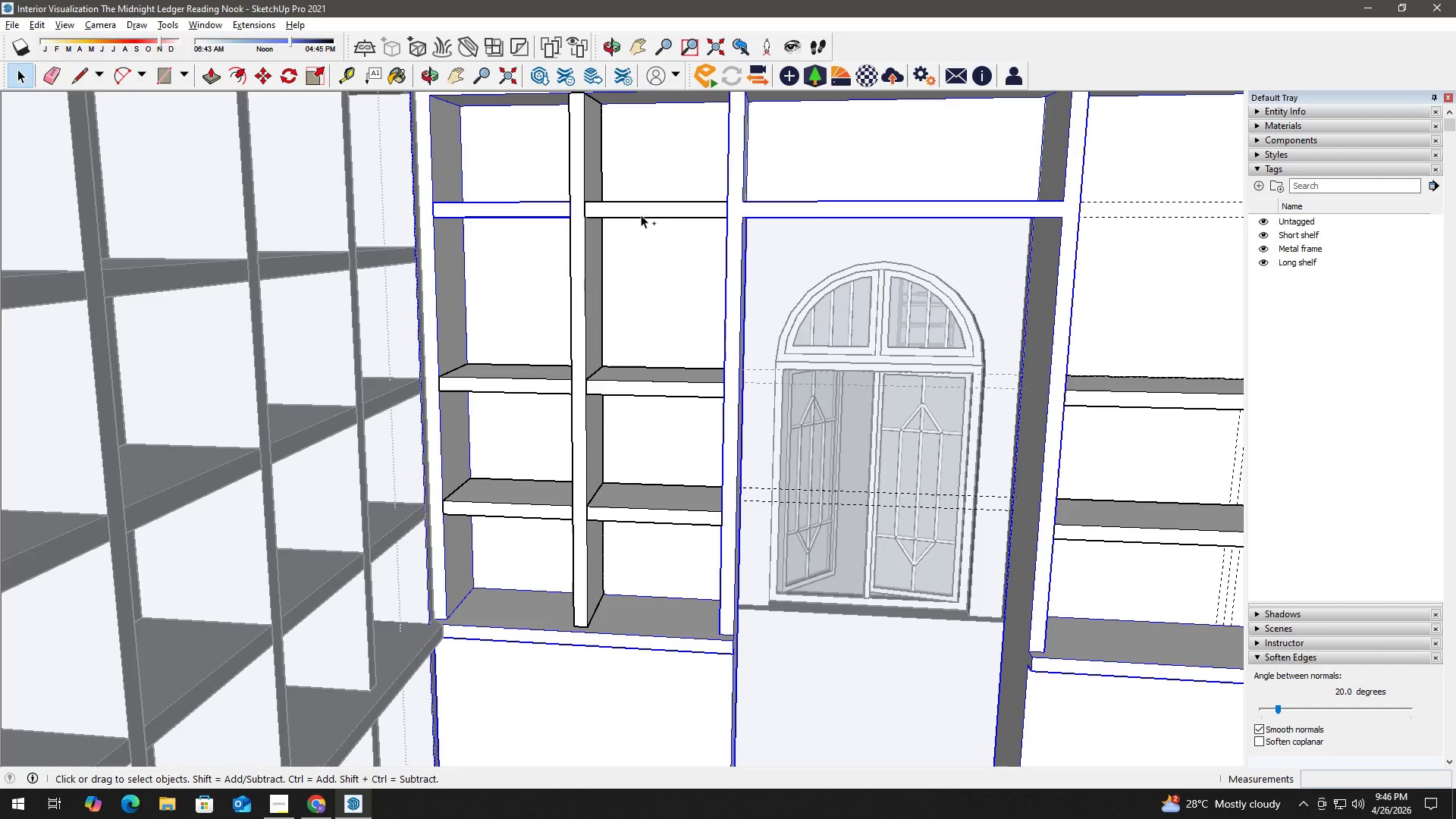 
key(Control+ControlLeft)
 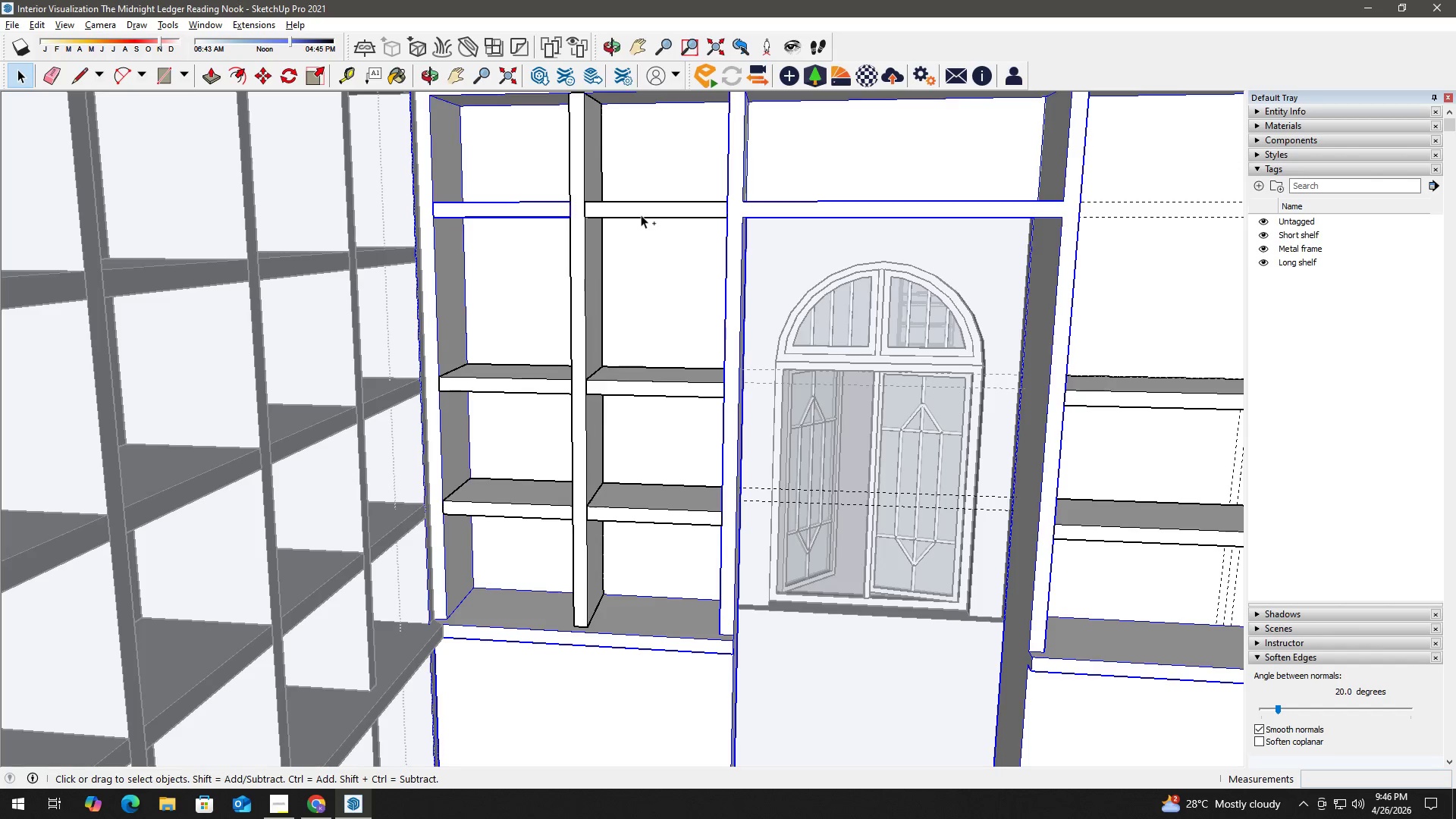 
key(Control+ControlLeft)
 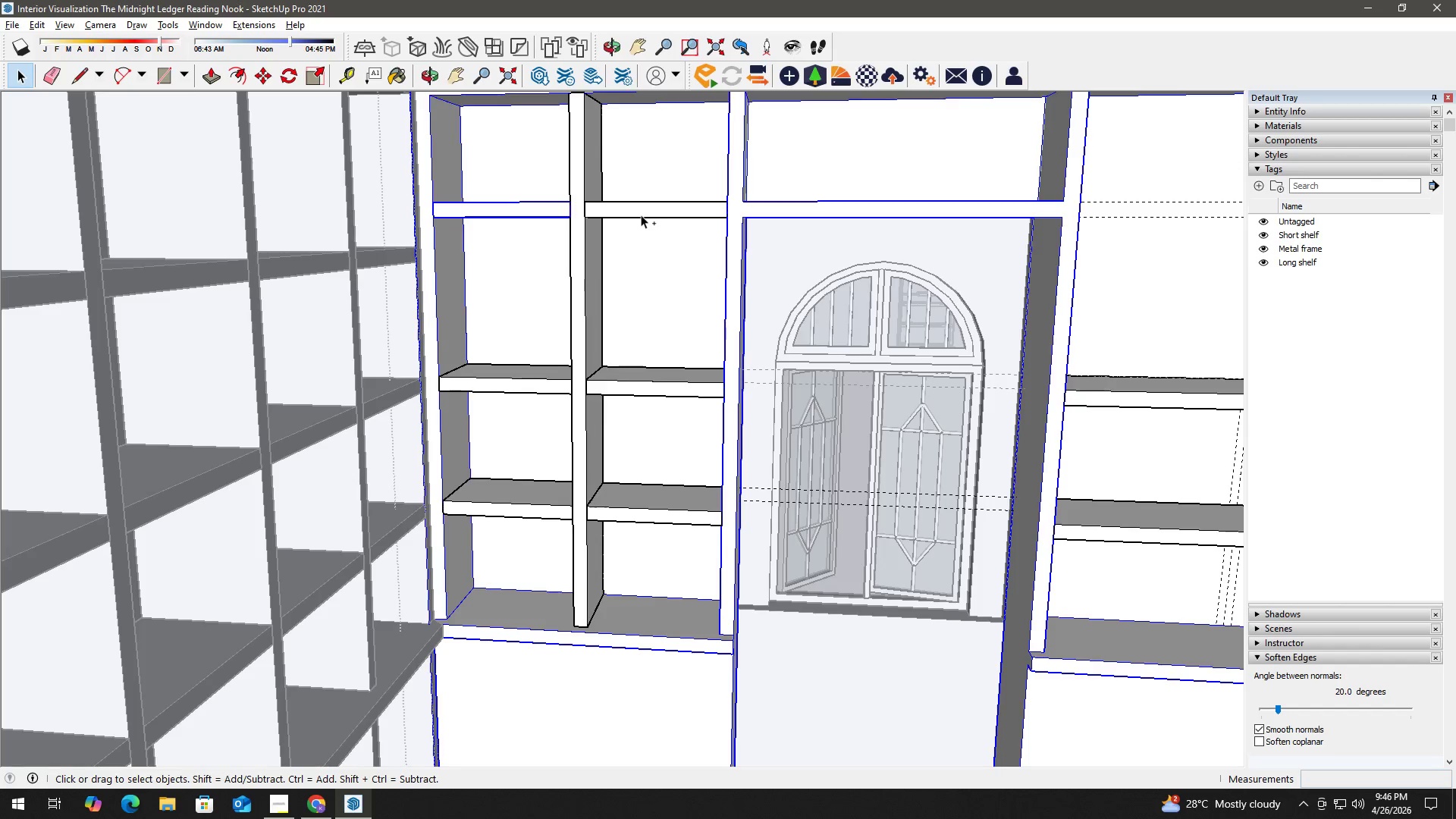 
key(Control+ControlLeft)
 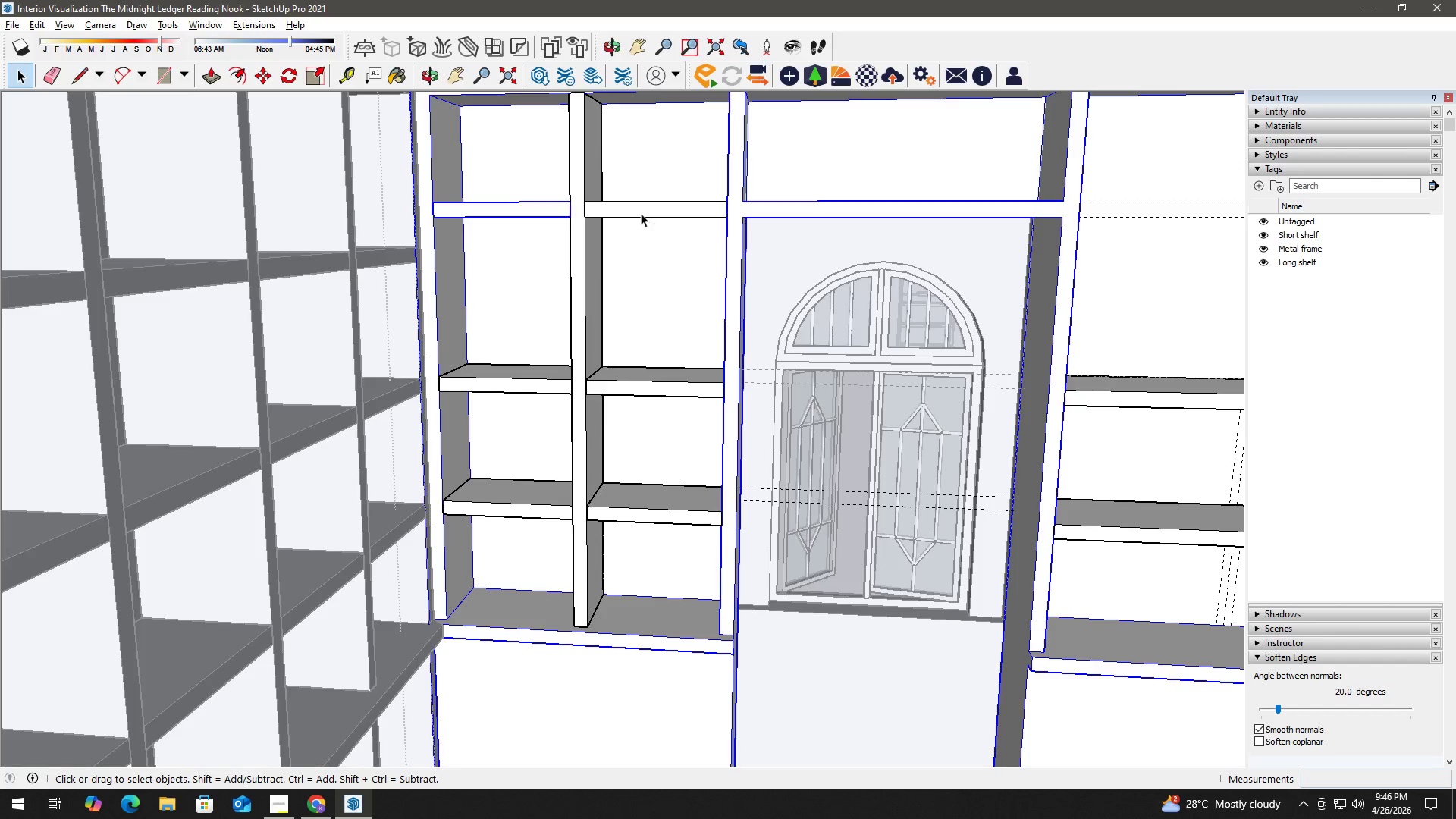 
key(Control+ControlLeft)
 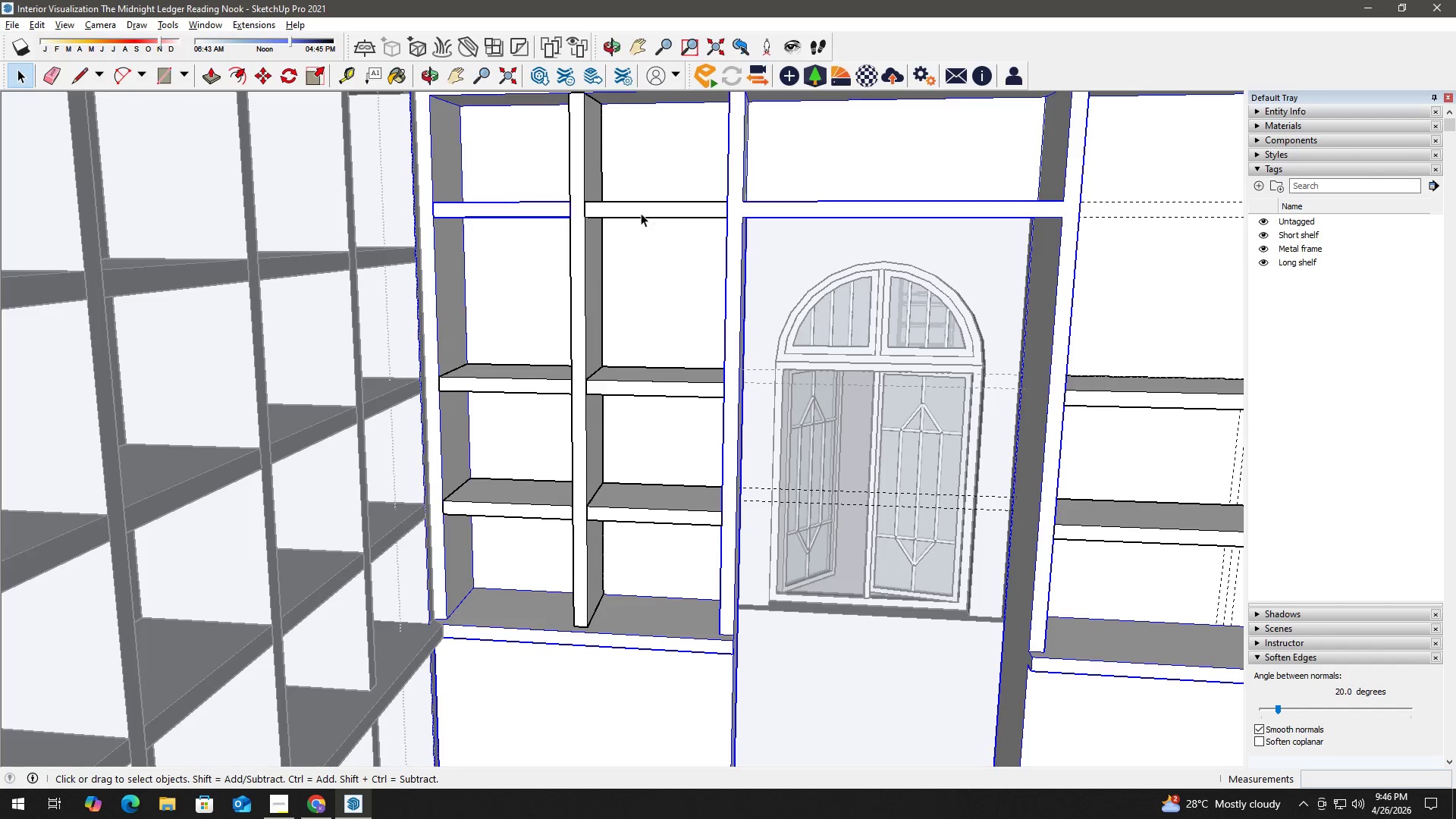 
key(Control+ControlLeft)
 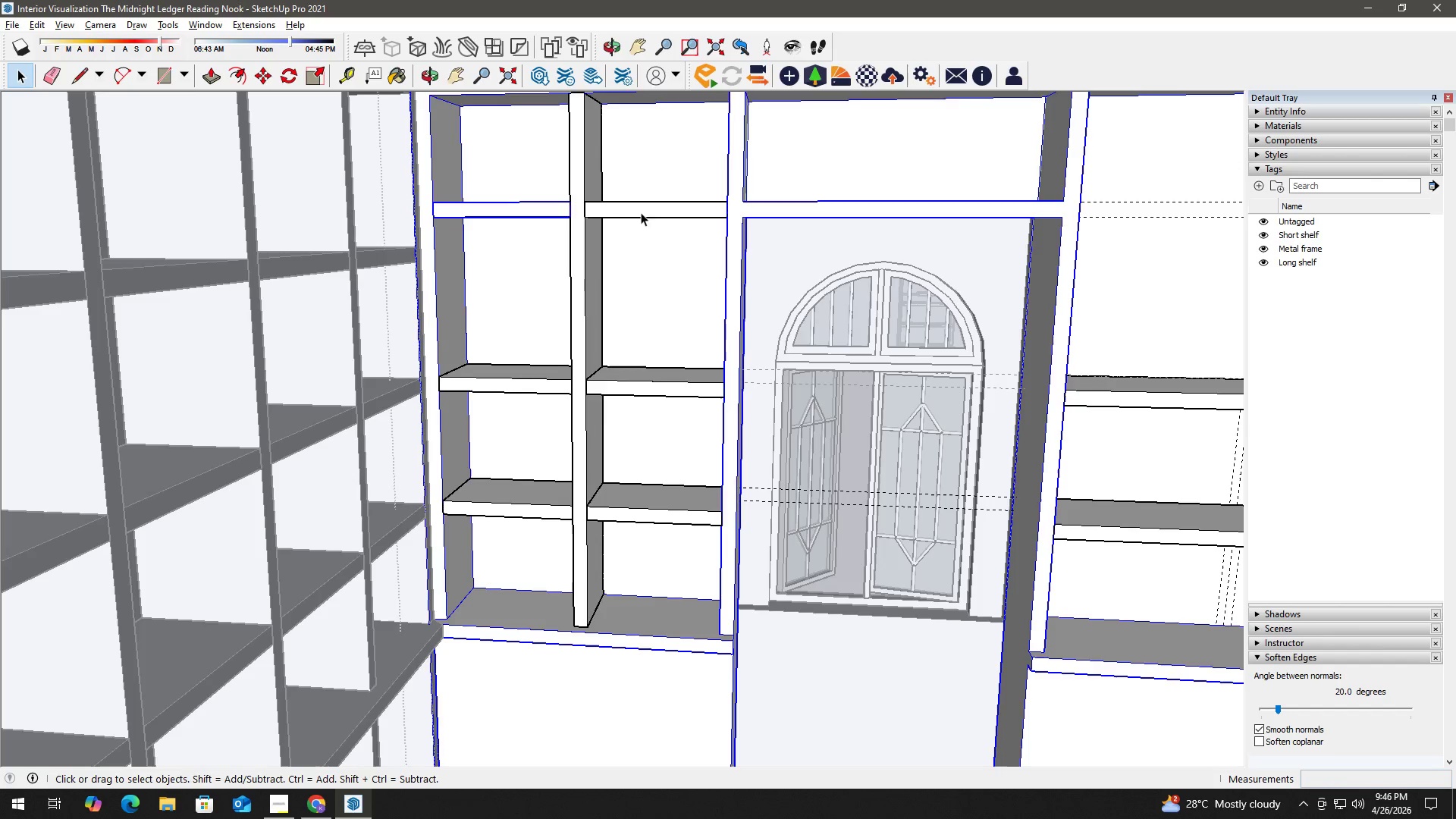 
key(Control+ControlLeft)
 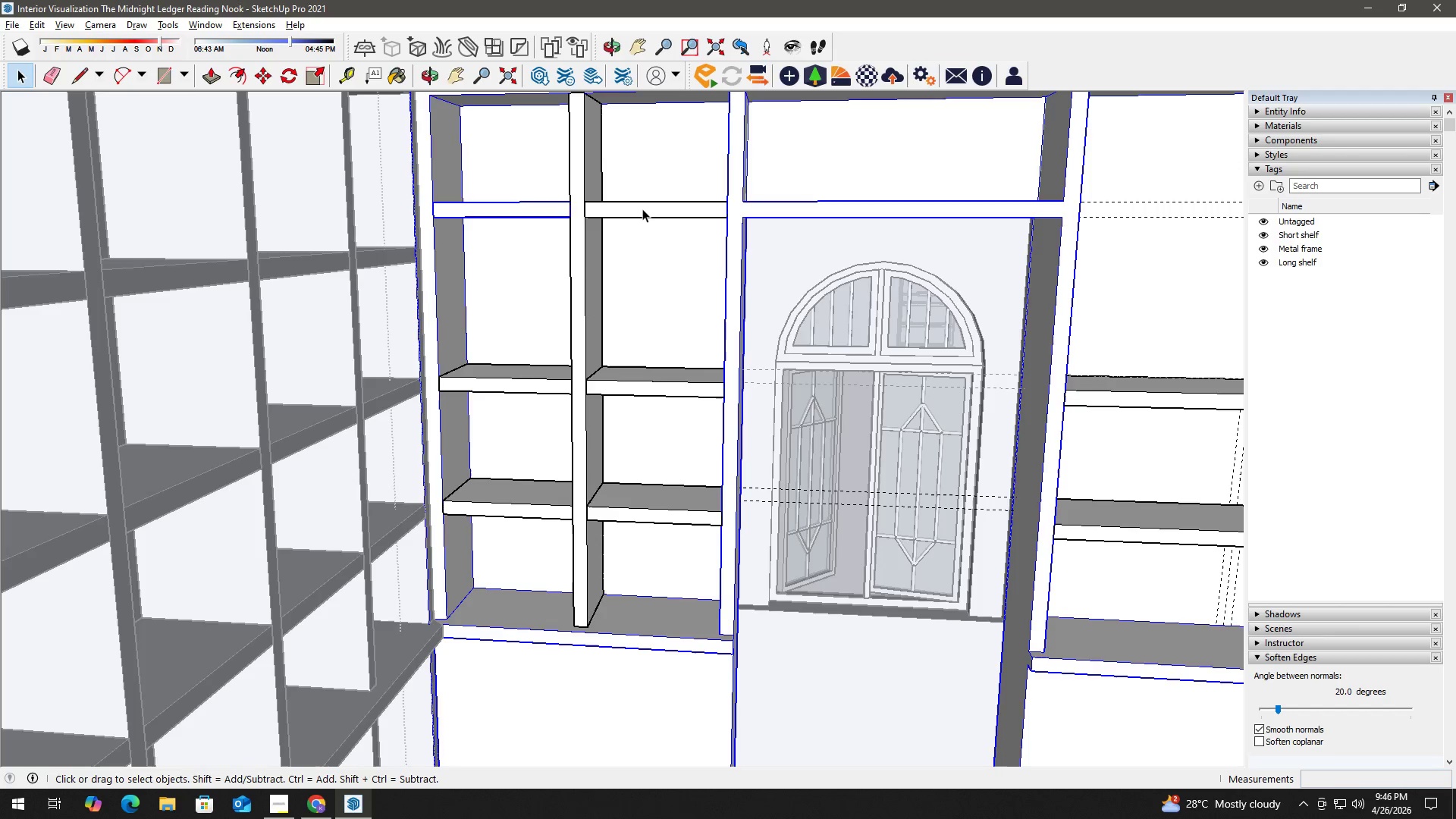 
left_click([642, 209])
 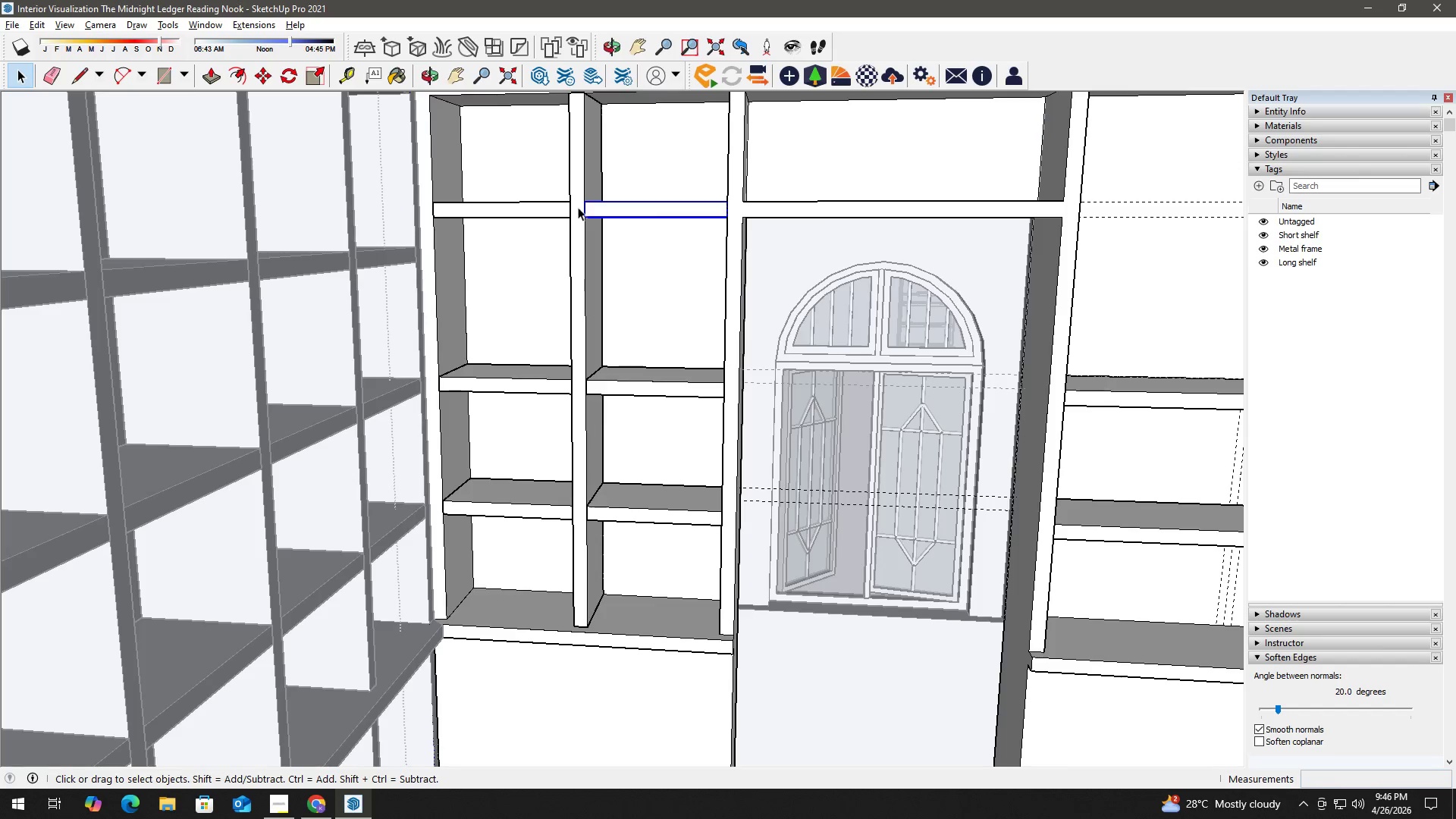 
hold_key(key=ControlLeft, duration=0.42)
 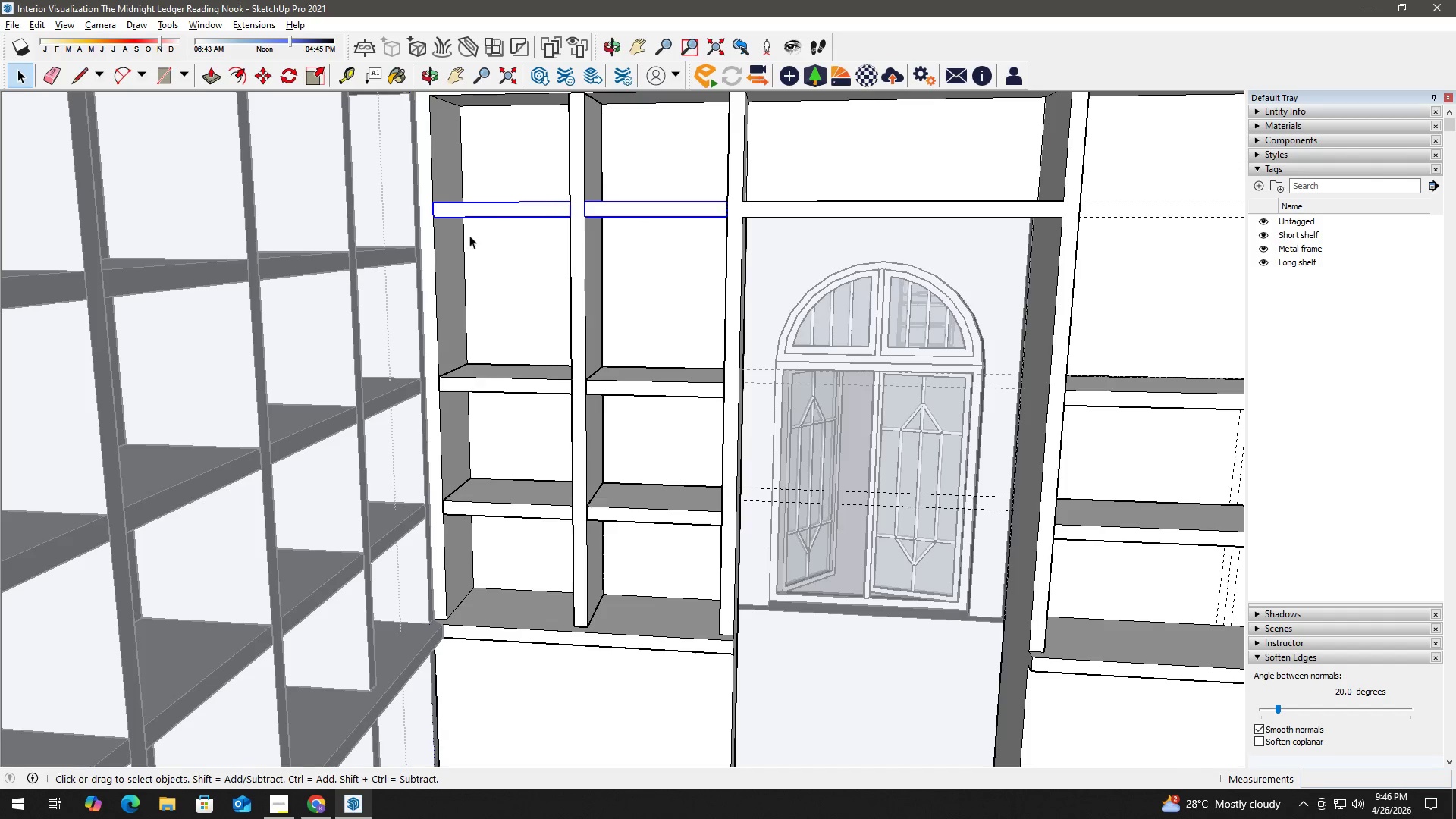 
scroll: coordinate [453, 237], scroll_direction: up, amount: 5.0
 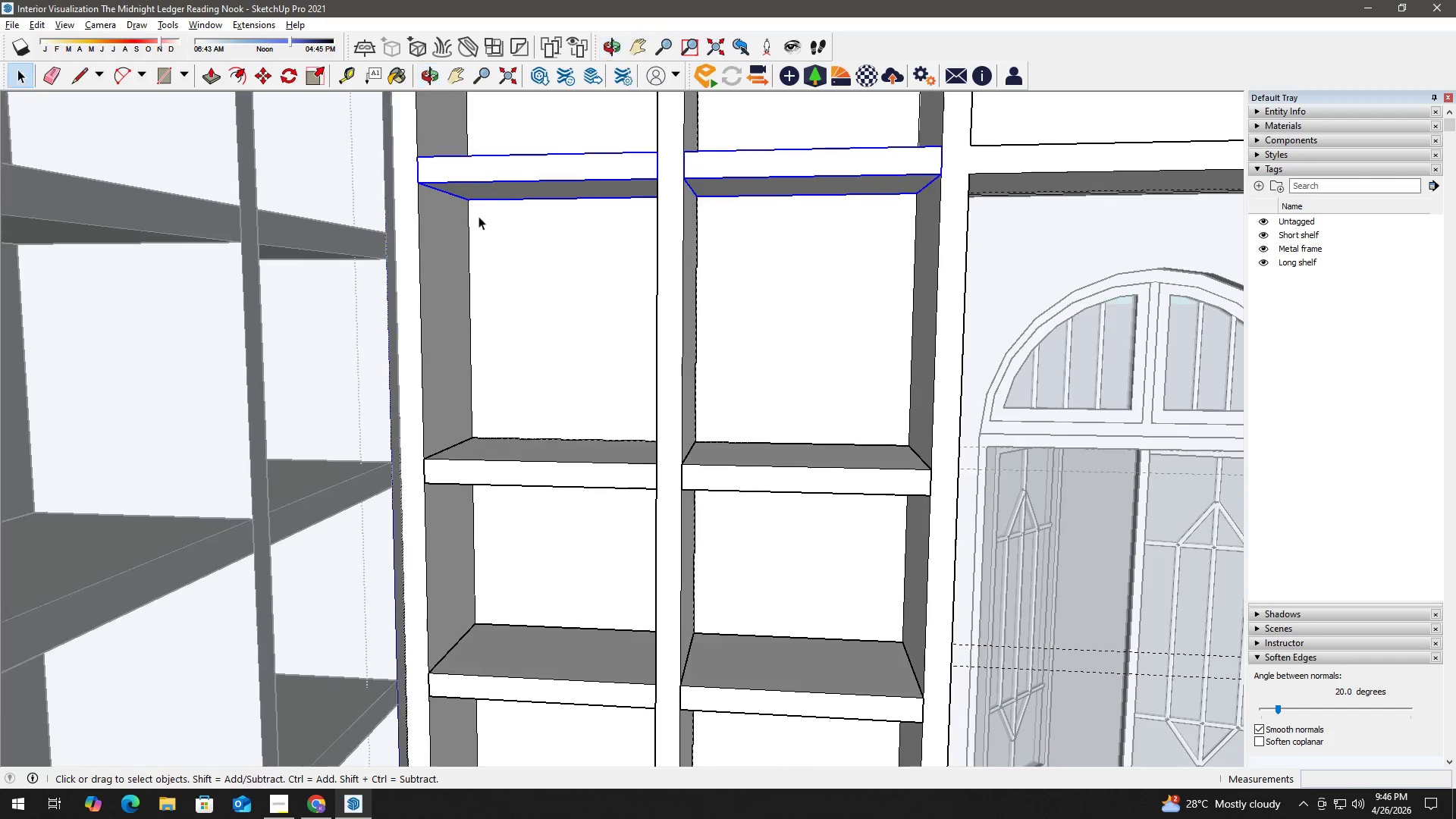 
key(M)
 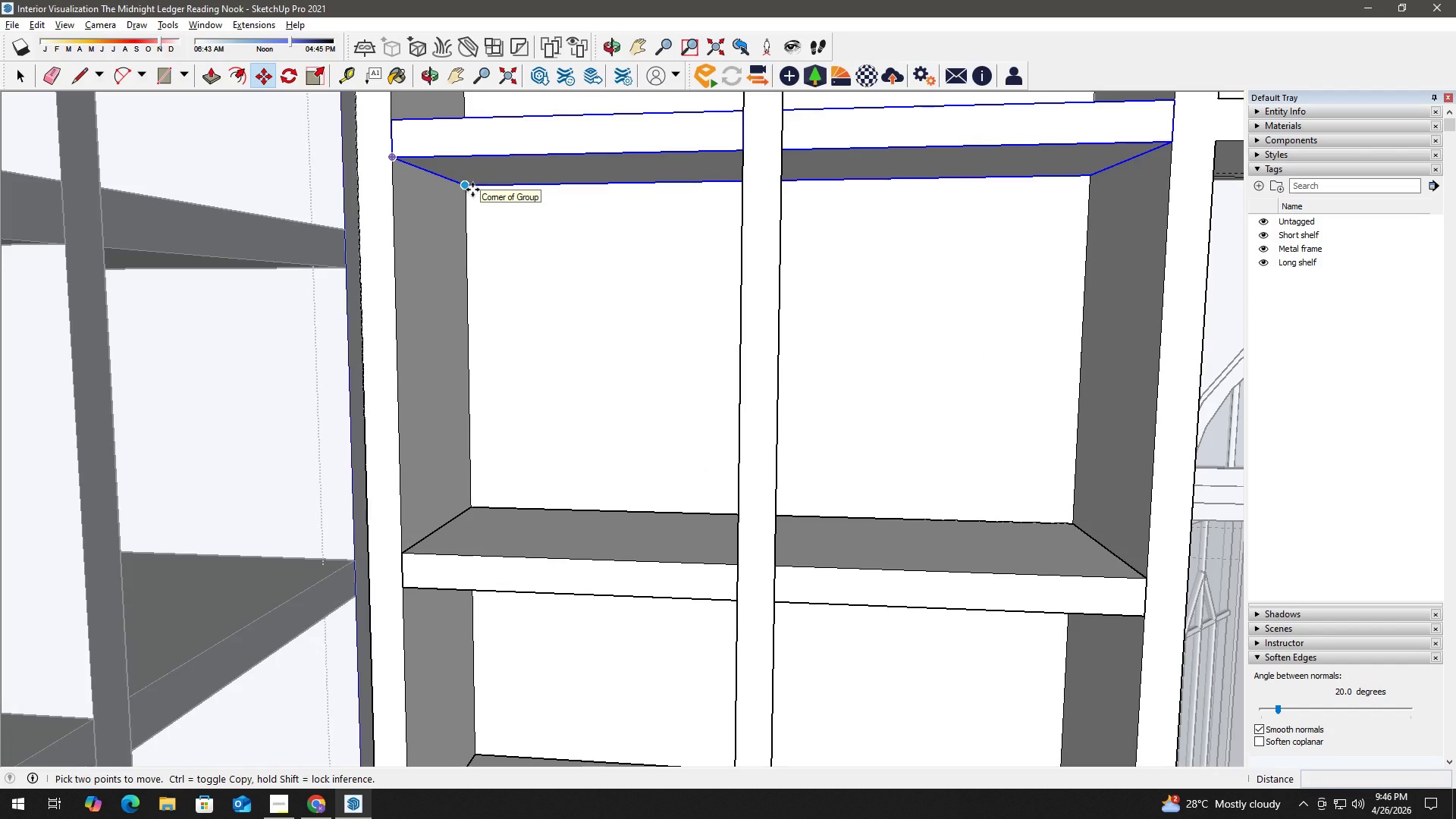 
scroll: coordinate [475, 240], scroll_direction: up, amount: 3.0
 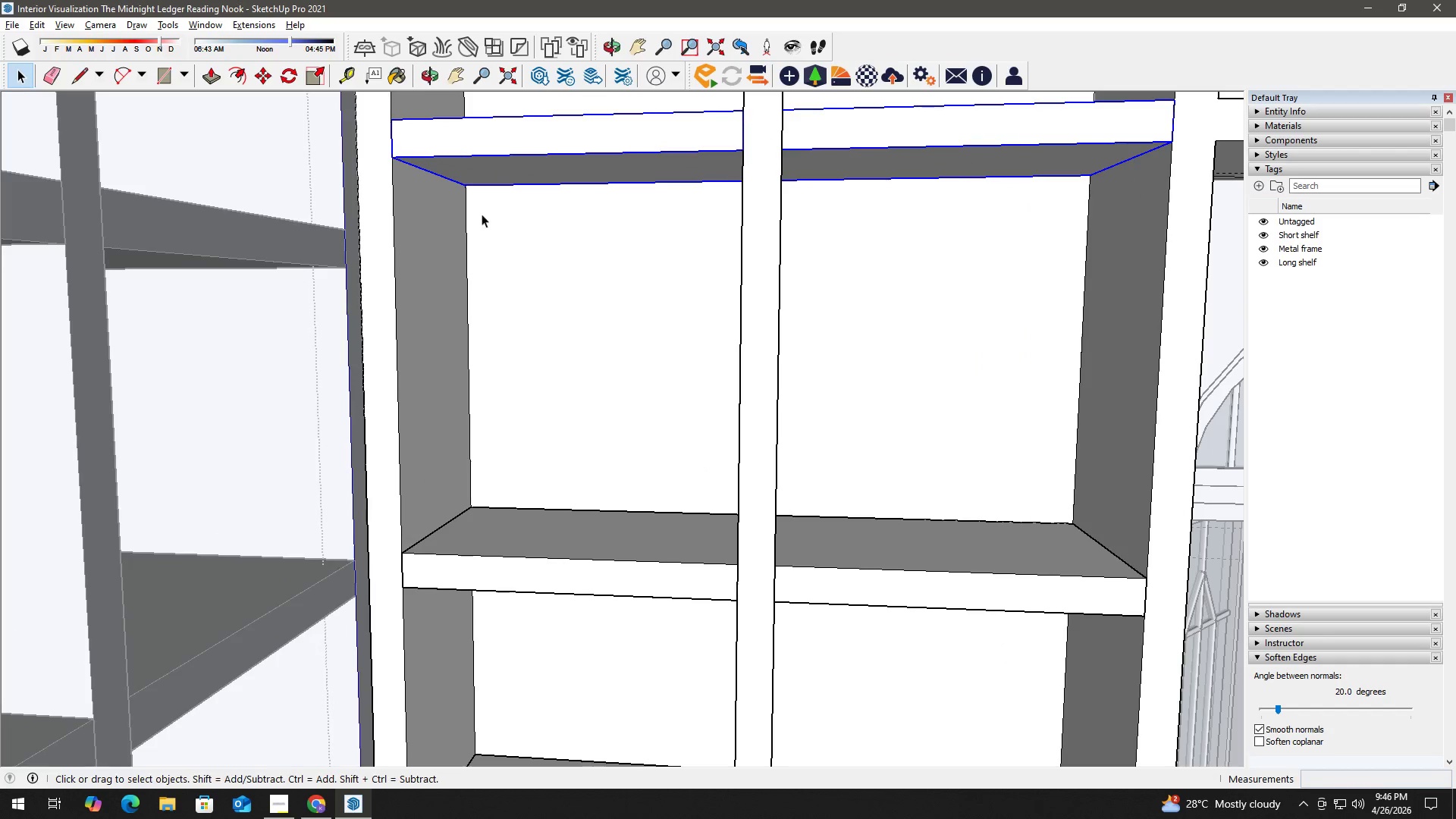 
left_click([472, 190])
 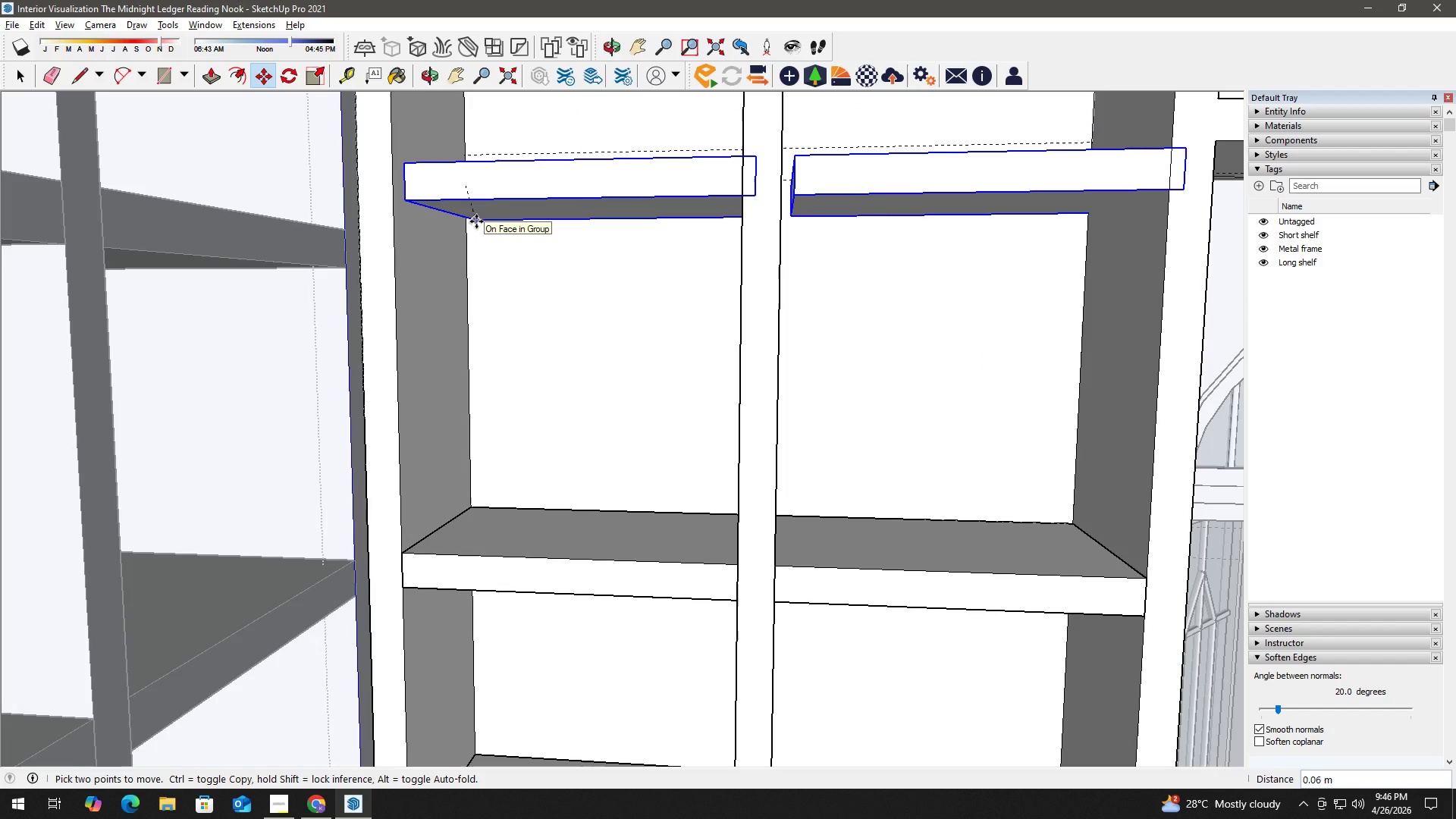 
key(Numpad0)
 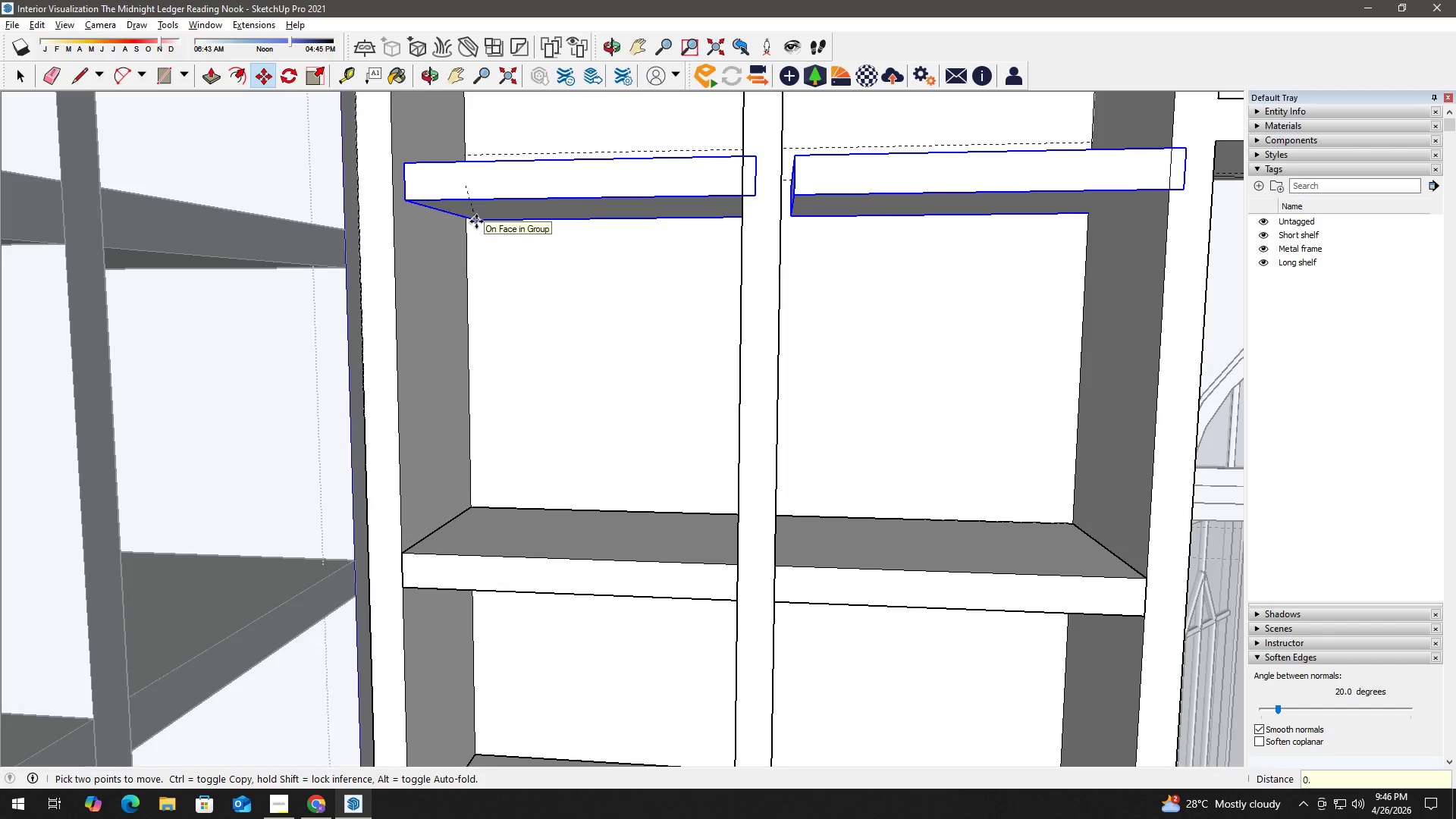 
key(NumpadDecimal)
 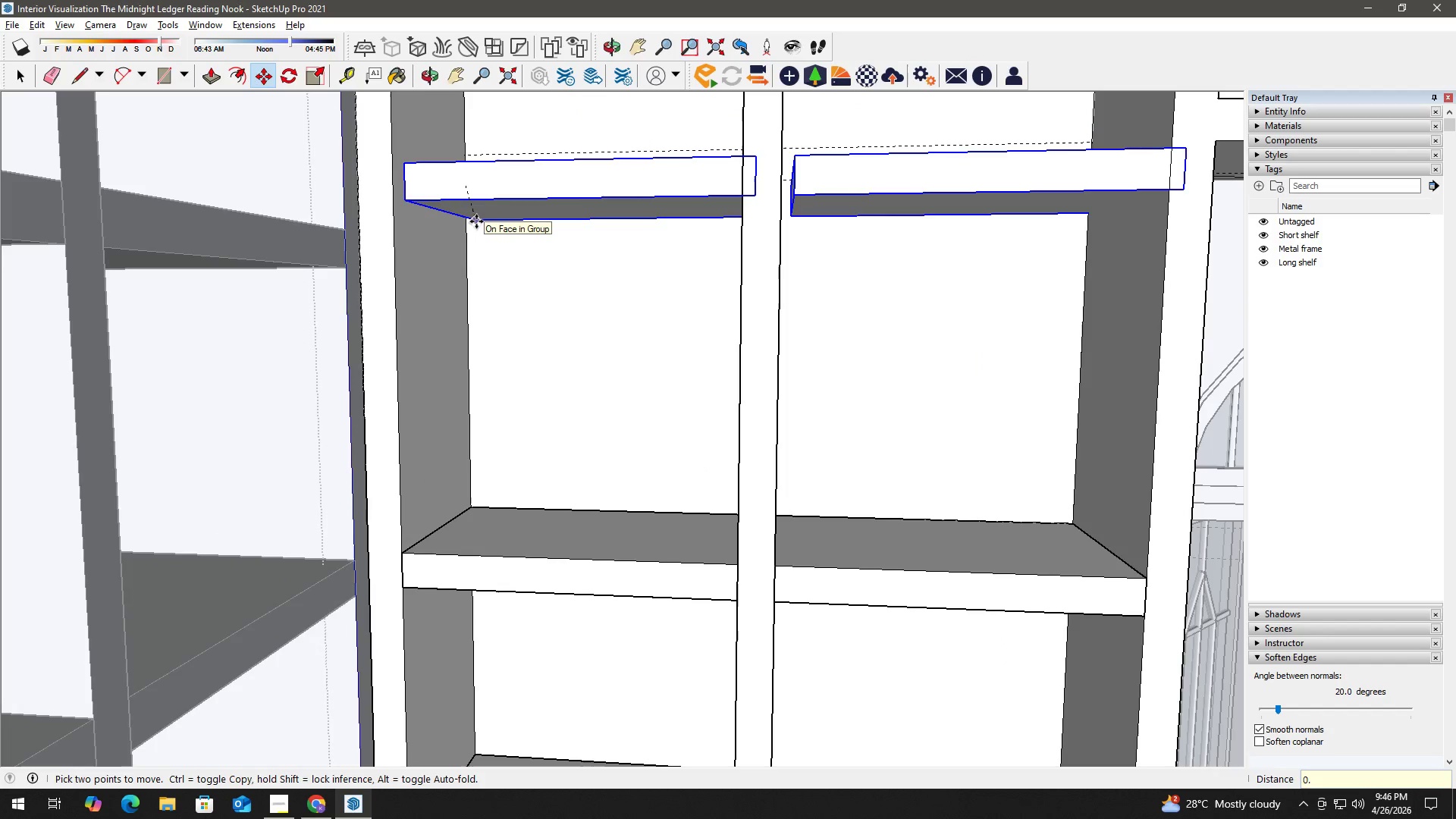 
key(Numpad2)
 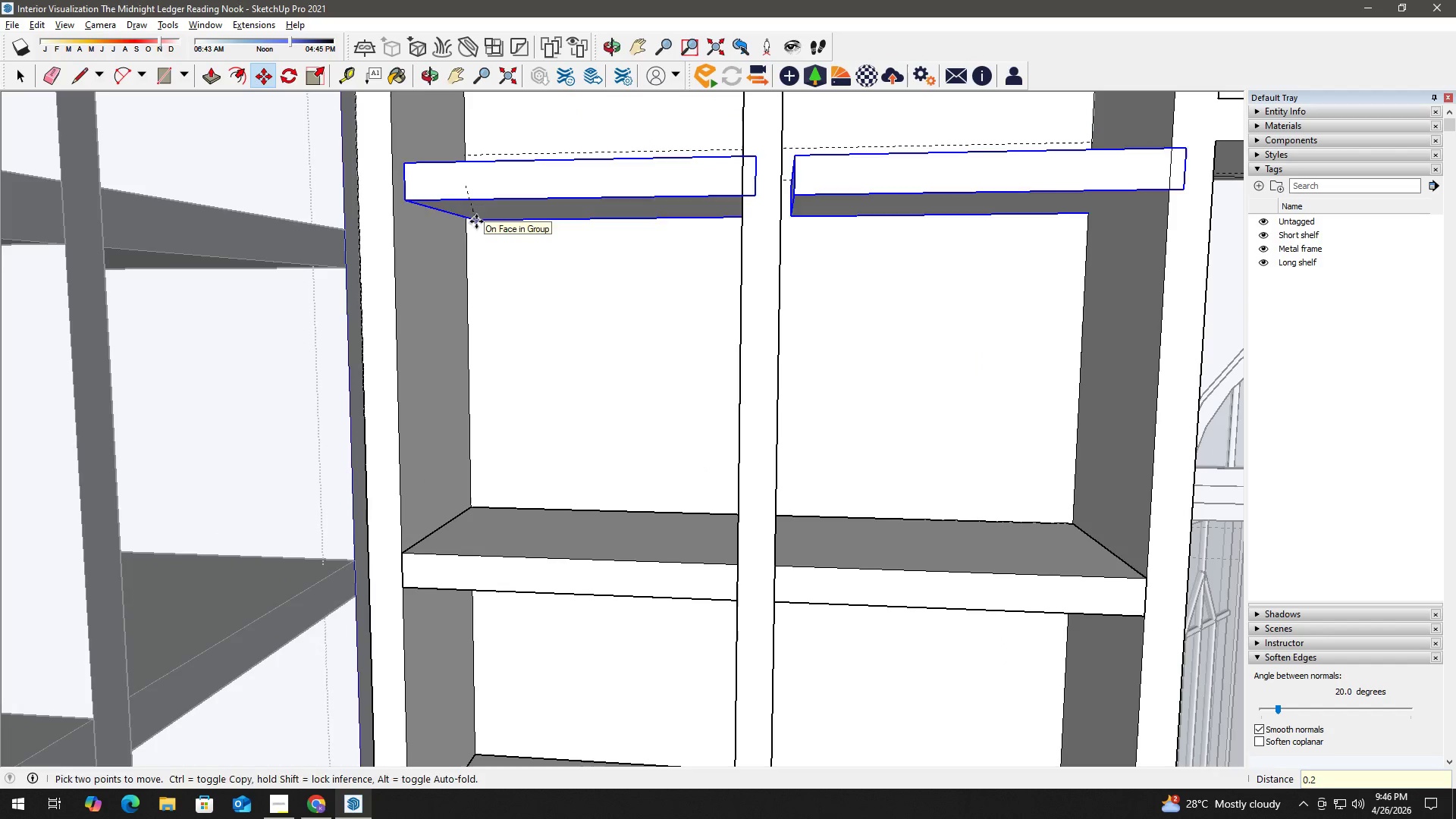 
key(NumpadEnter)
 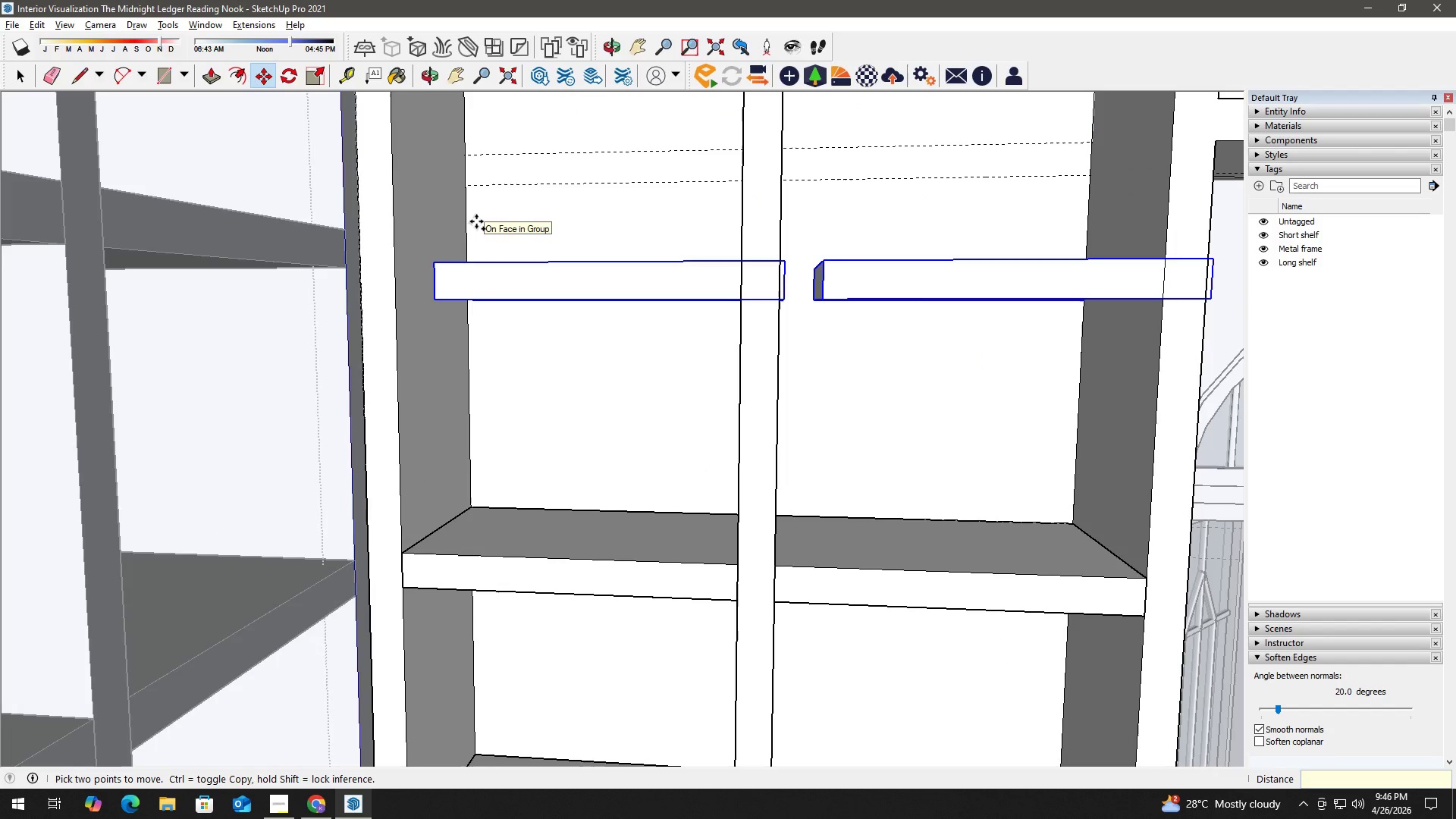 
key(Control+Z)
 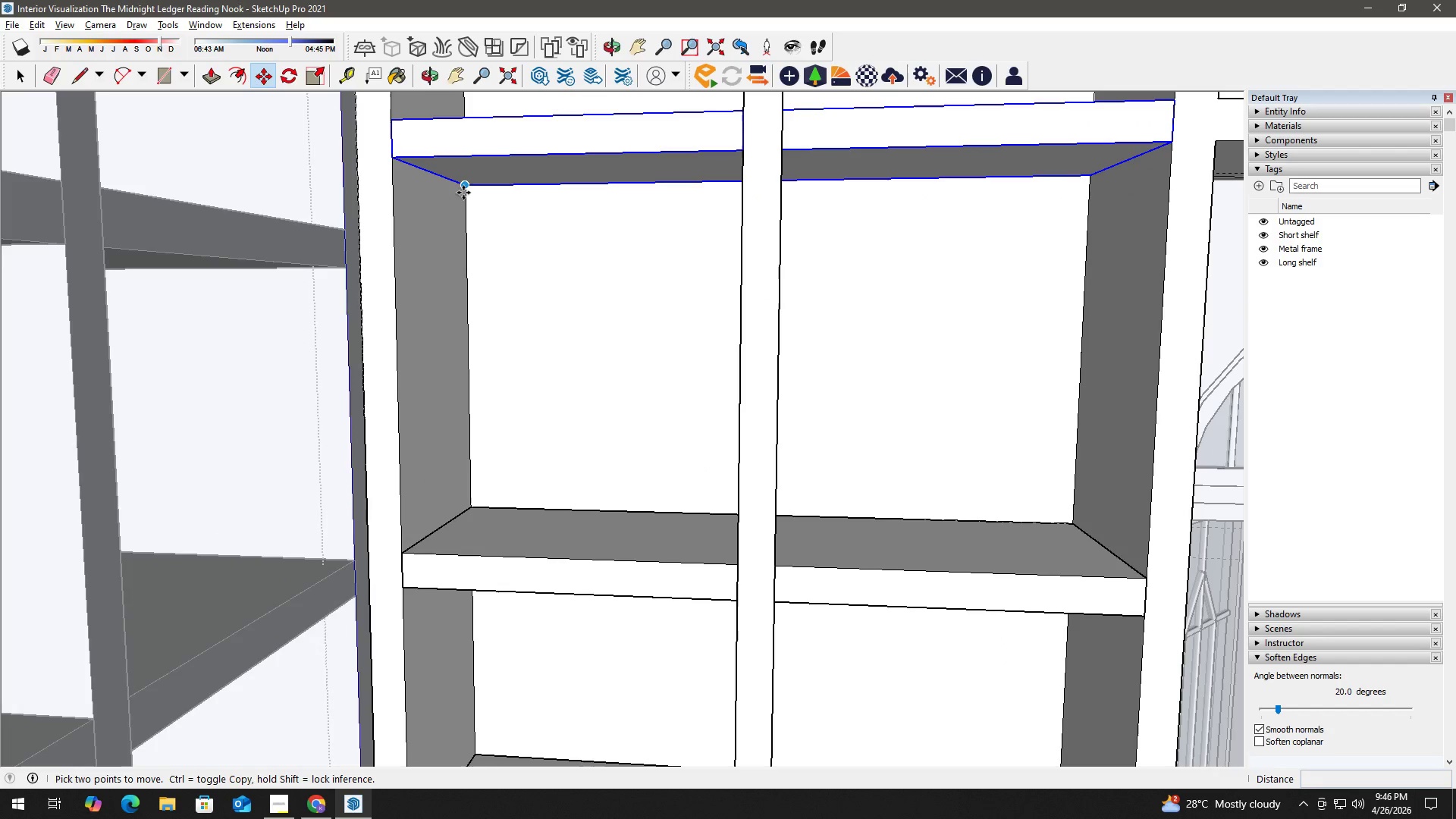 
left_click([466, 191])
 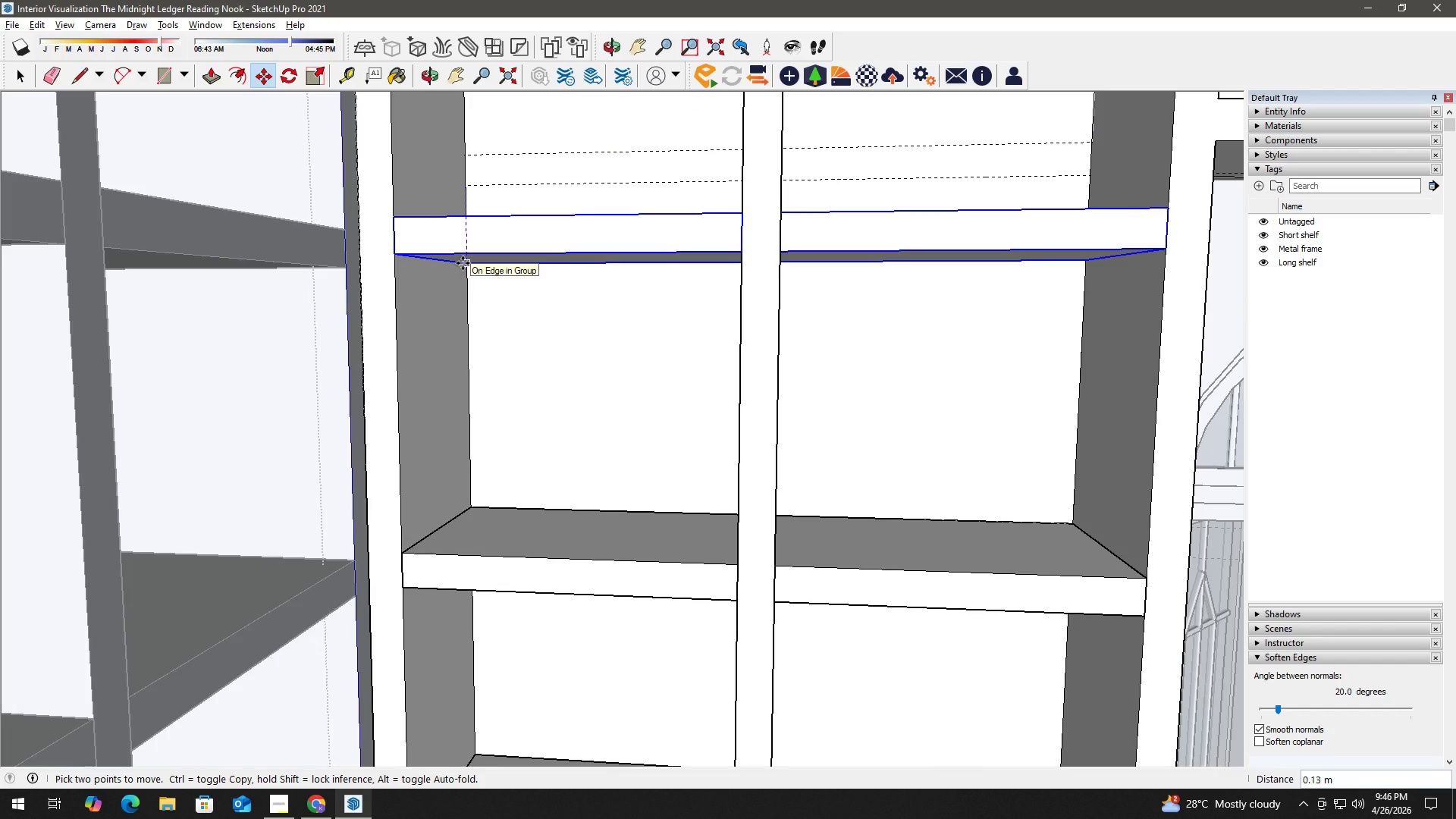 
key(Numpad0)
 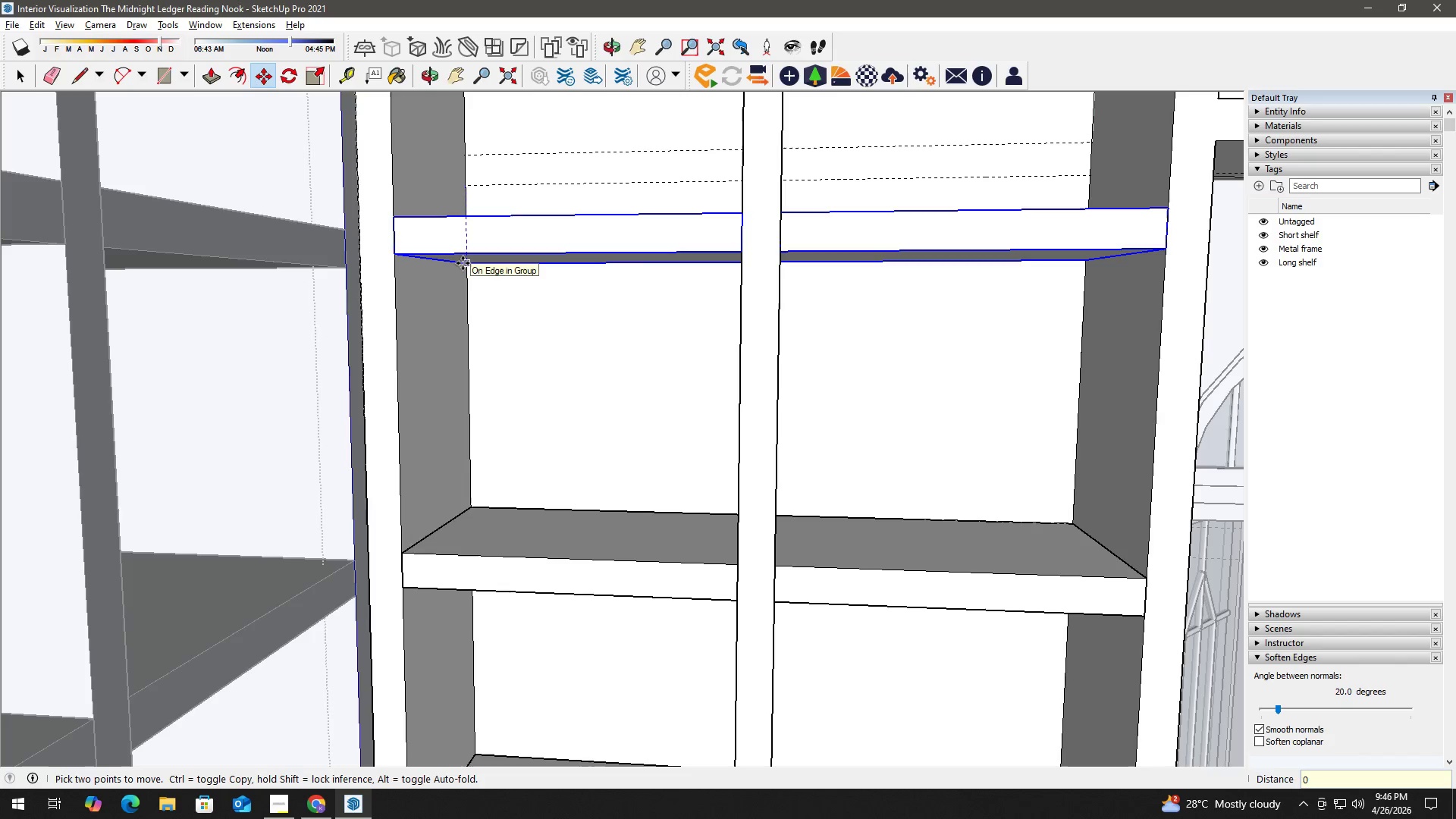 
key(NumpadDecimal)
 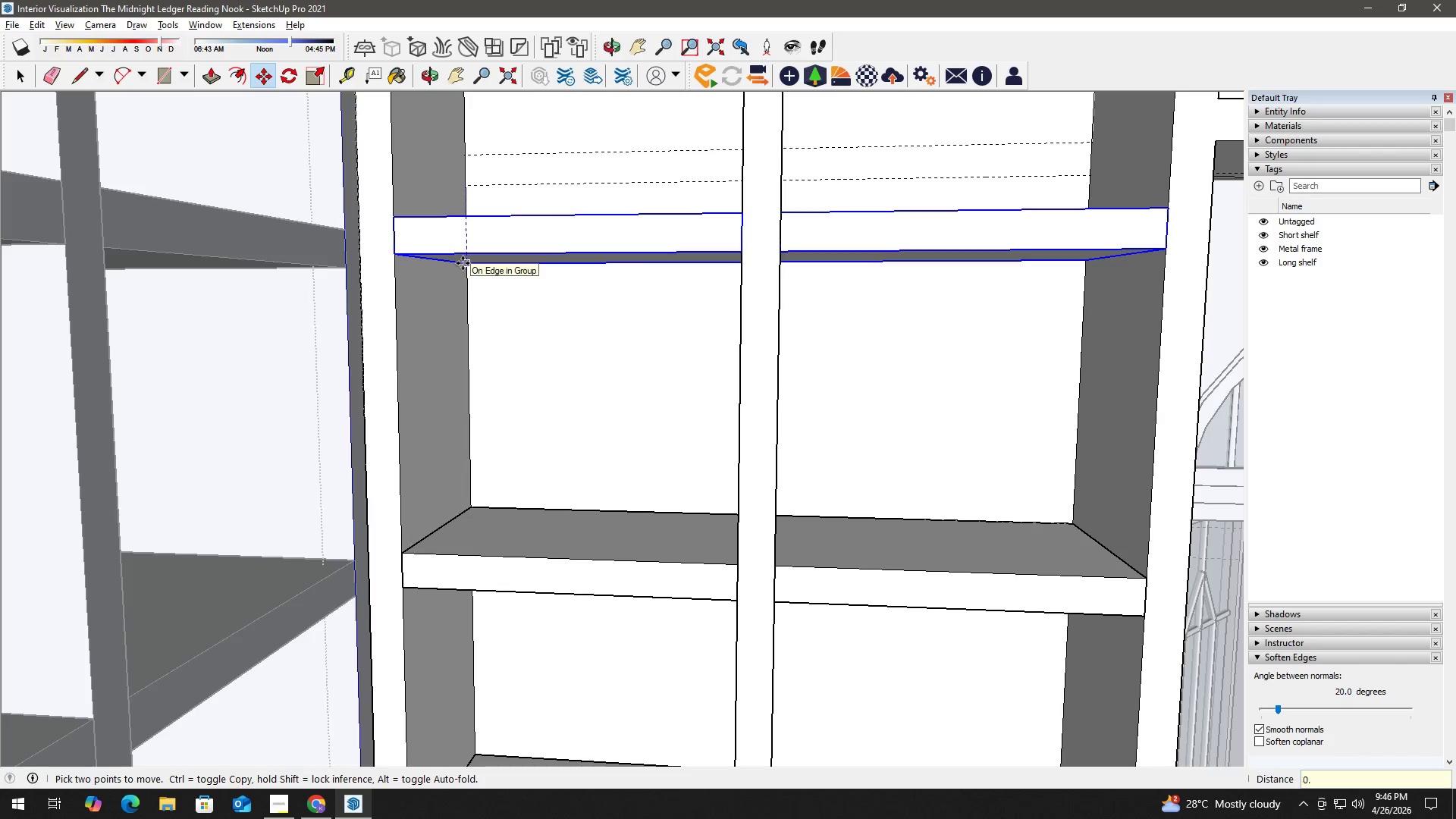 
key(Numpad2)
 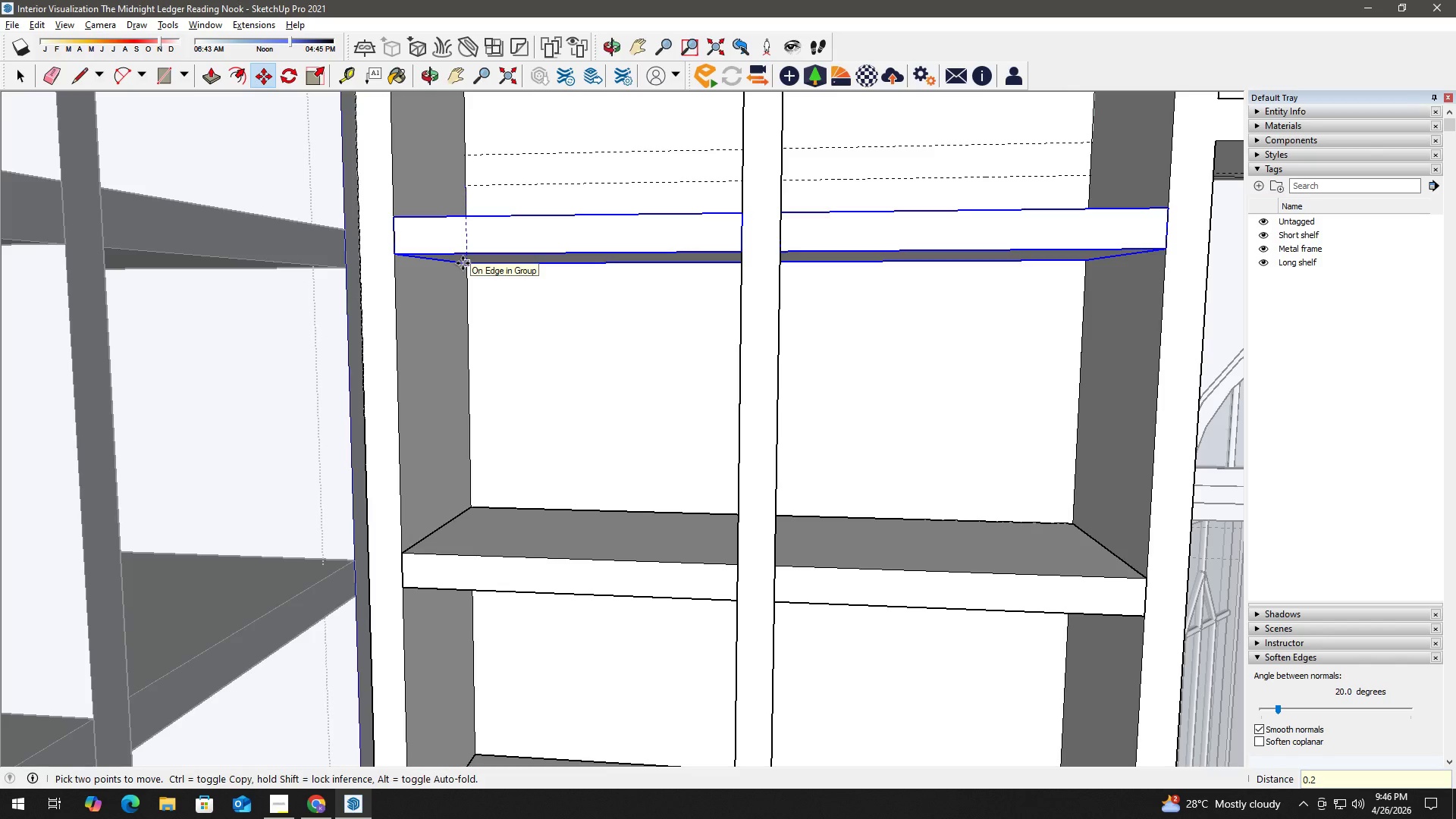 
key(NumpadEnter)
 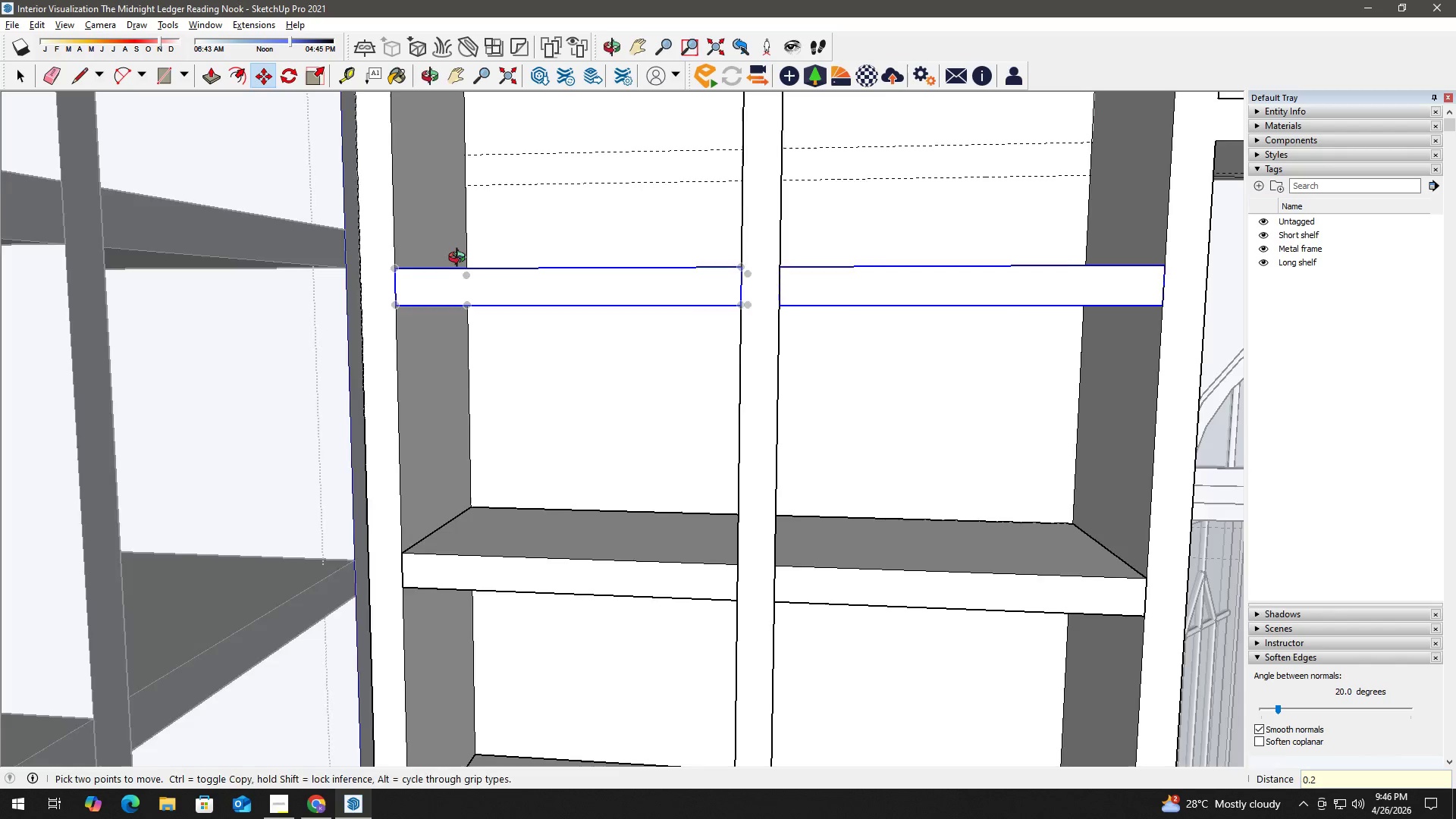 
scroll: coordinate [471, 278], scroll_direction: up, amount: 2.0
 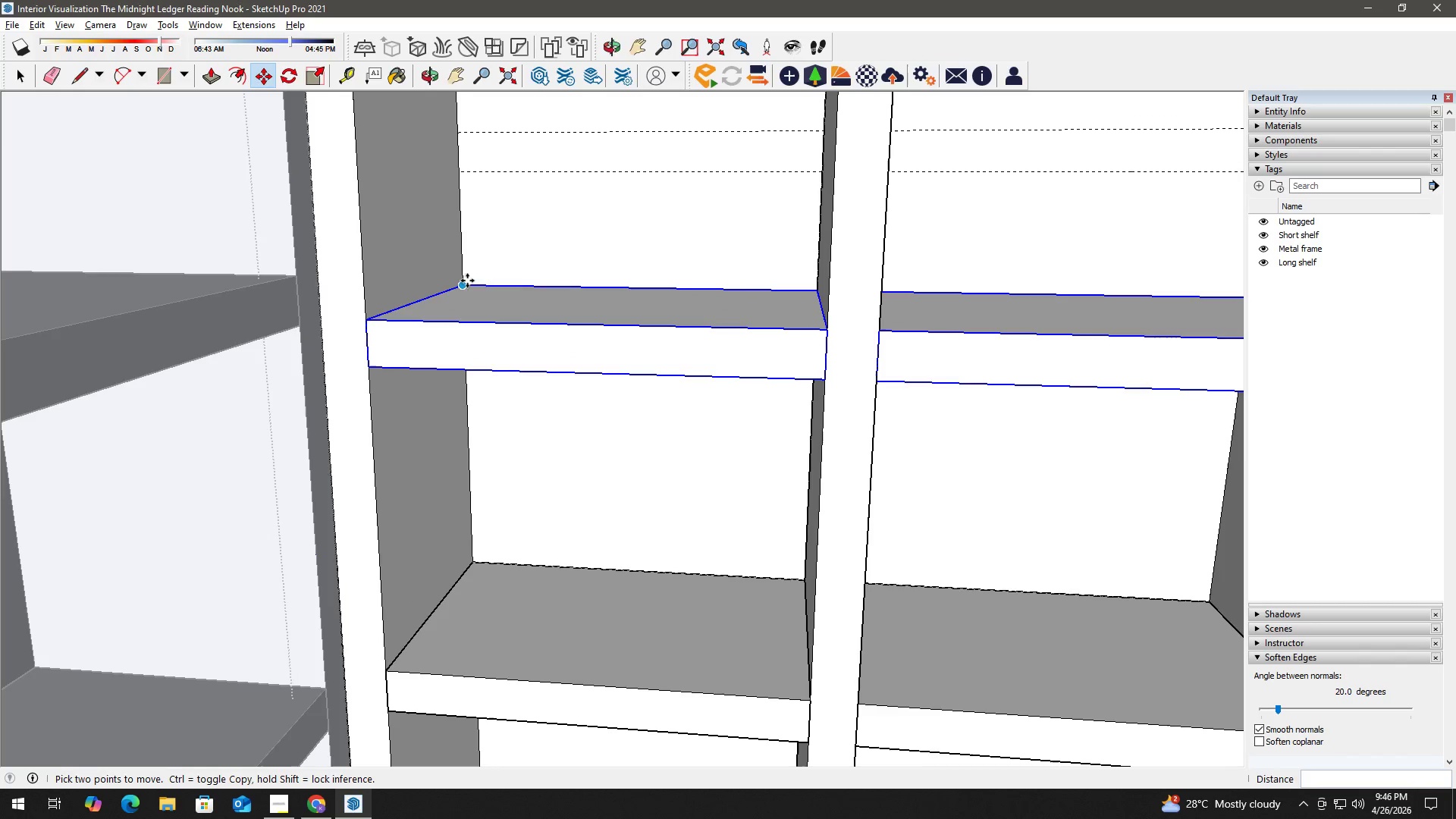 
left_click([467, 281])
 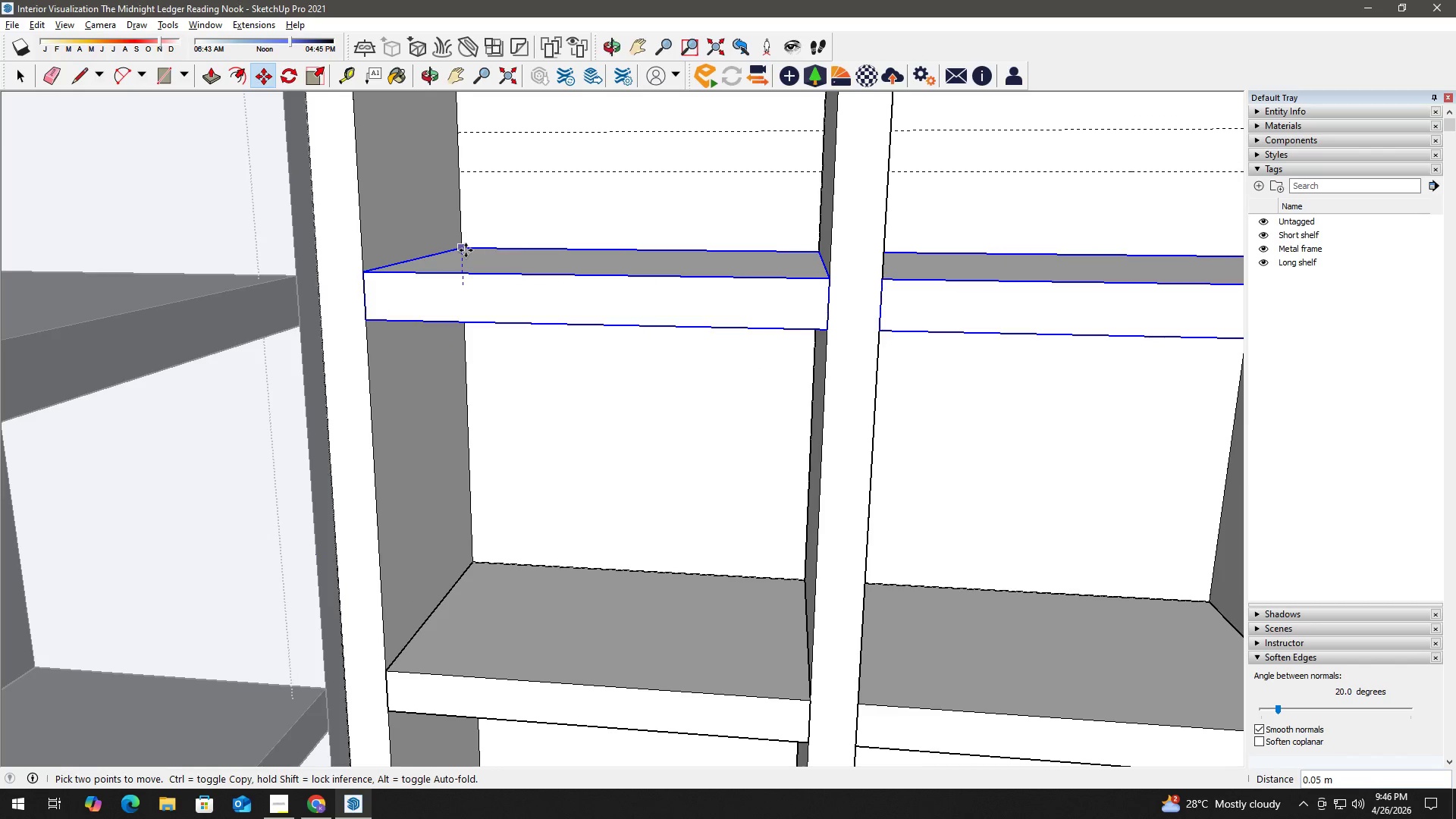 
key(Numpad0)
 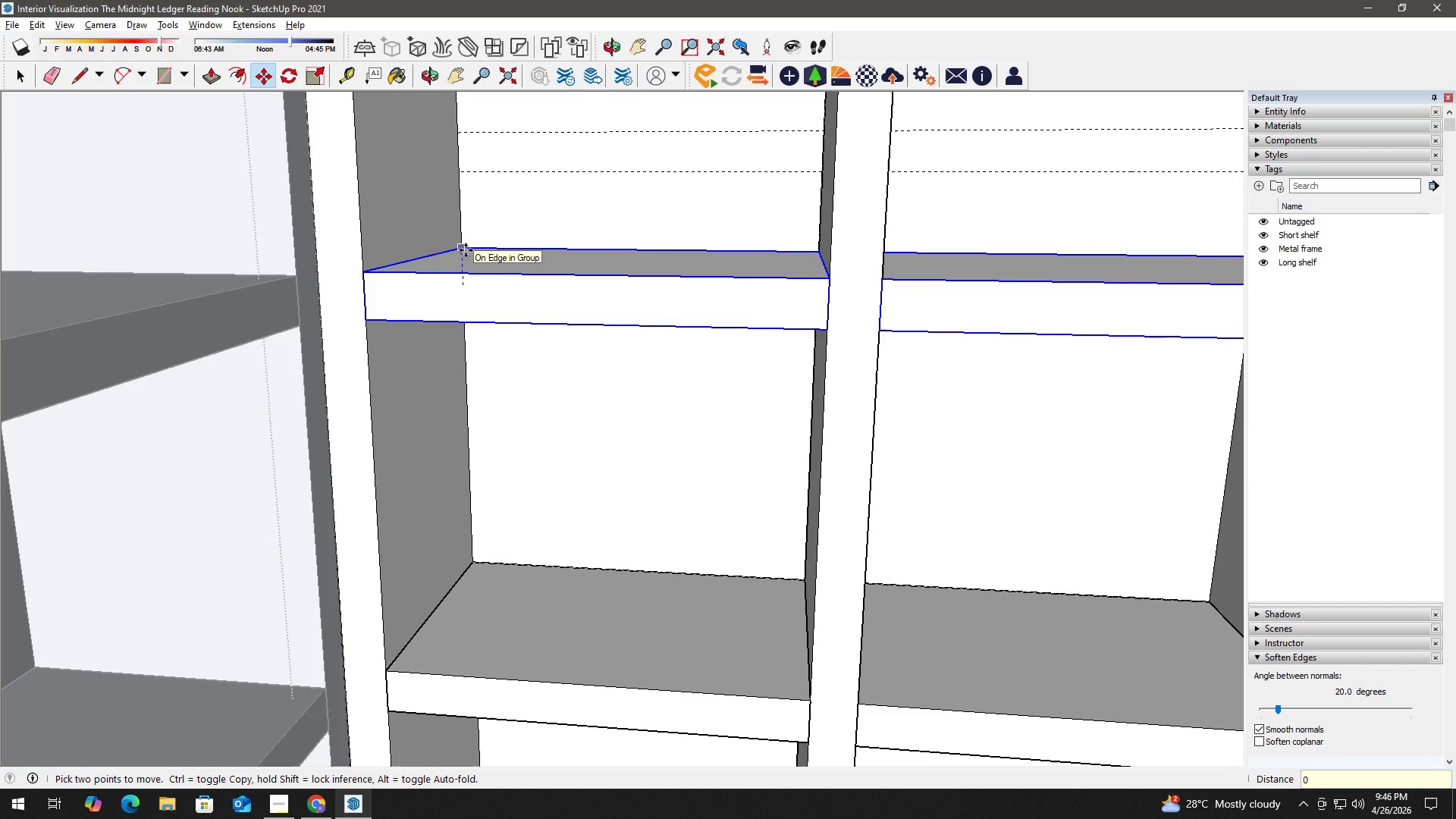 
key(NumpadDecimal)
 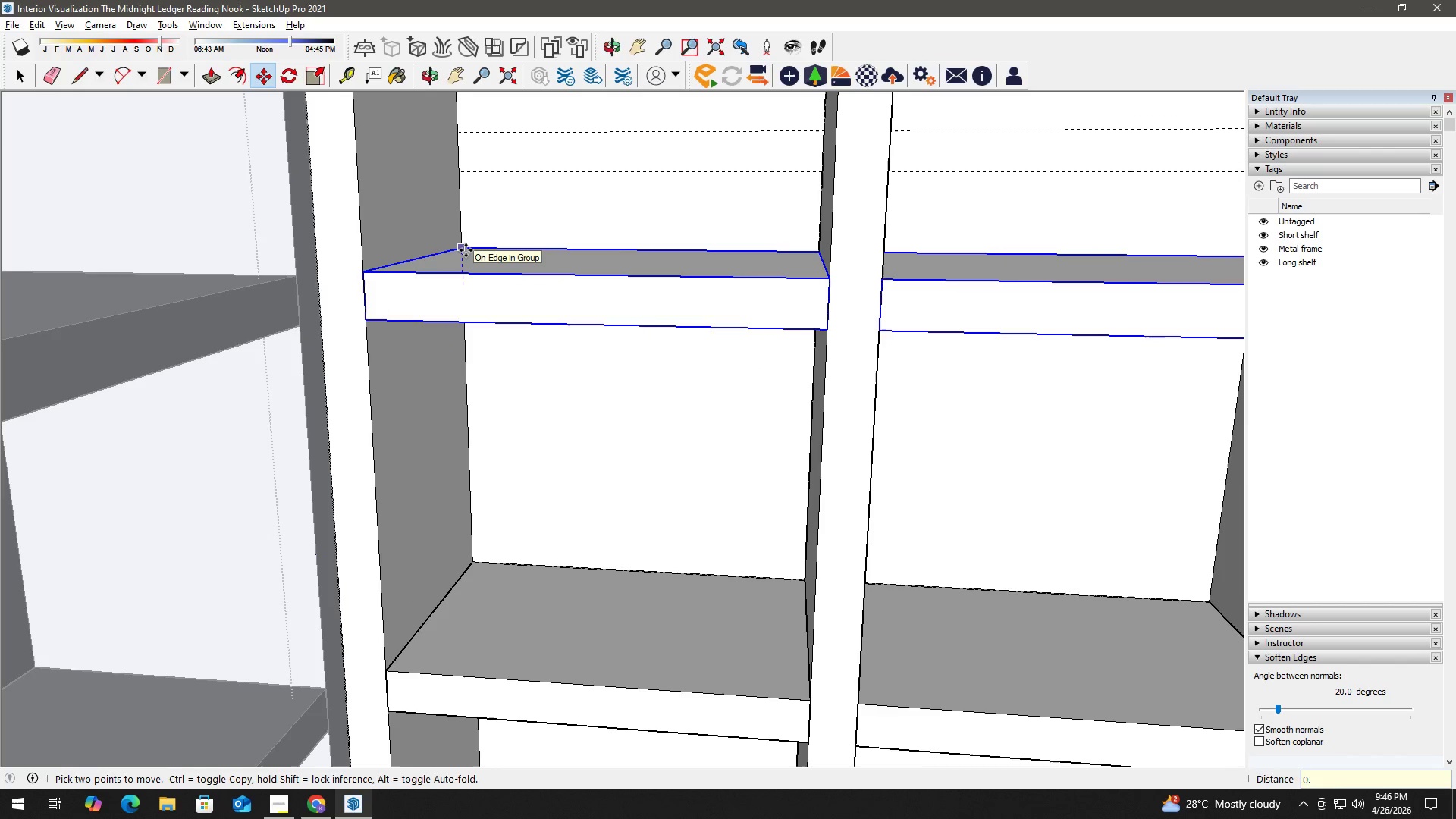 
key(Numpad5)
 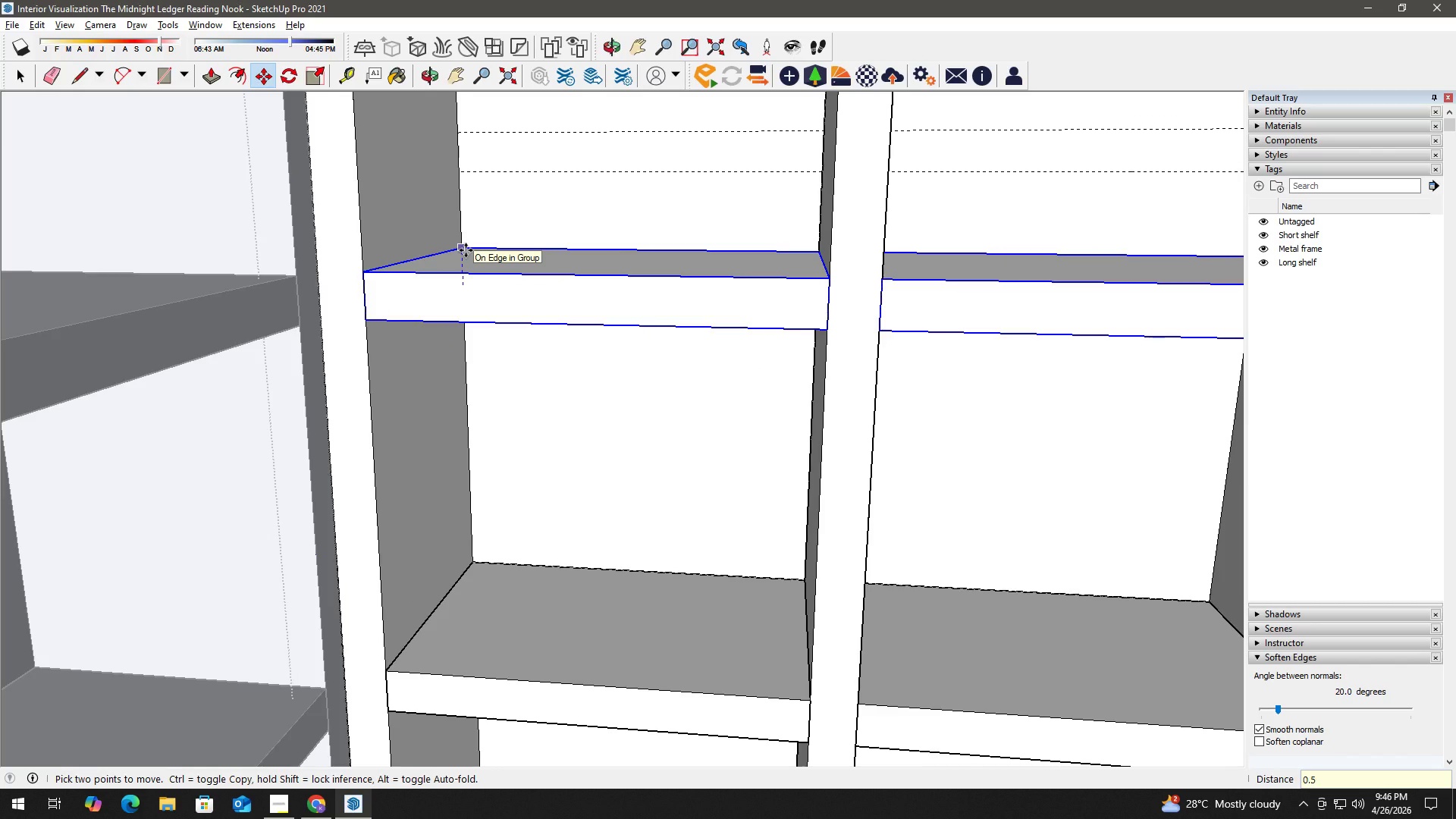 
key(Backspace)
 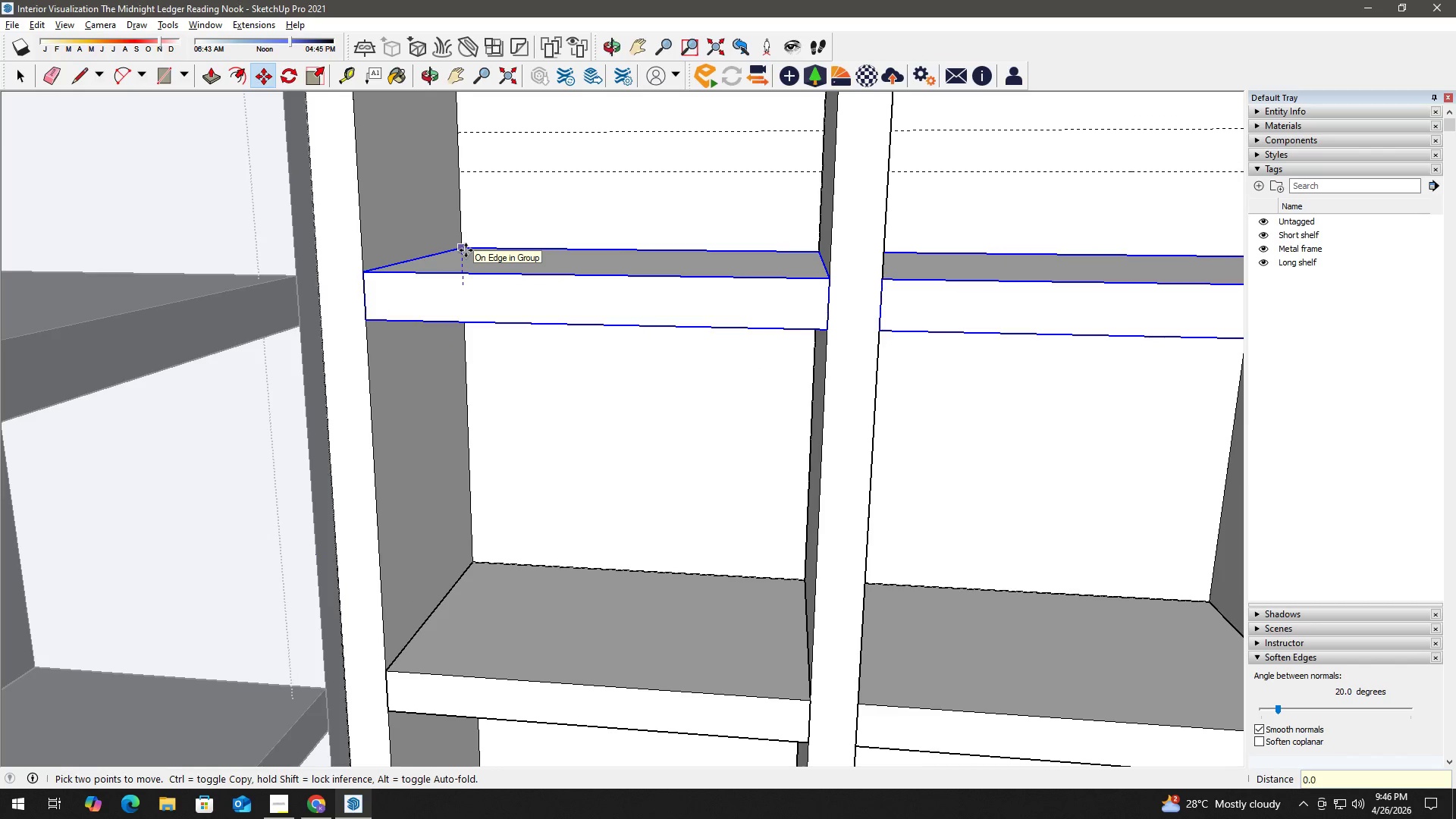 
key(Numpad0)
 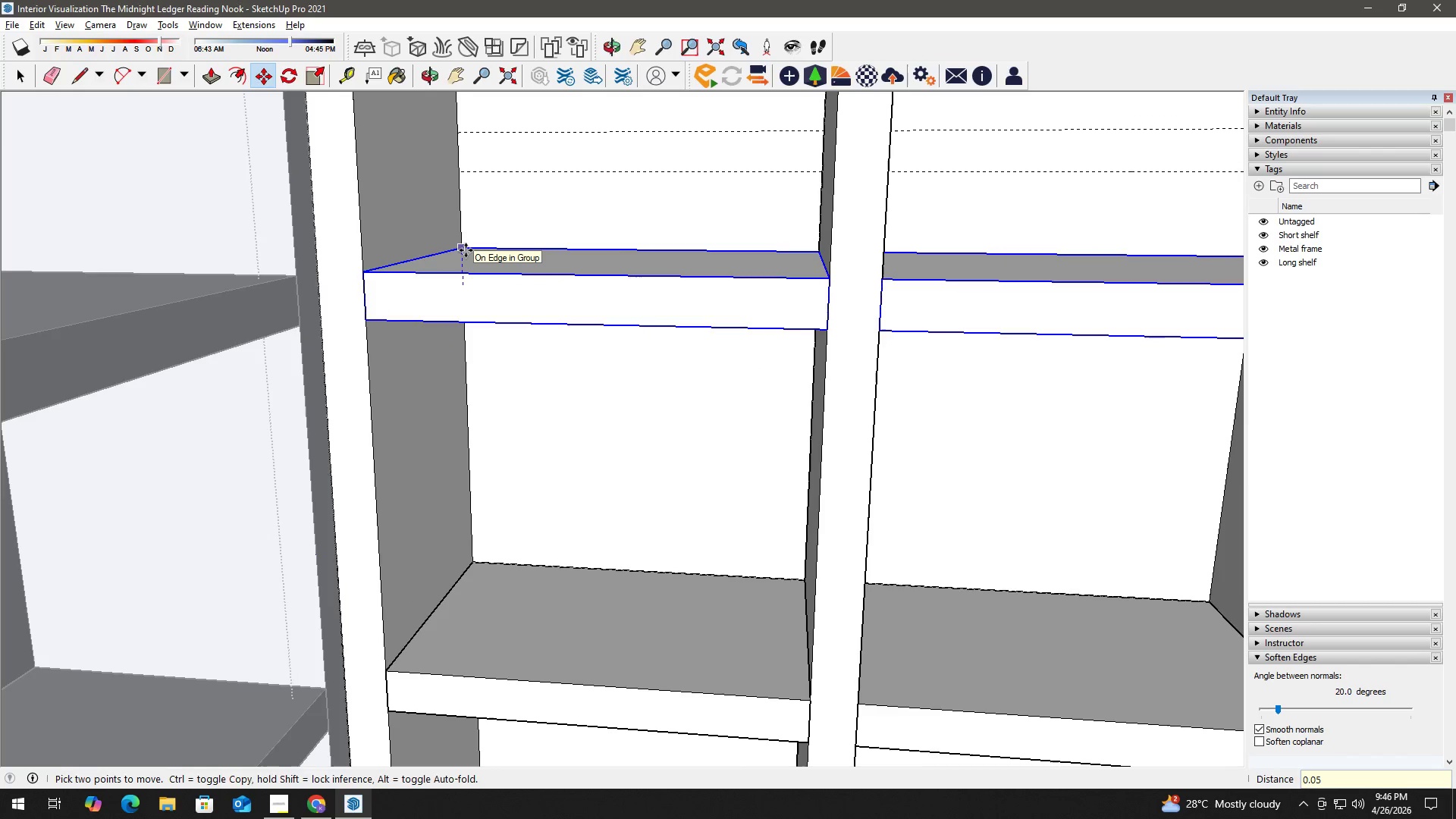 
key(Numpad5)
 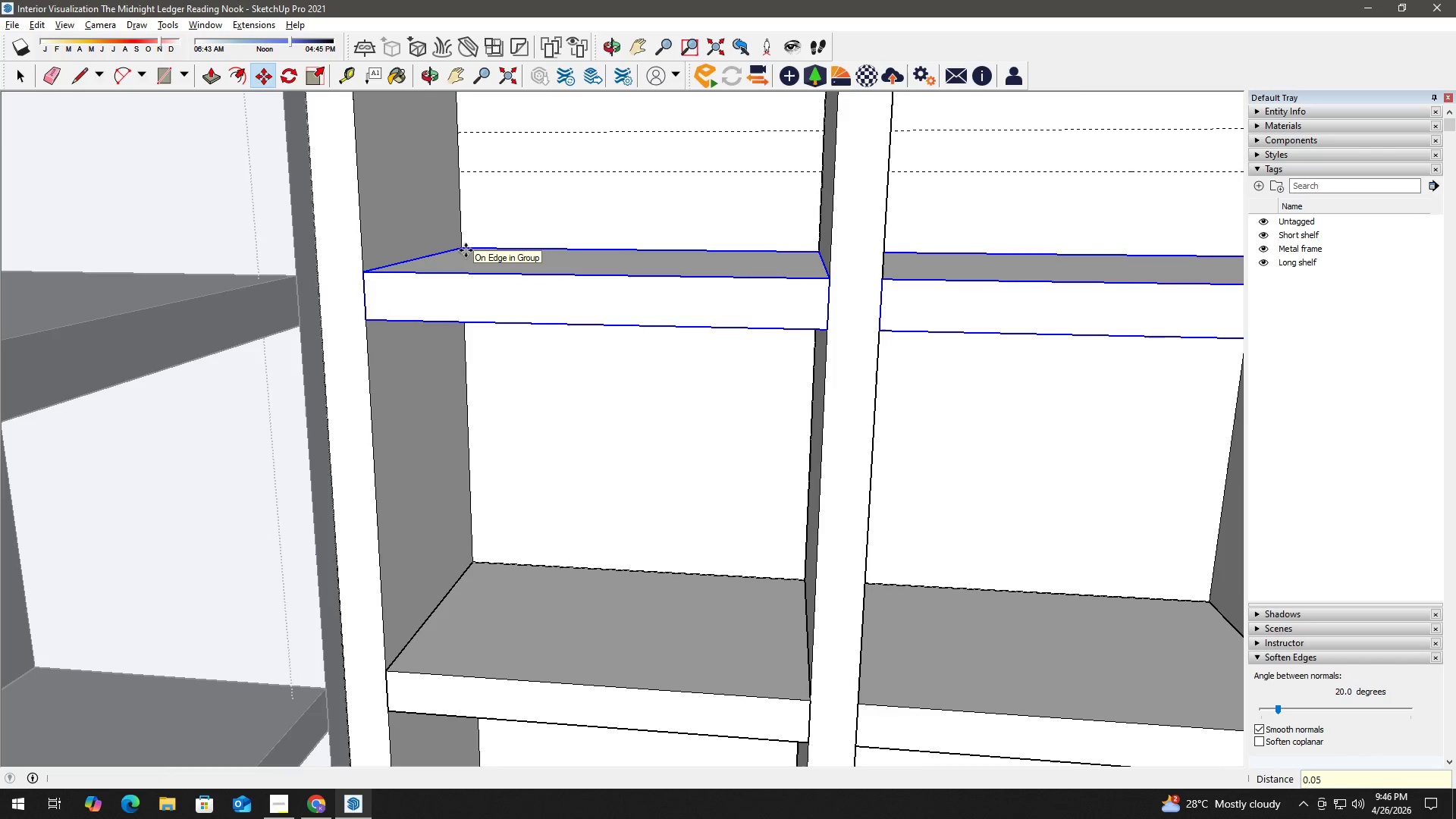 
key(NumpadEnter)
 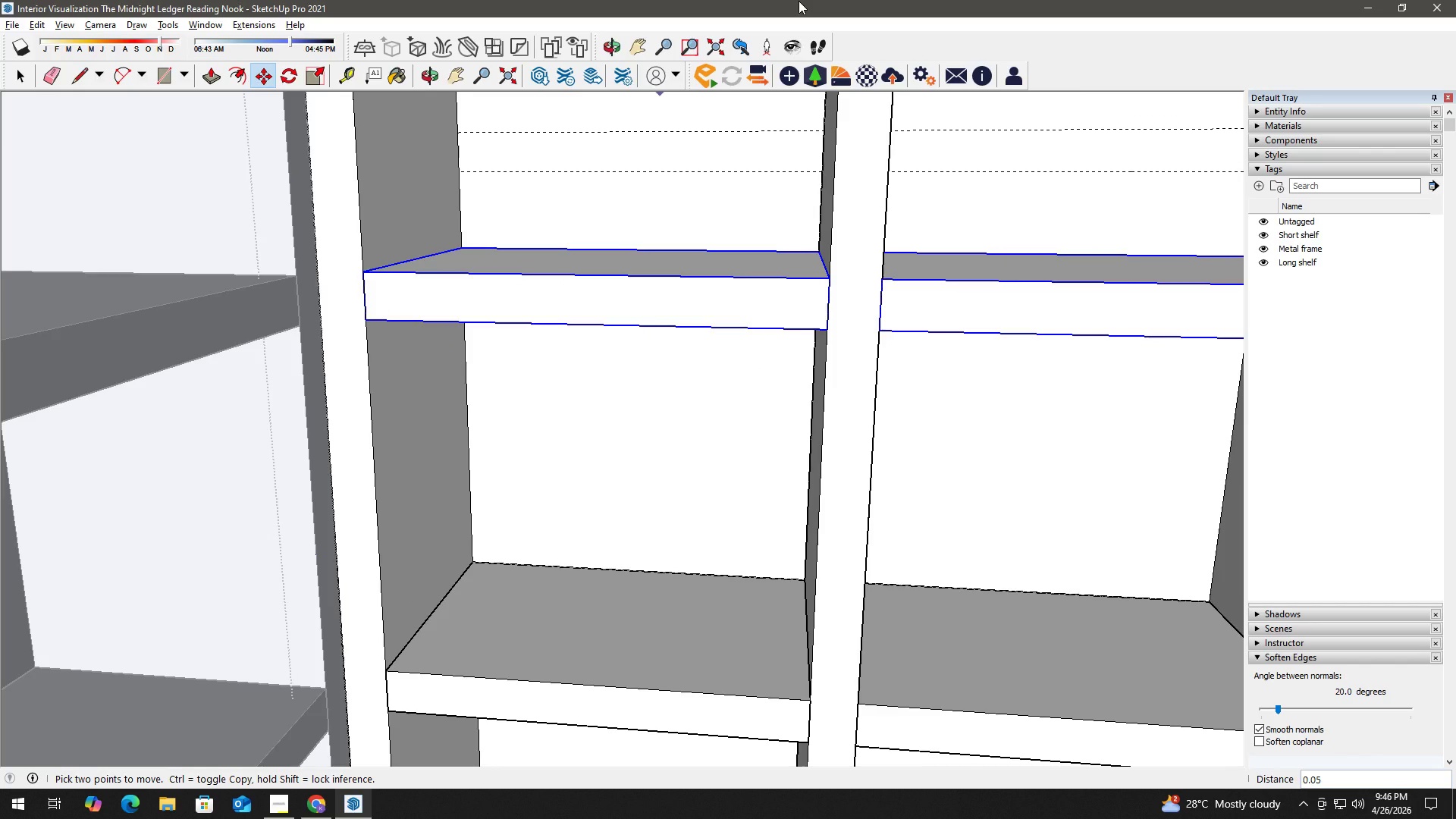 
wait(14.27)
 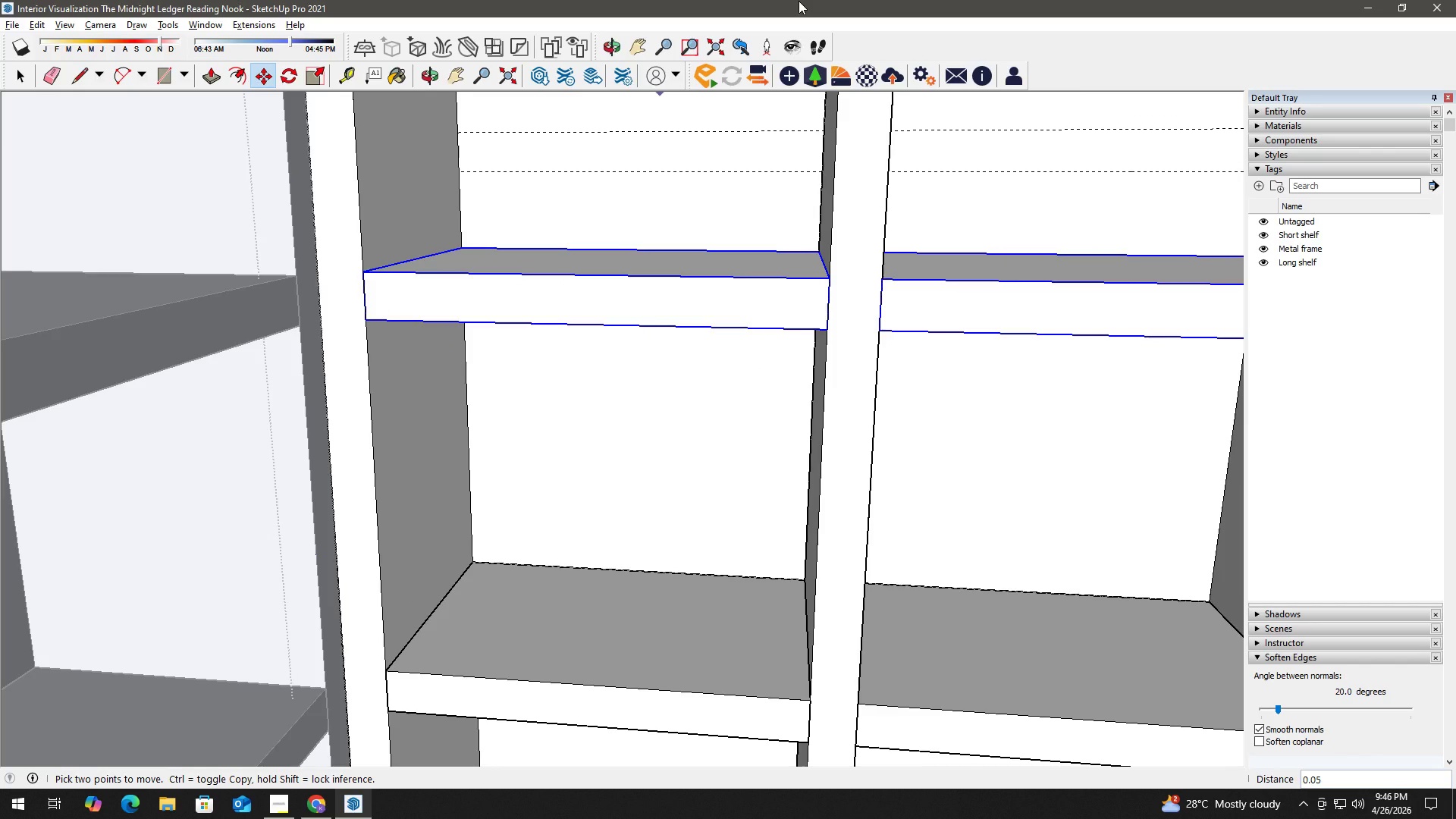 
key(Space)
 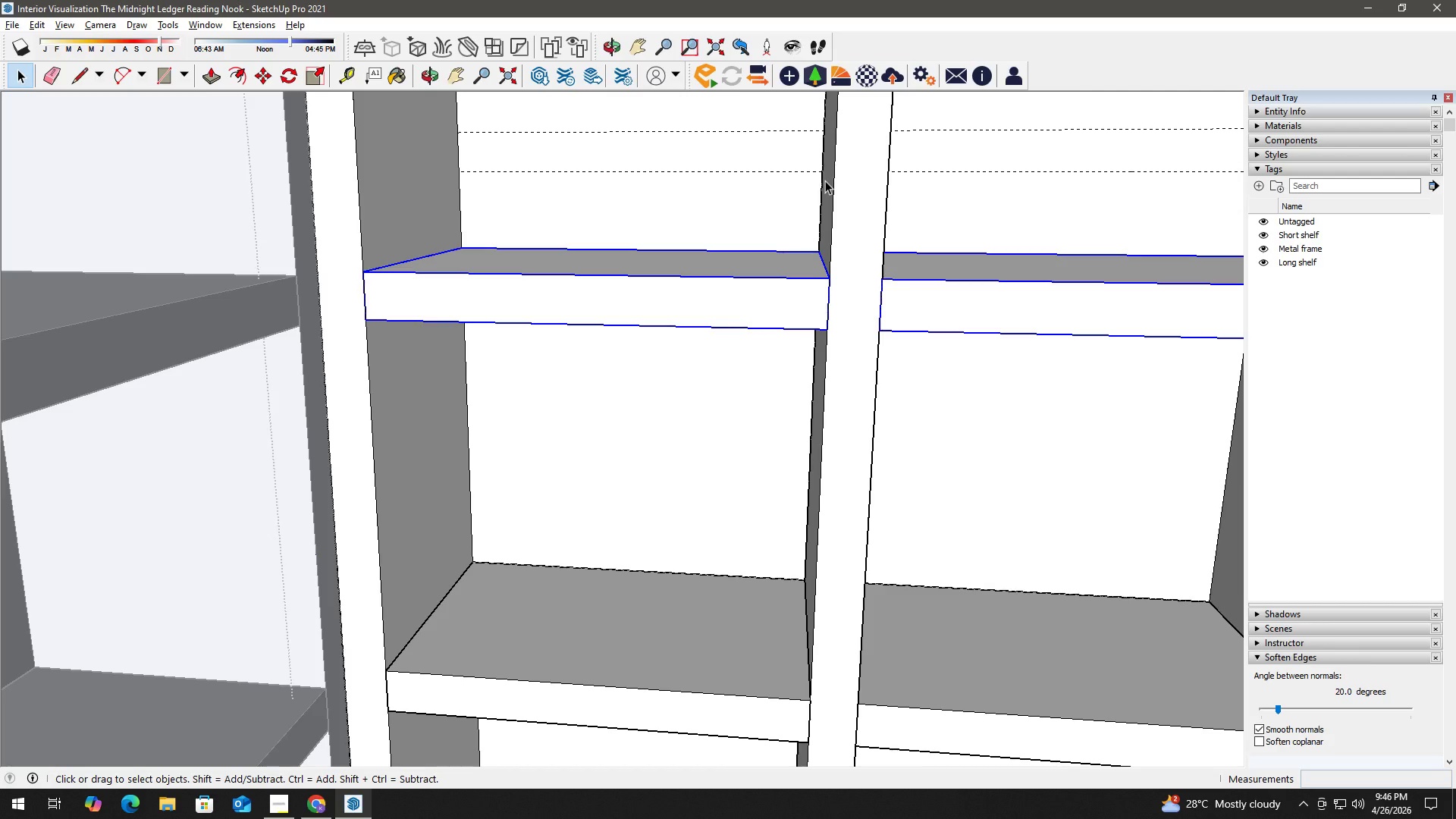 
wait(22.11)
 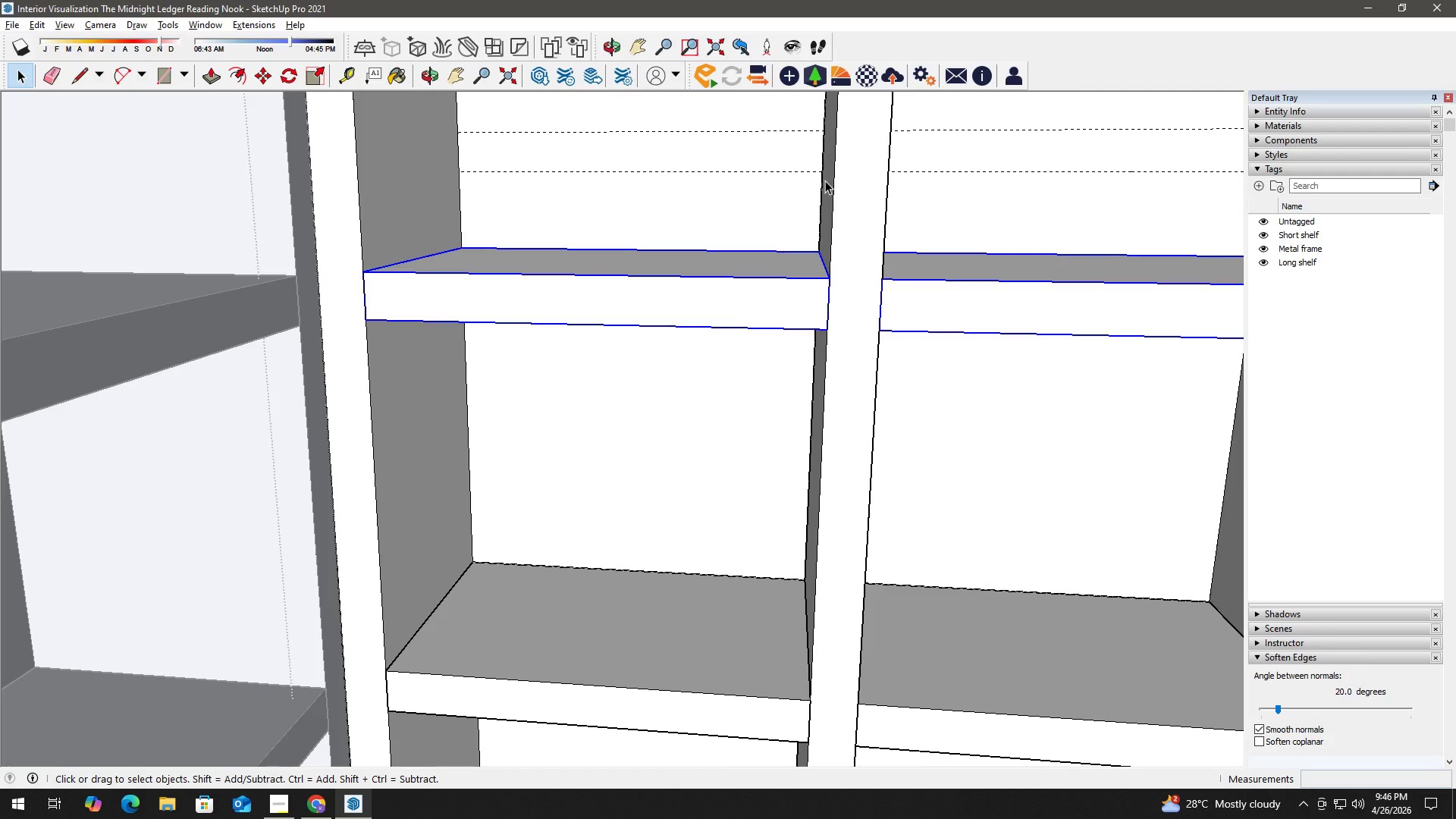 
type(hh)
 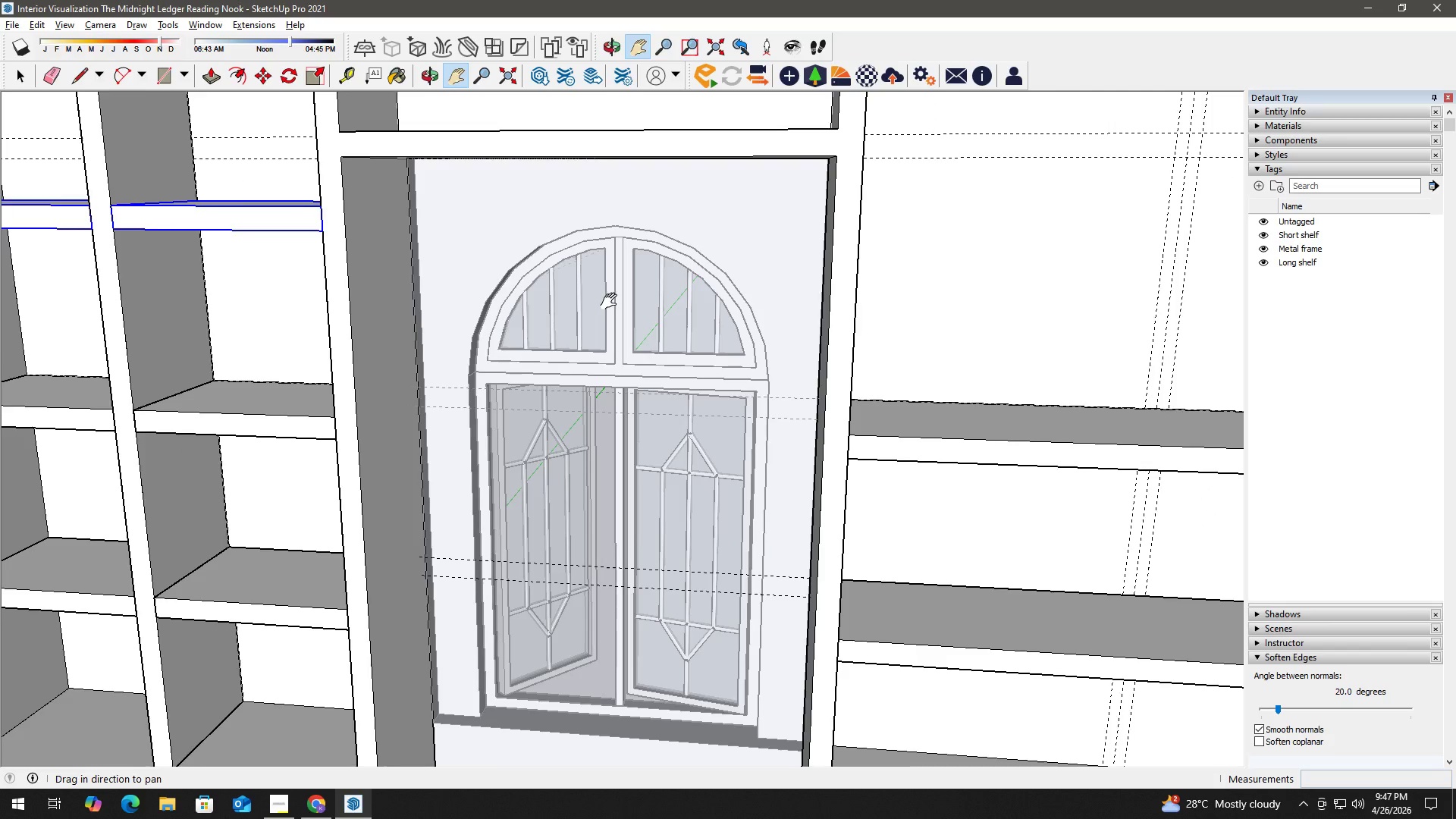 
left_click_drag(start_coordinate=[989, 344], to_coordinate=[653, 242])
 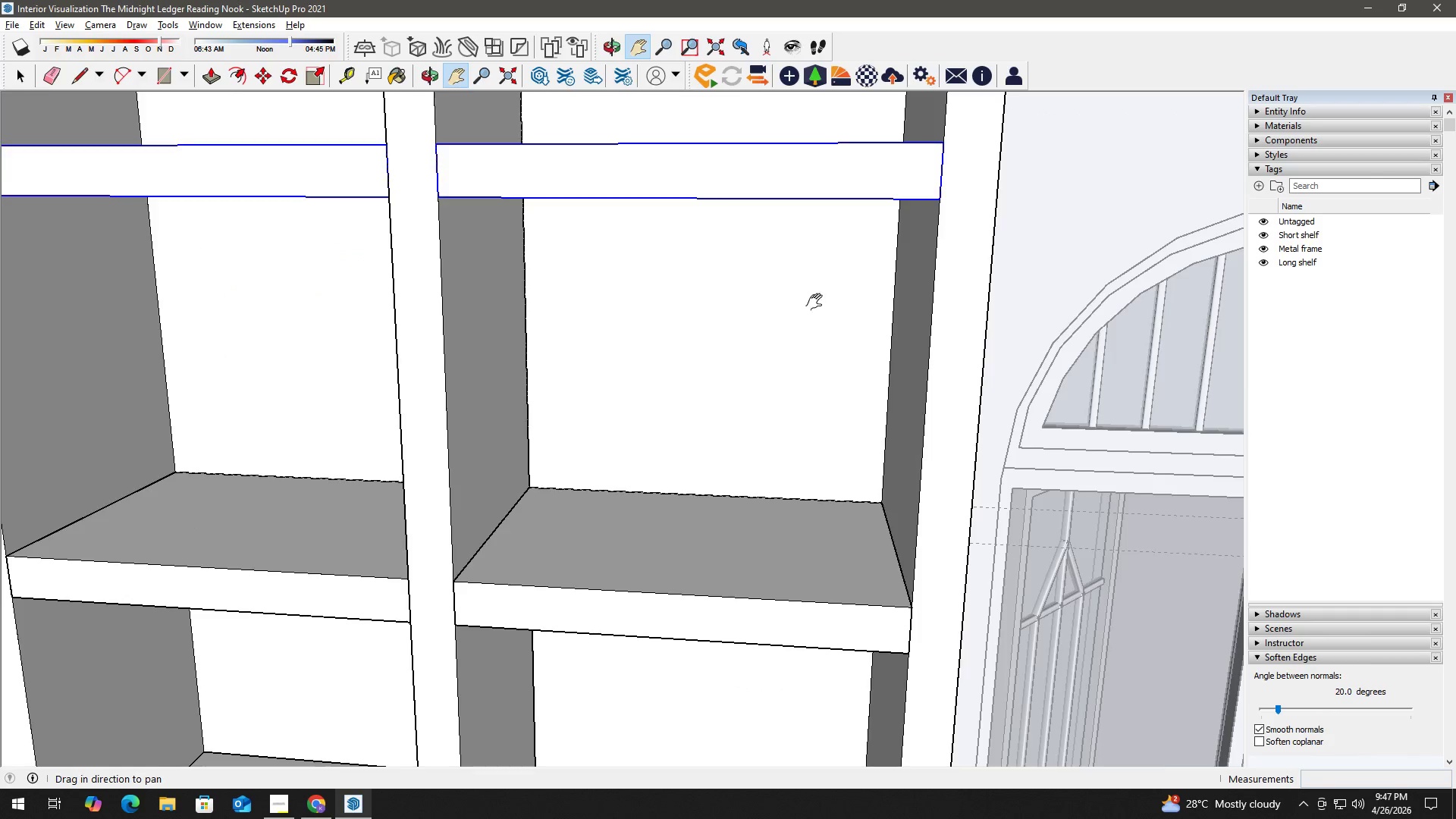 
left_click_drag(start_coordinate=[862, 331], to_coordinate=[319, 298])
 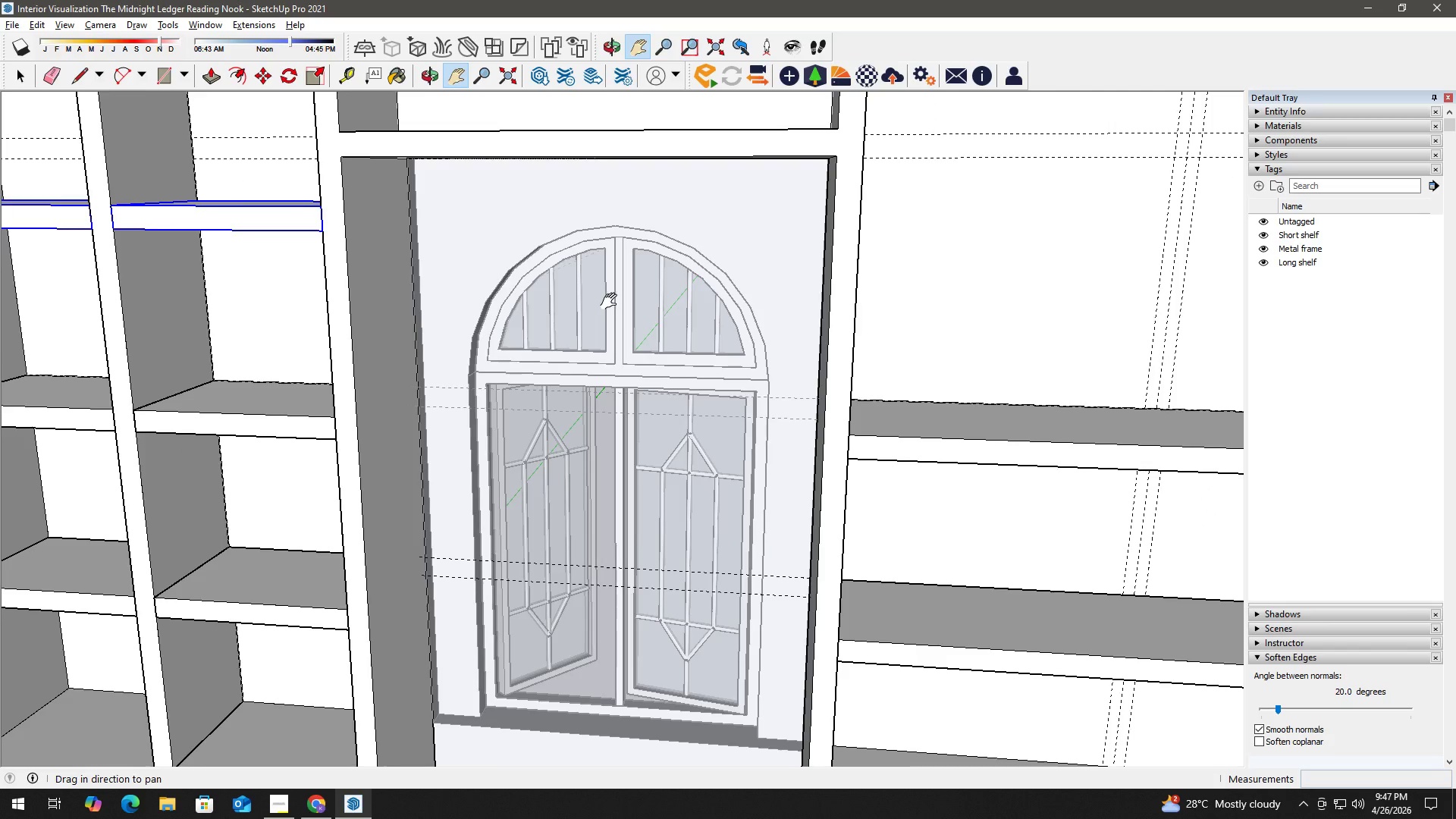 
scroll: coordinate [805, 321], scroll_direction: down, amount: 7.0
 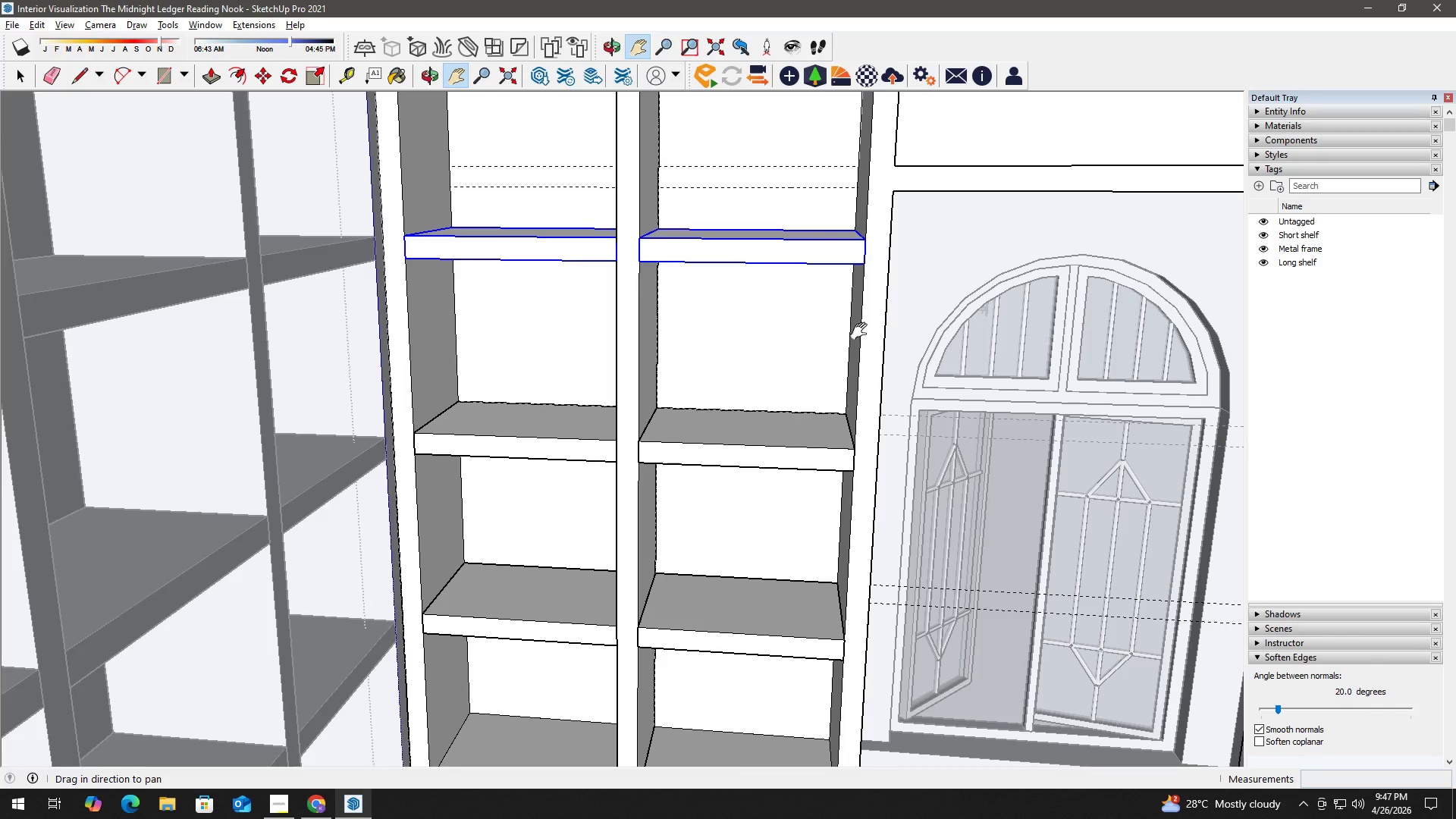 
key(Space)
 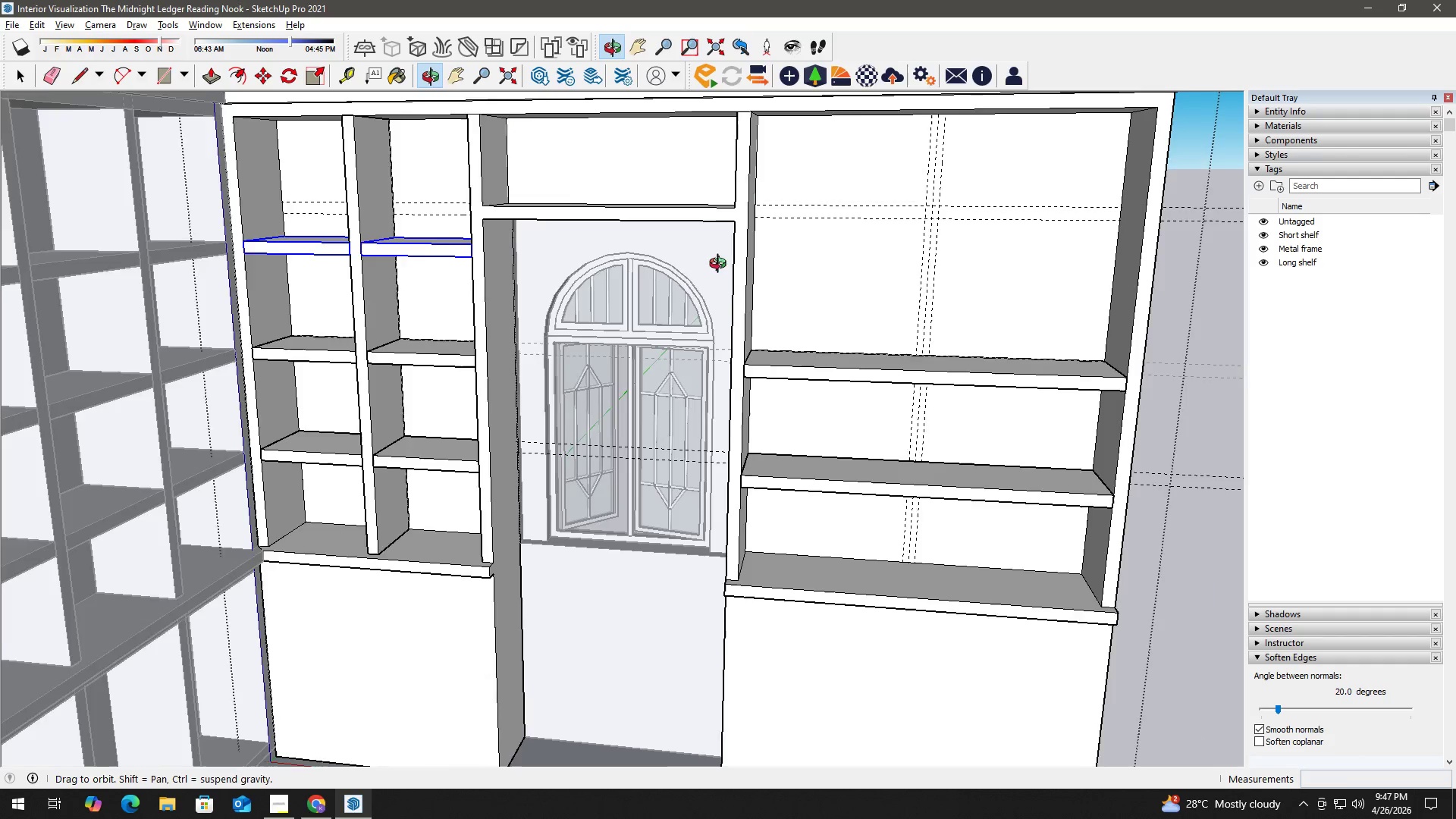 
scroll: coordinate [676, 275], scroll_direction: down, amount: 6.0
 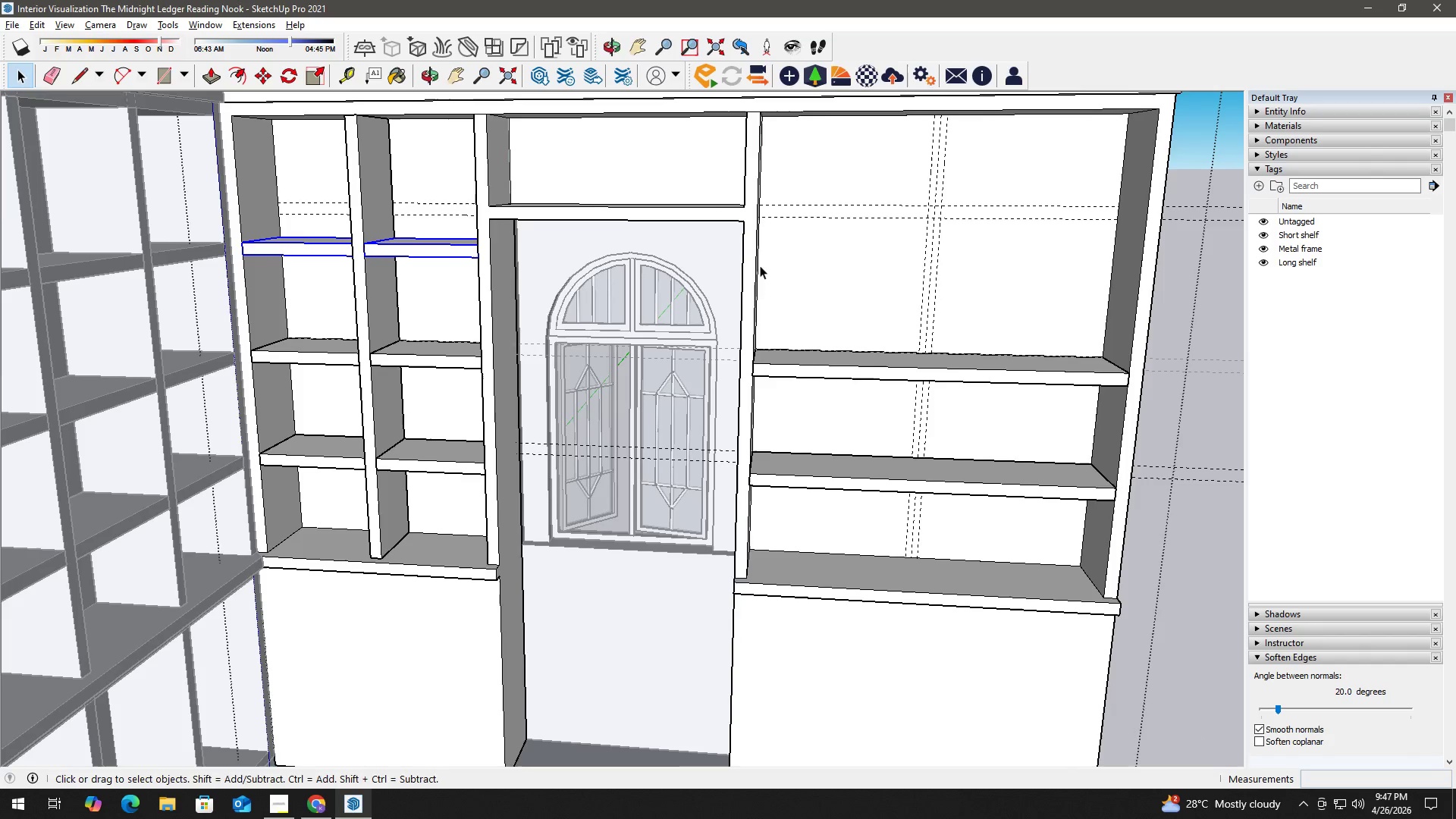 
key(T)
 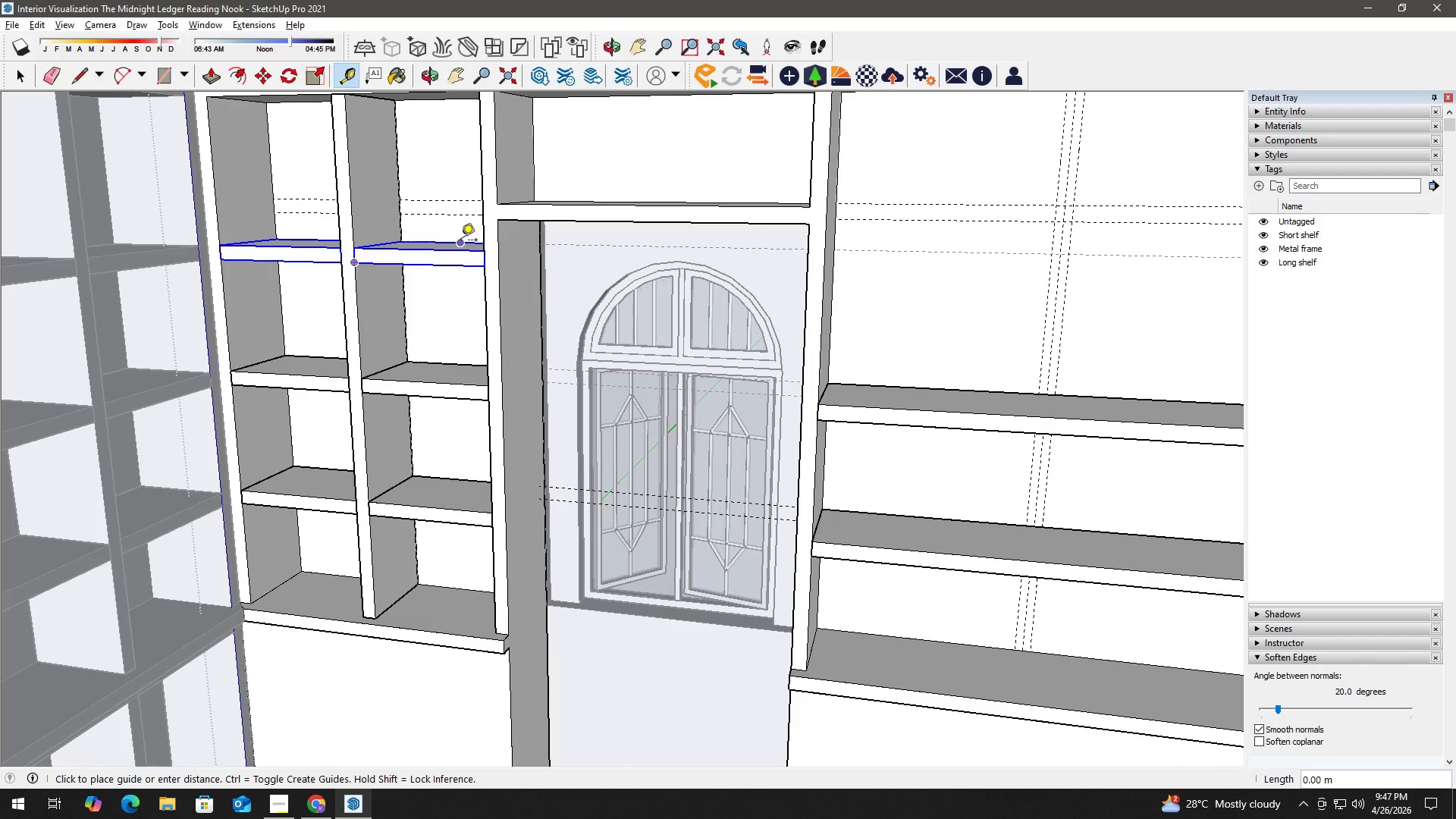 
scroll: coordinate [372, 212], scroll_direction: up, amount: 2.0
 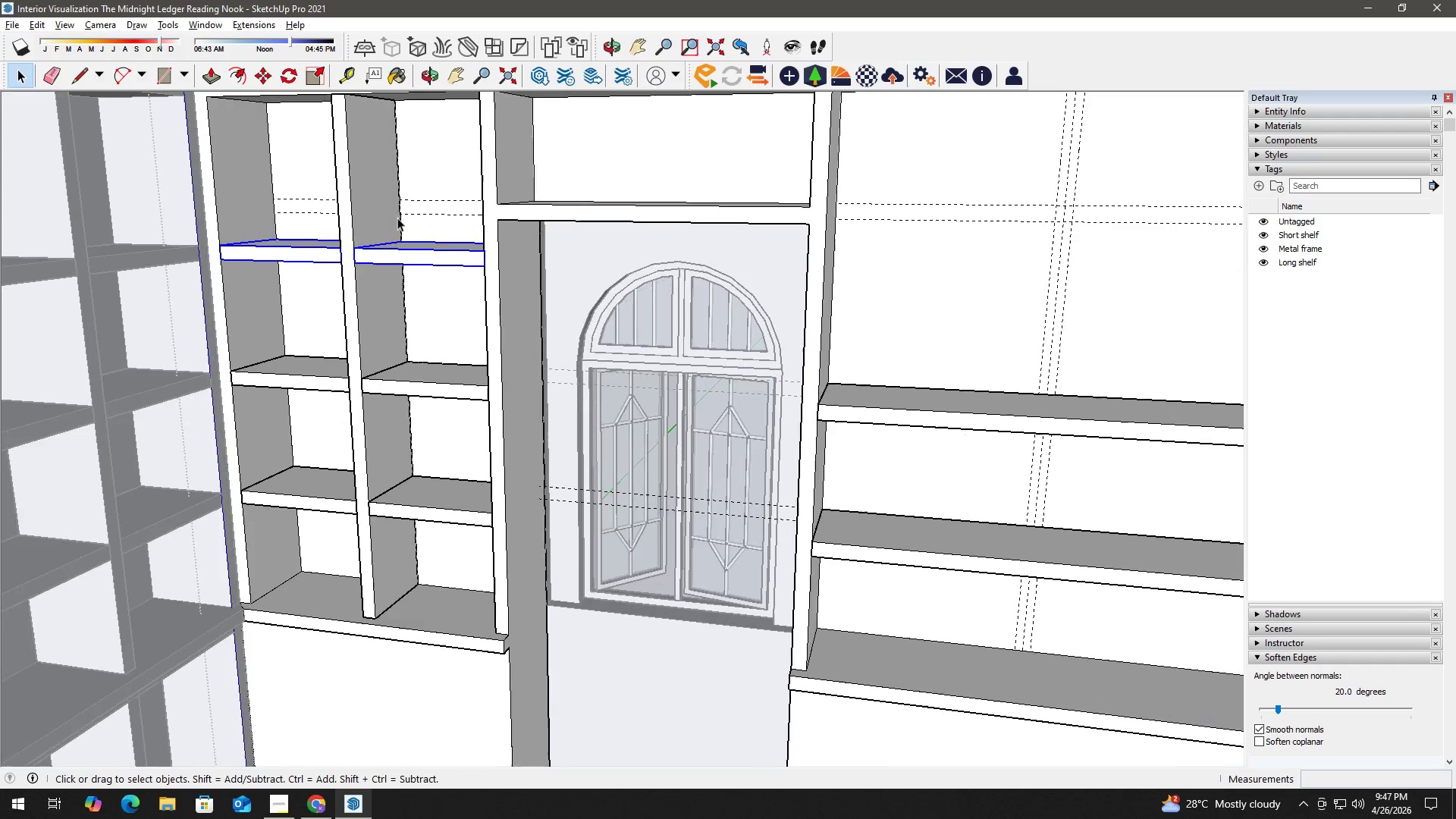 
double_click([463, 240])
 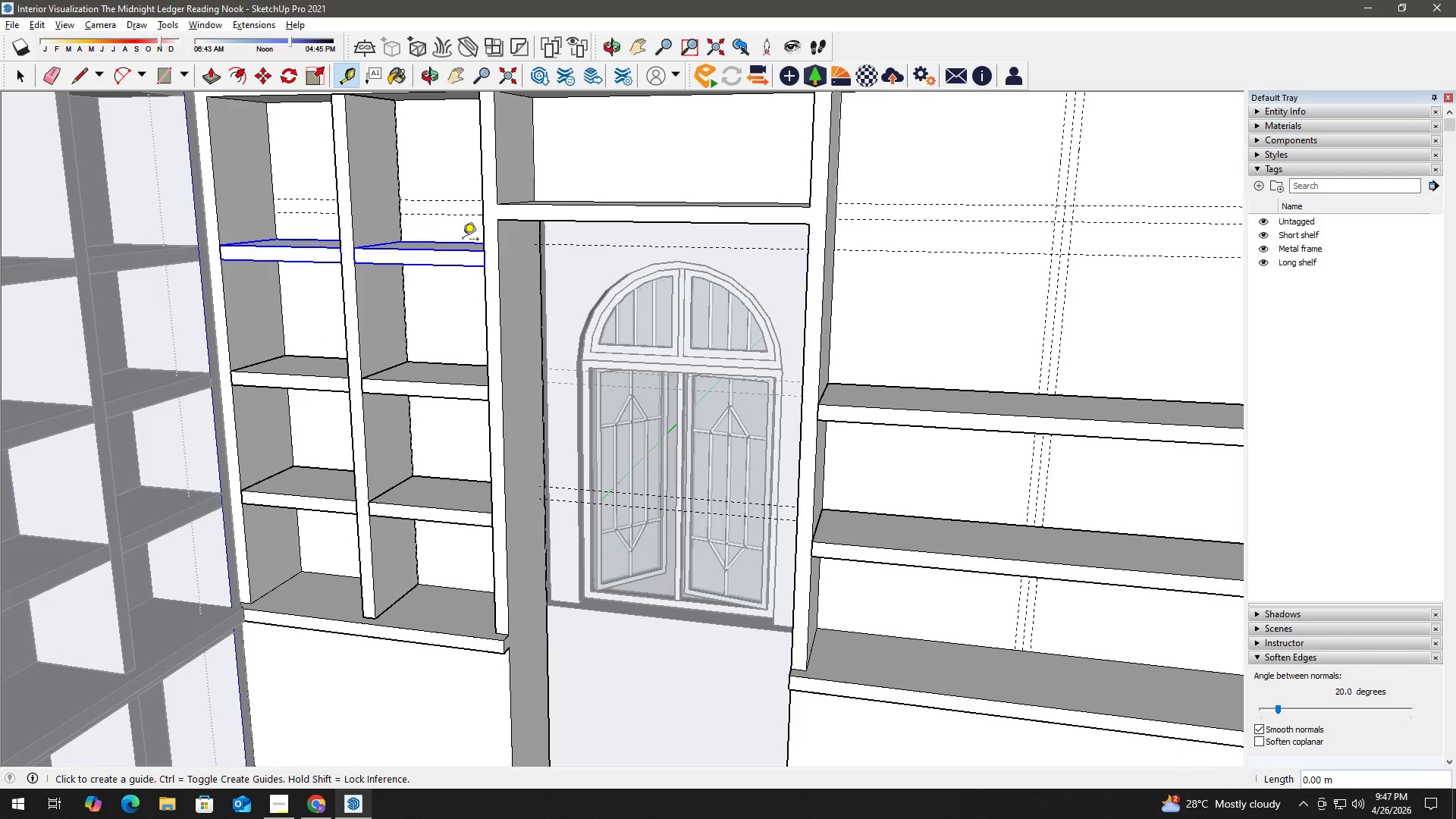 
key(Space)
 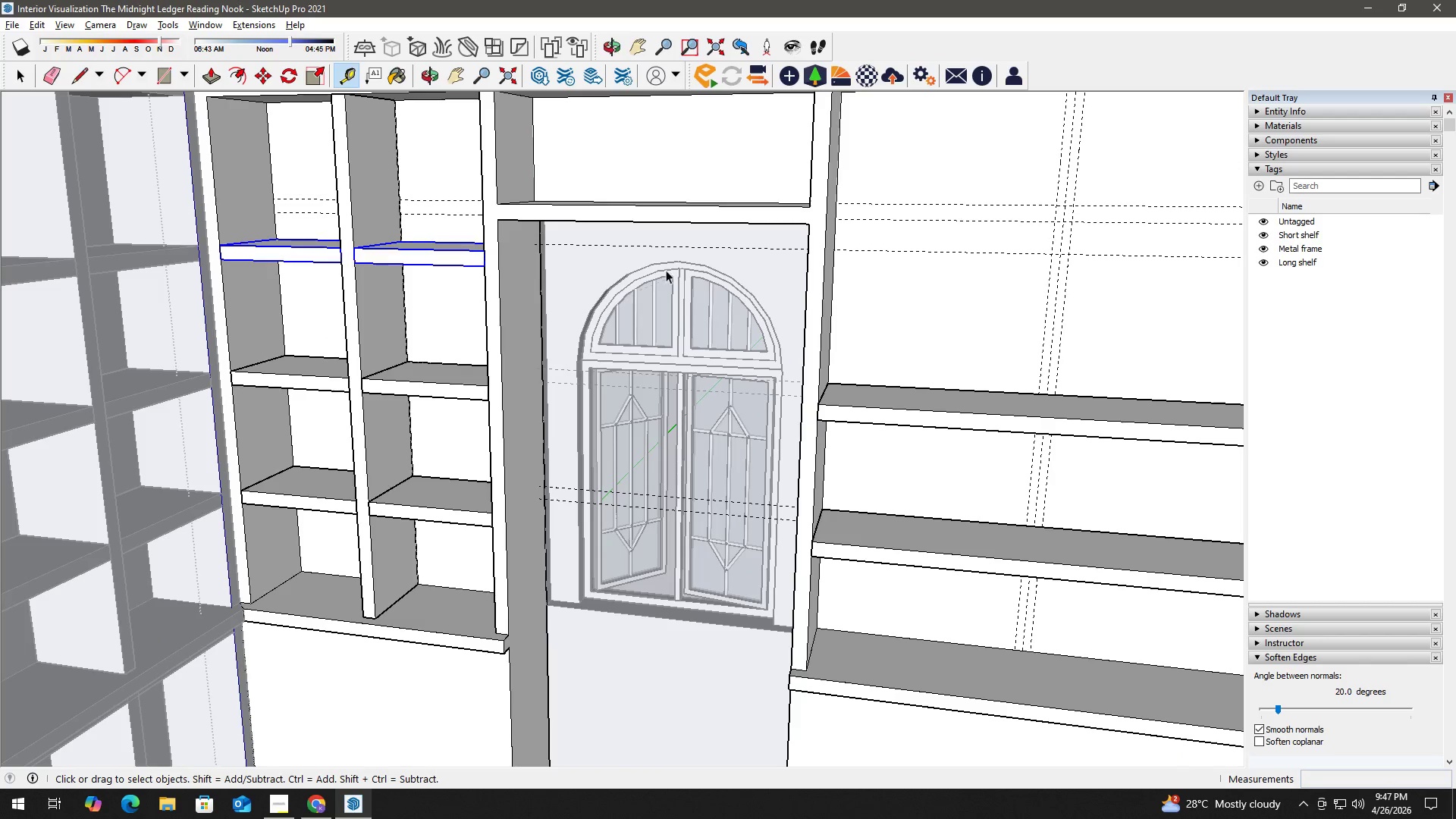 
key(H)
 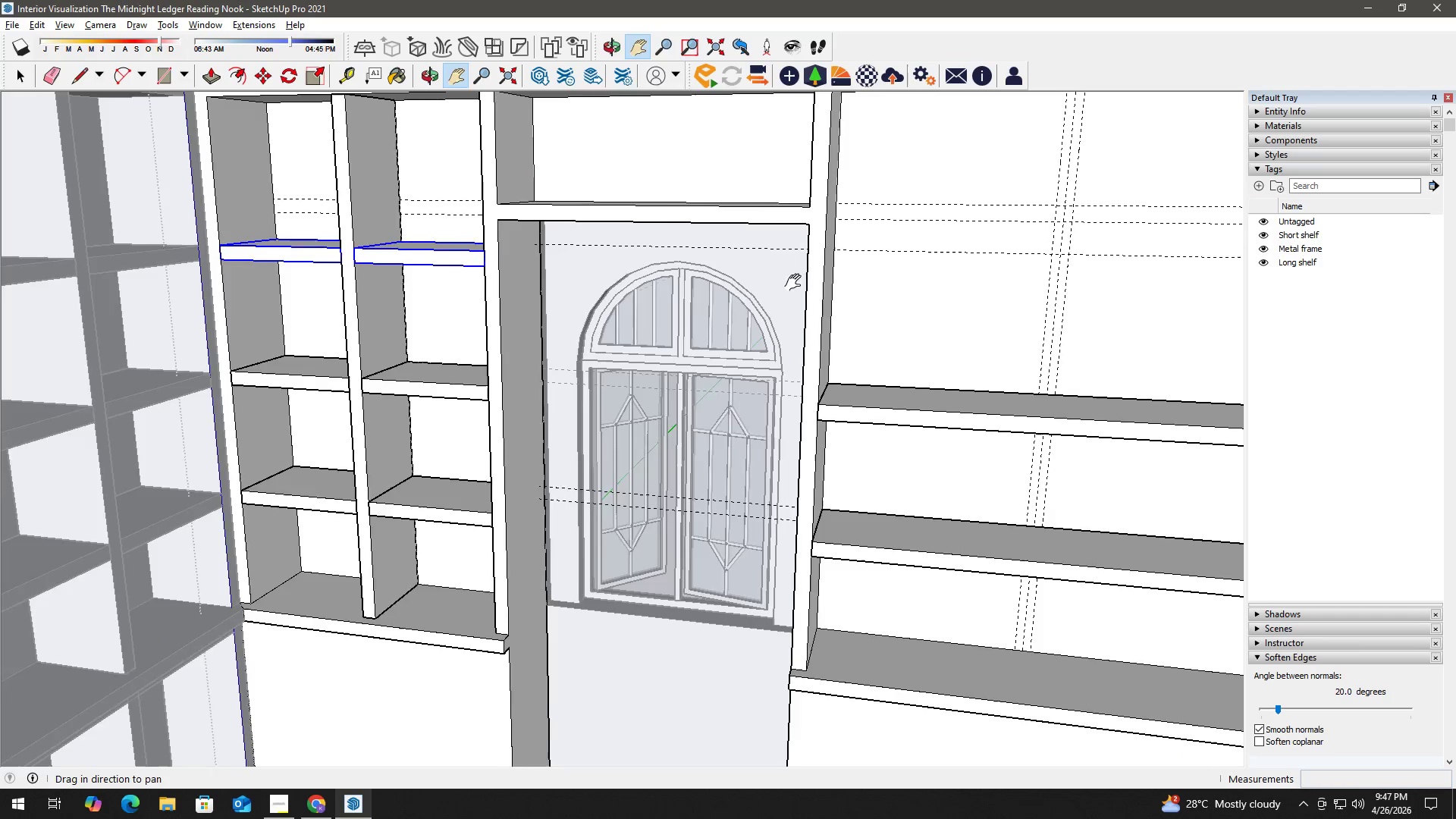 
left_click_drag(start_coordinate=[794, 284], to_coordinate=[430, 274])
 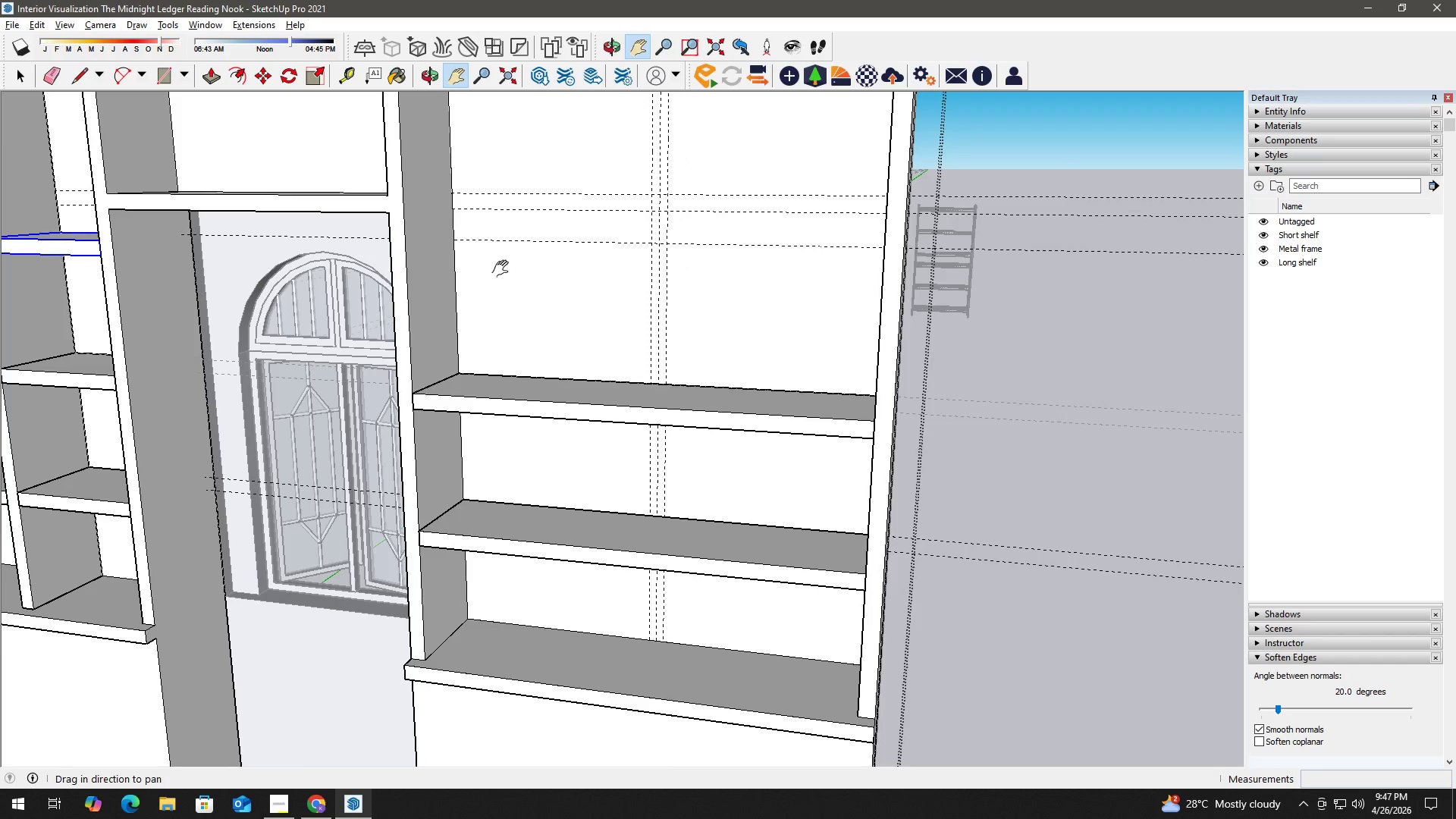 
key(Space)
 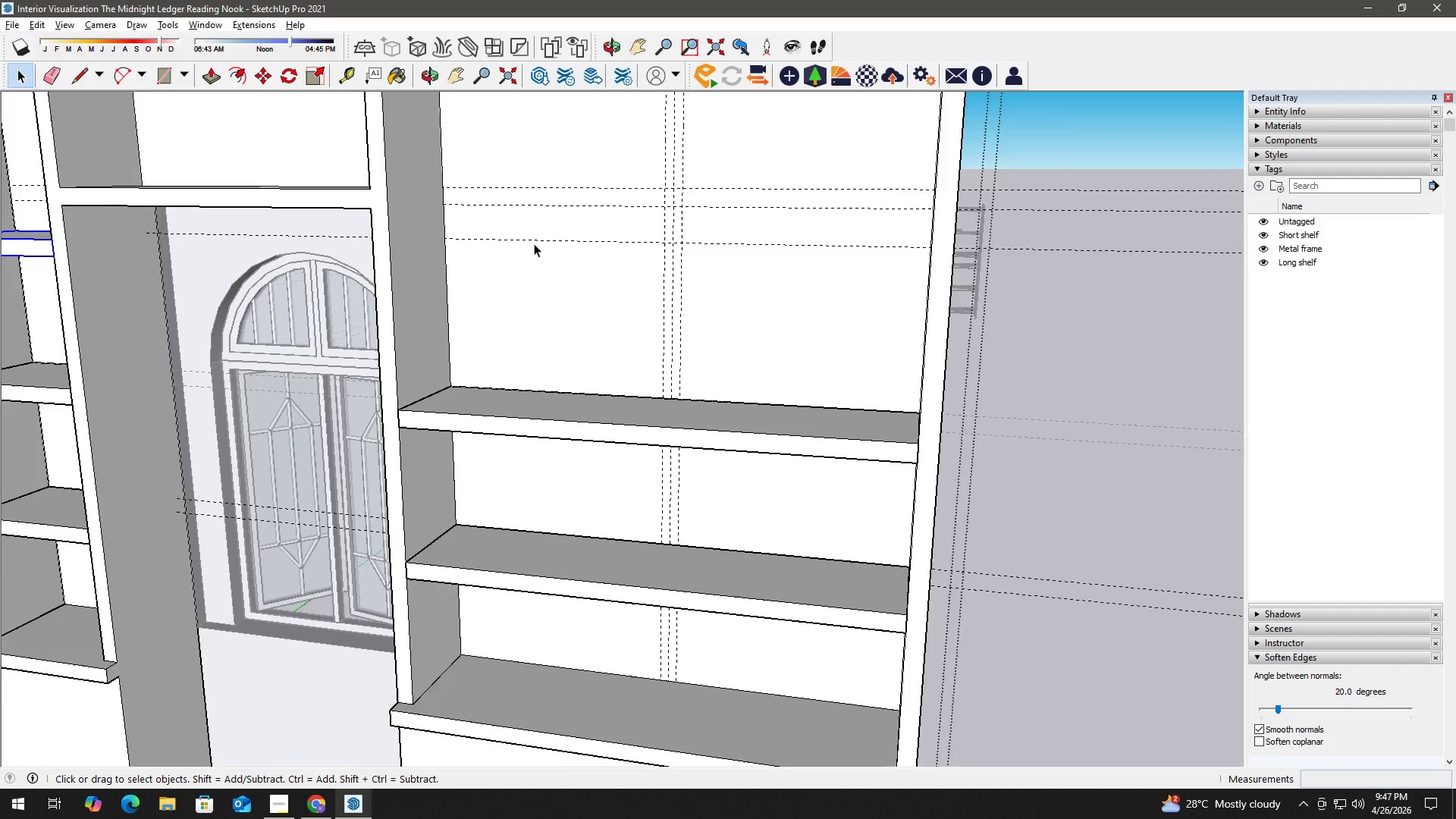 
scroll: coordinate [531, 242], scroll_direction: up, amount: 2.0
 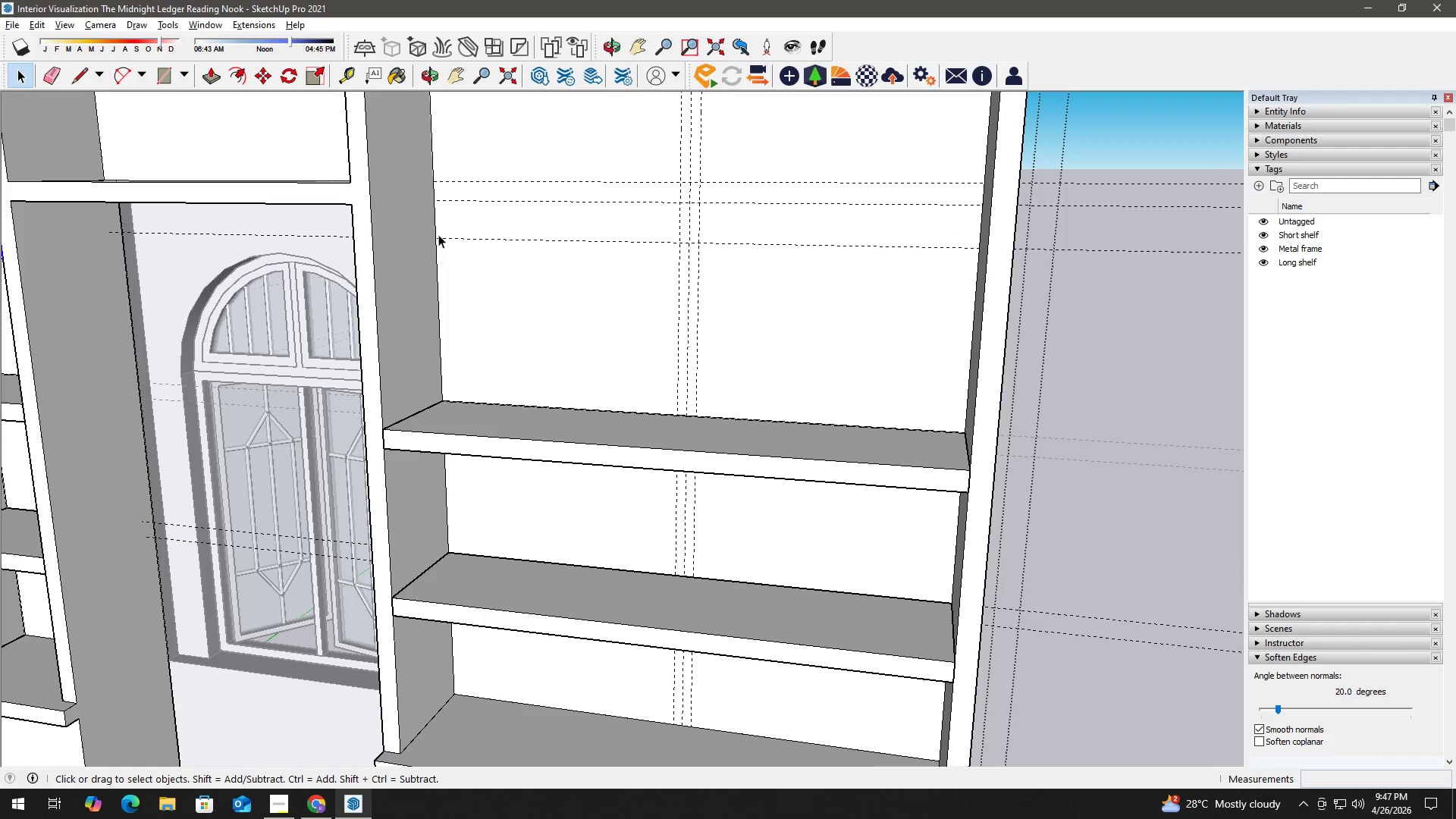 
type(ht)
 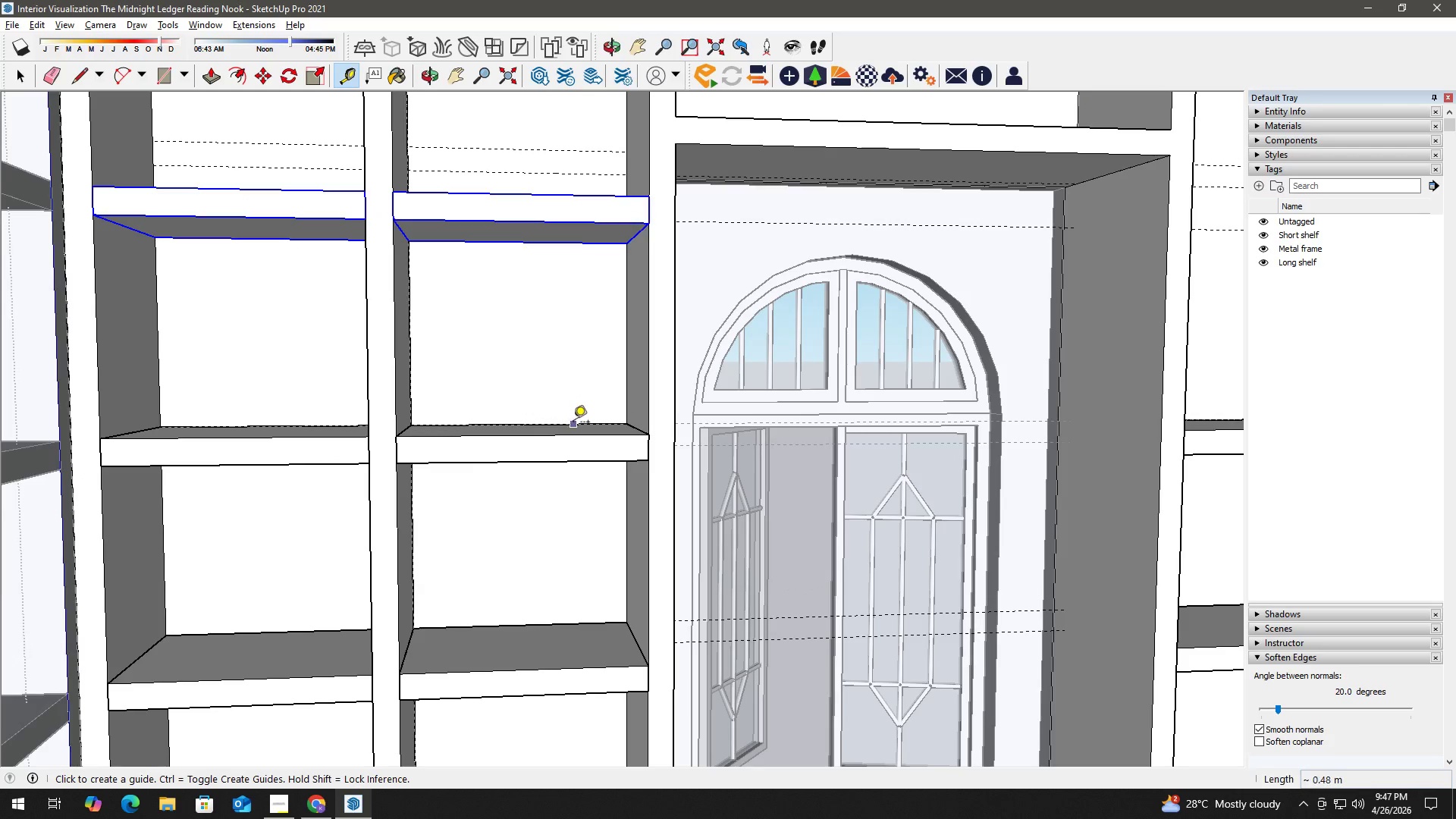 
left_click_drag(start_coordinate=[318, 247], to_coordinate=[574, 419])
 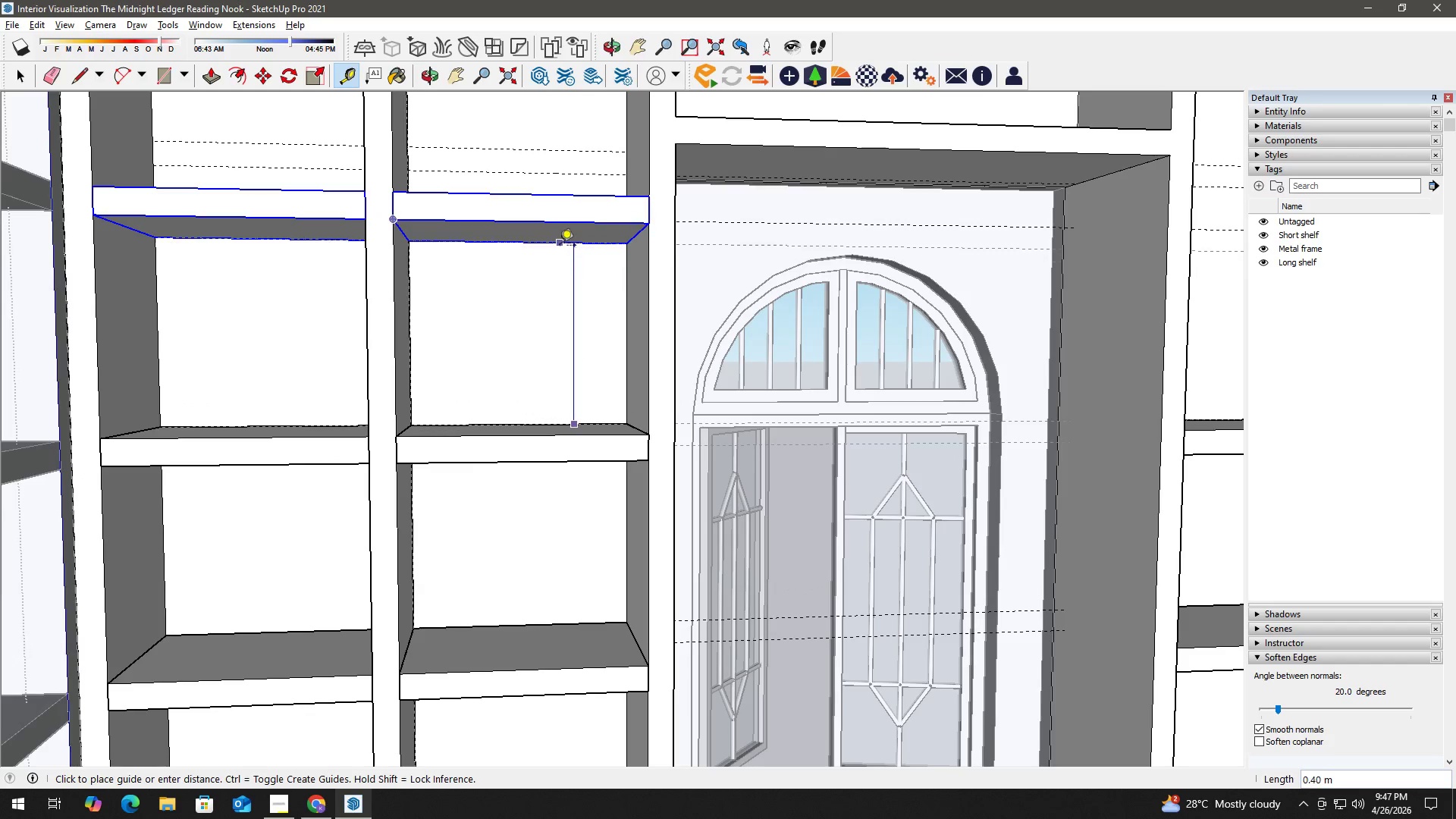 
scroll: coordinate [556, 334], scroll_direction: up, amount: 3.0
 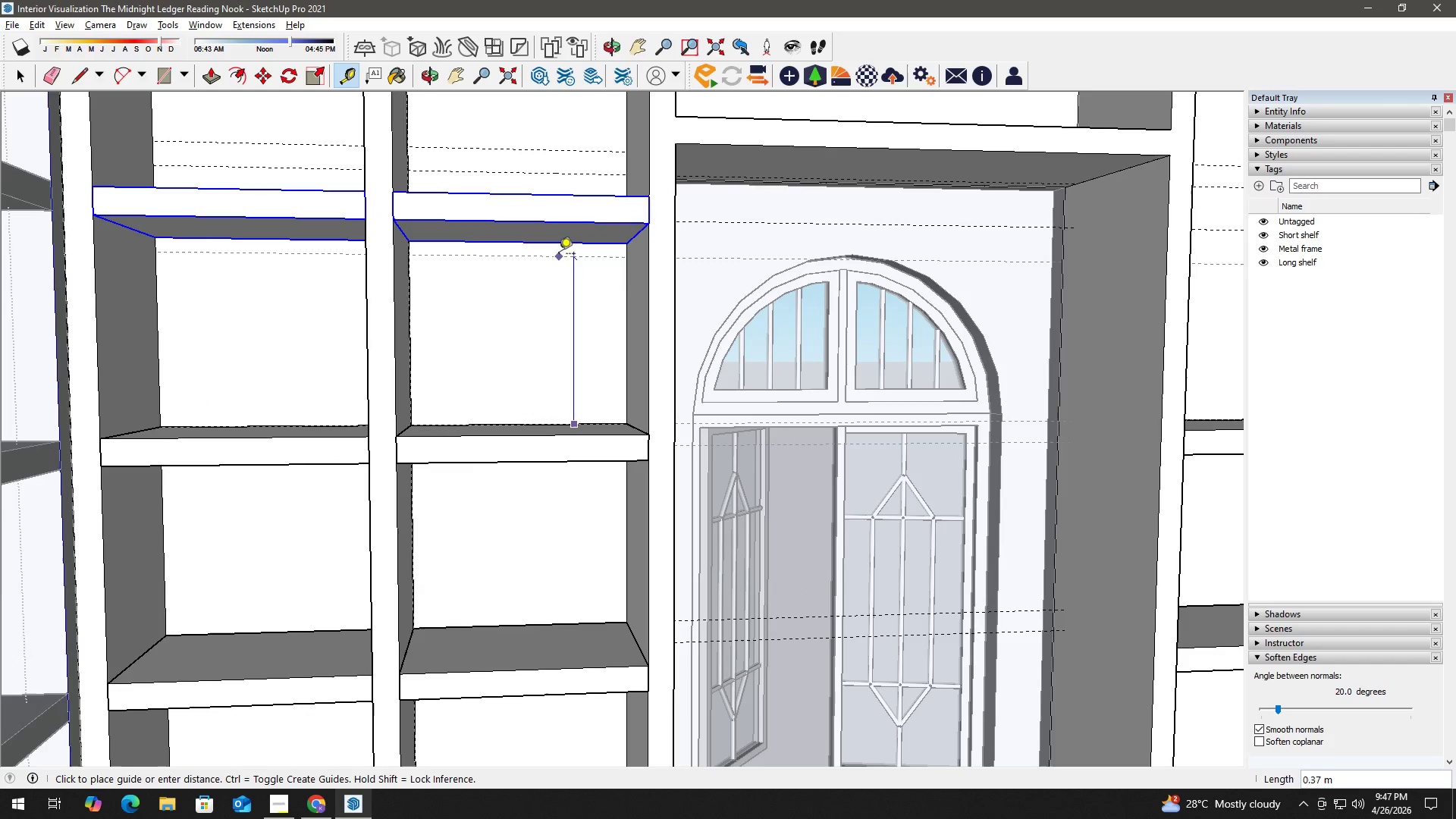 
left_click([560, 246])
 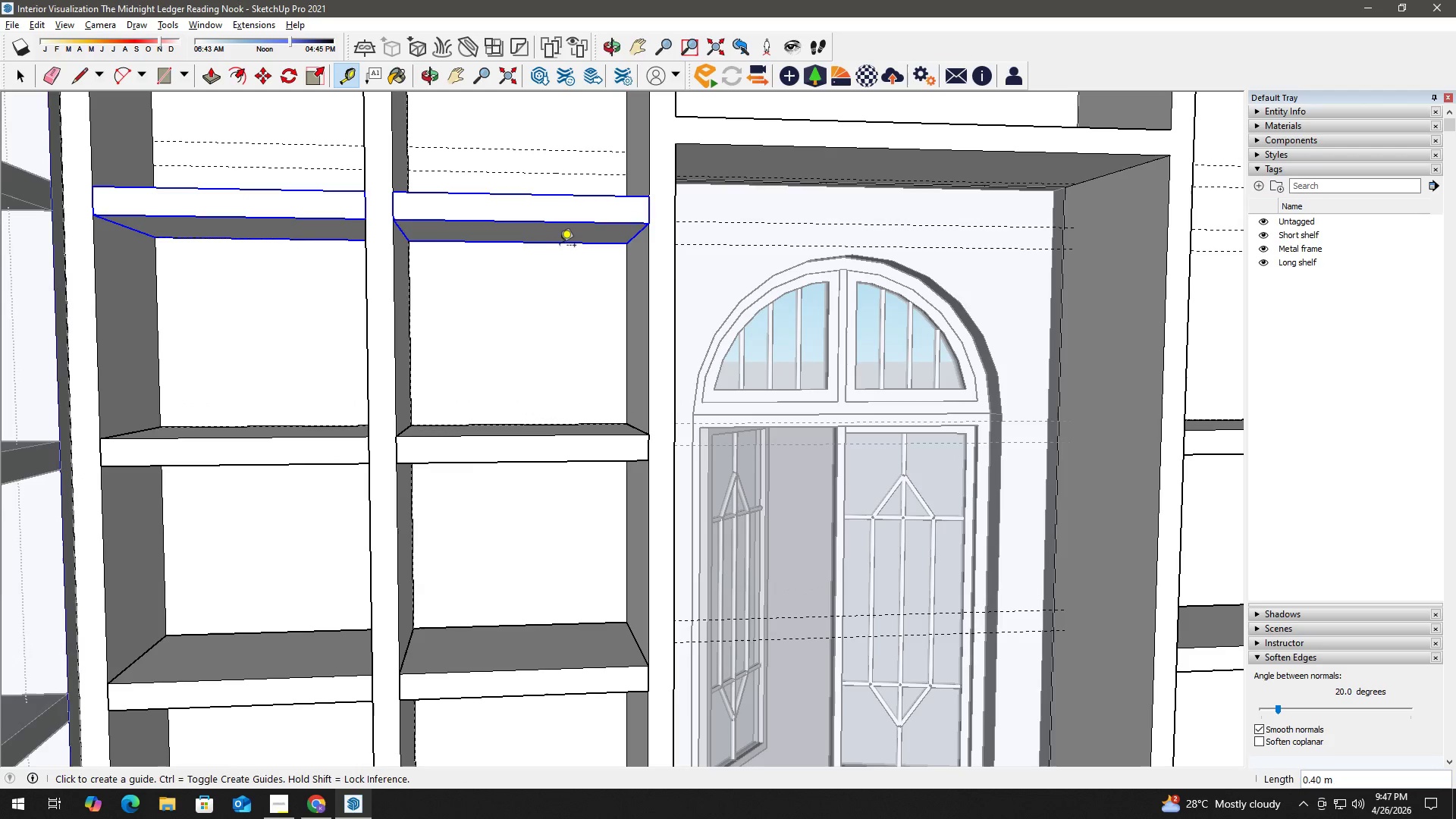 
type( hr)
 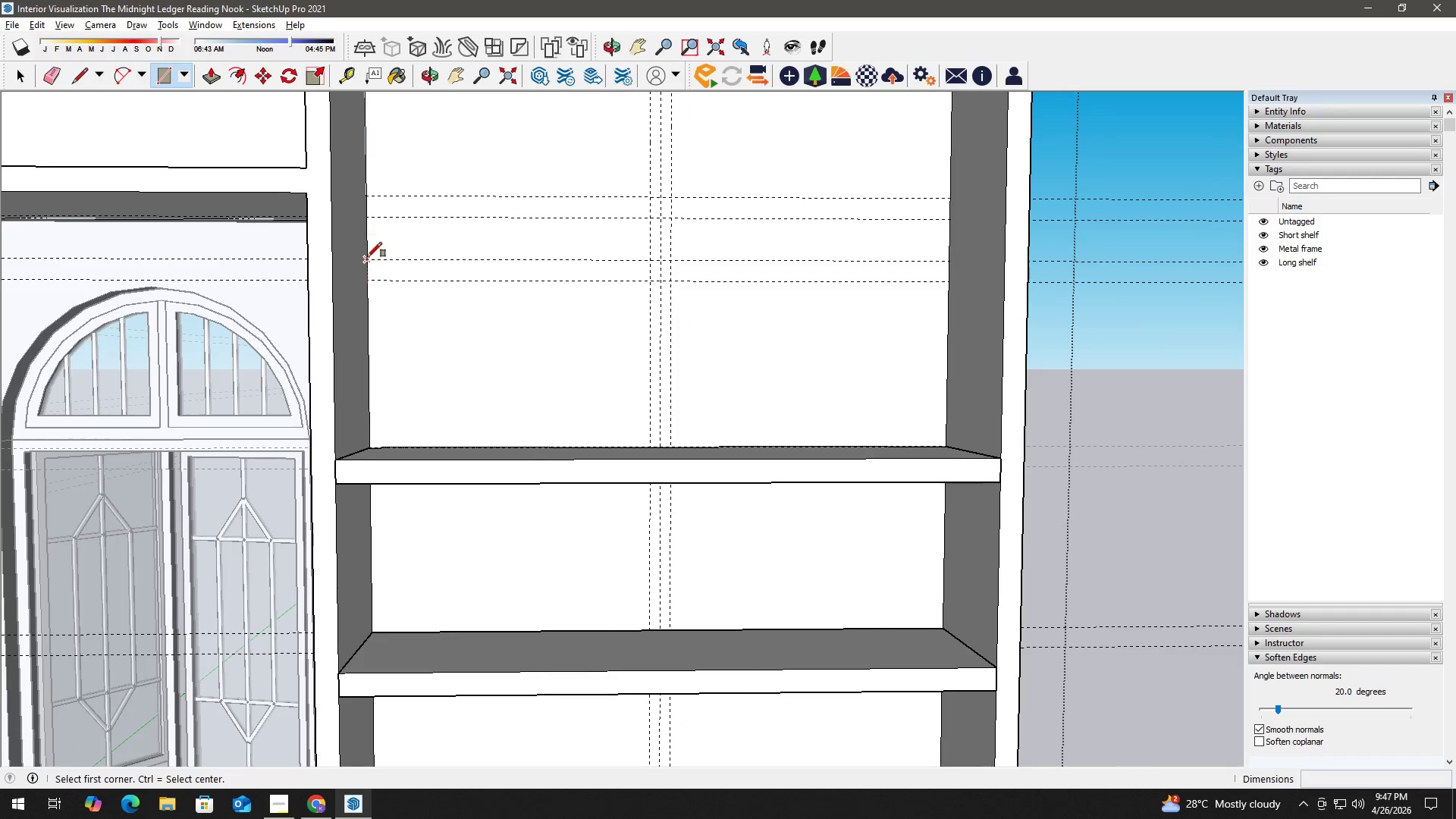 
left_click_drag(start_coordinate=[663, 284], to_coordinate=[0, 300])
 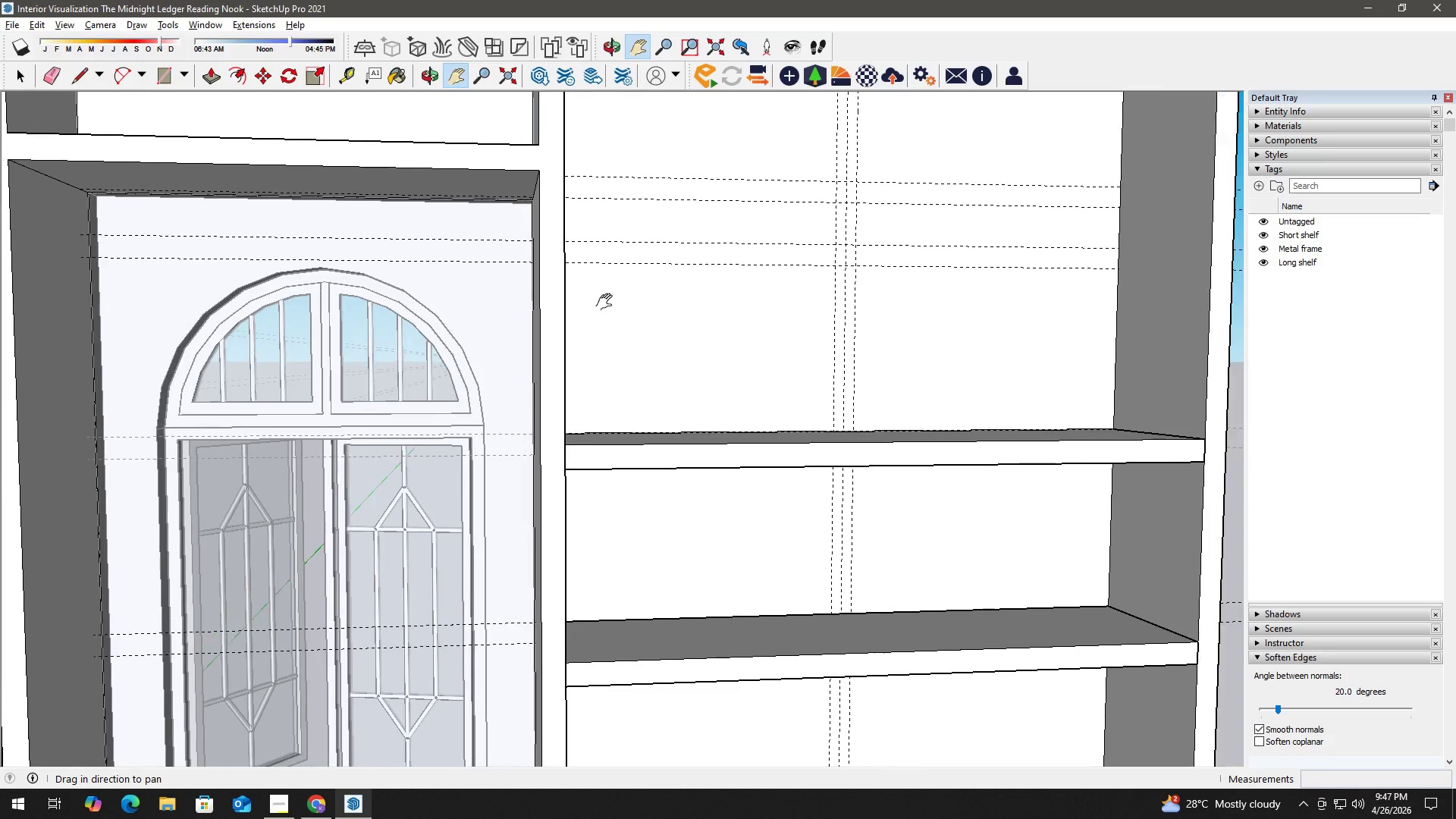 
left_click_drag(start_coordinate=[610, 303], to_coordinate=[428, 319])
 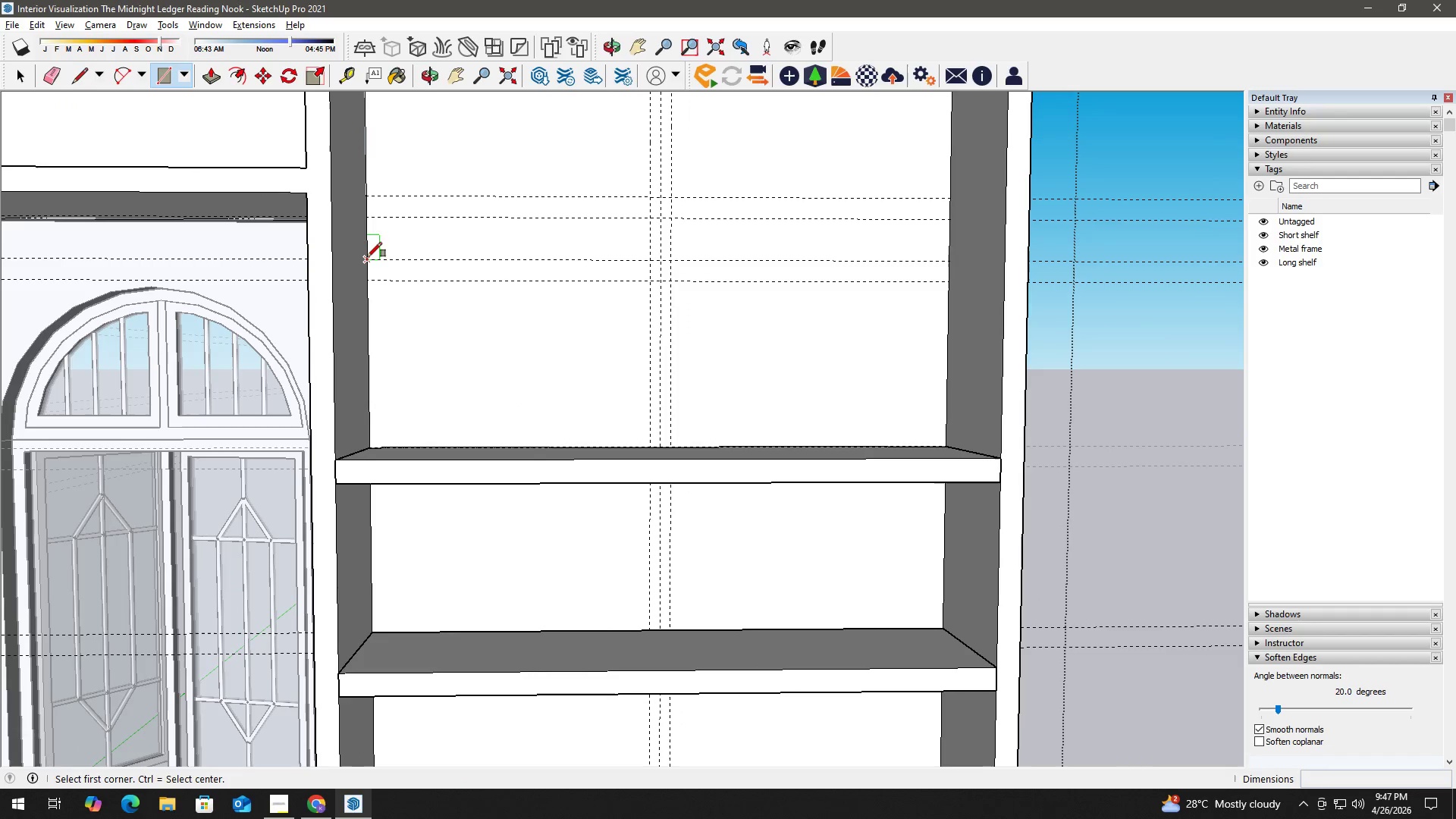 
left_click_drag(start_coordinate=[367, 257], to_coordinate=[378, 258])
 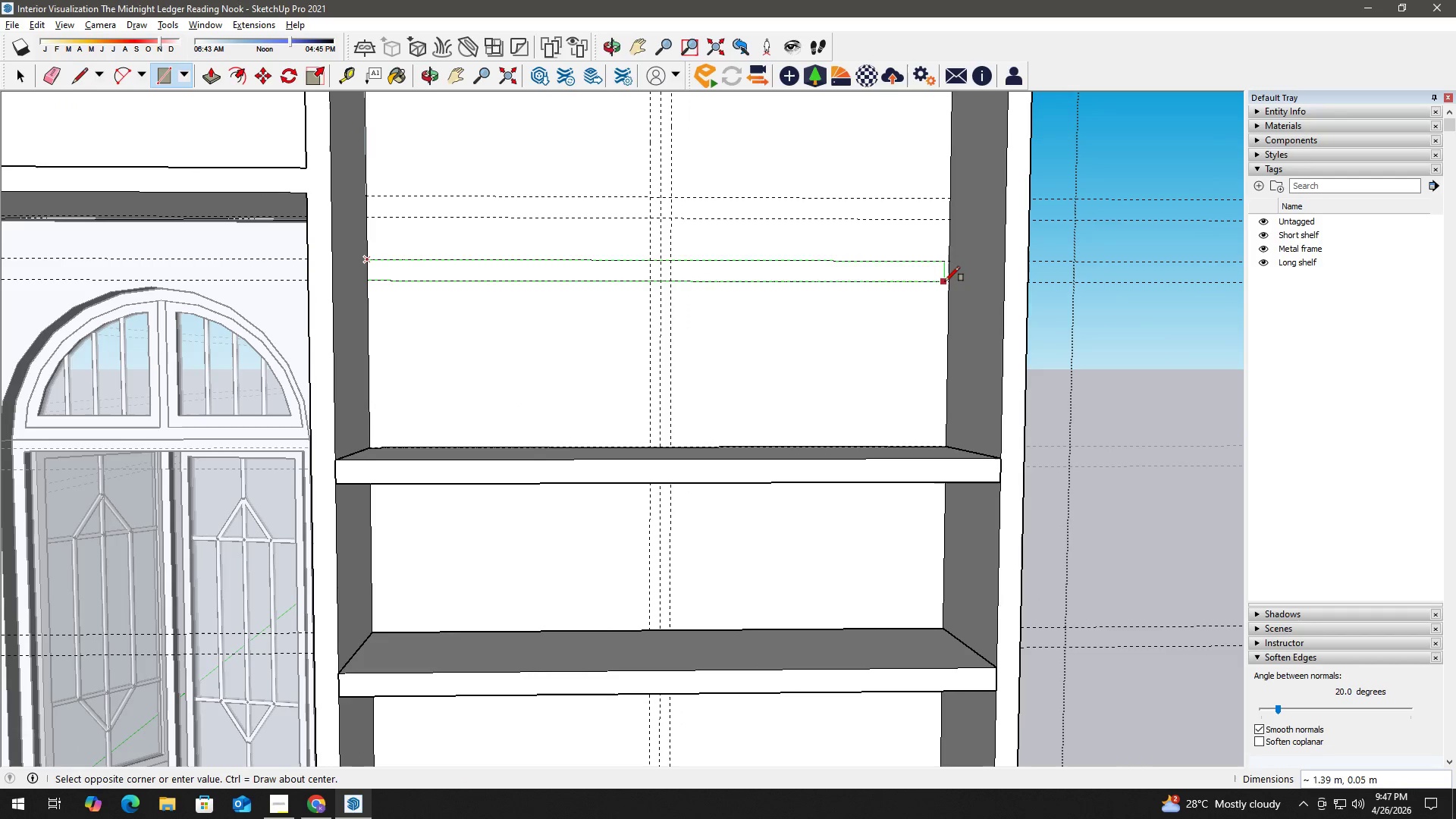 
left_click([948, 281])
 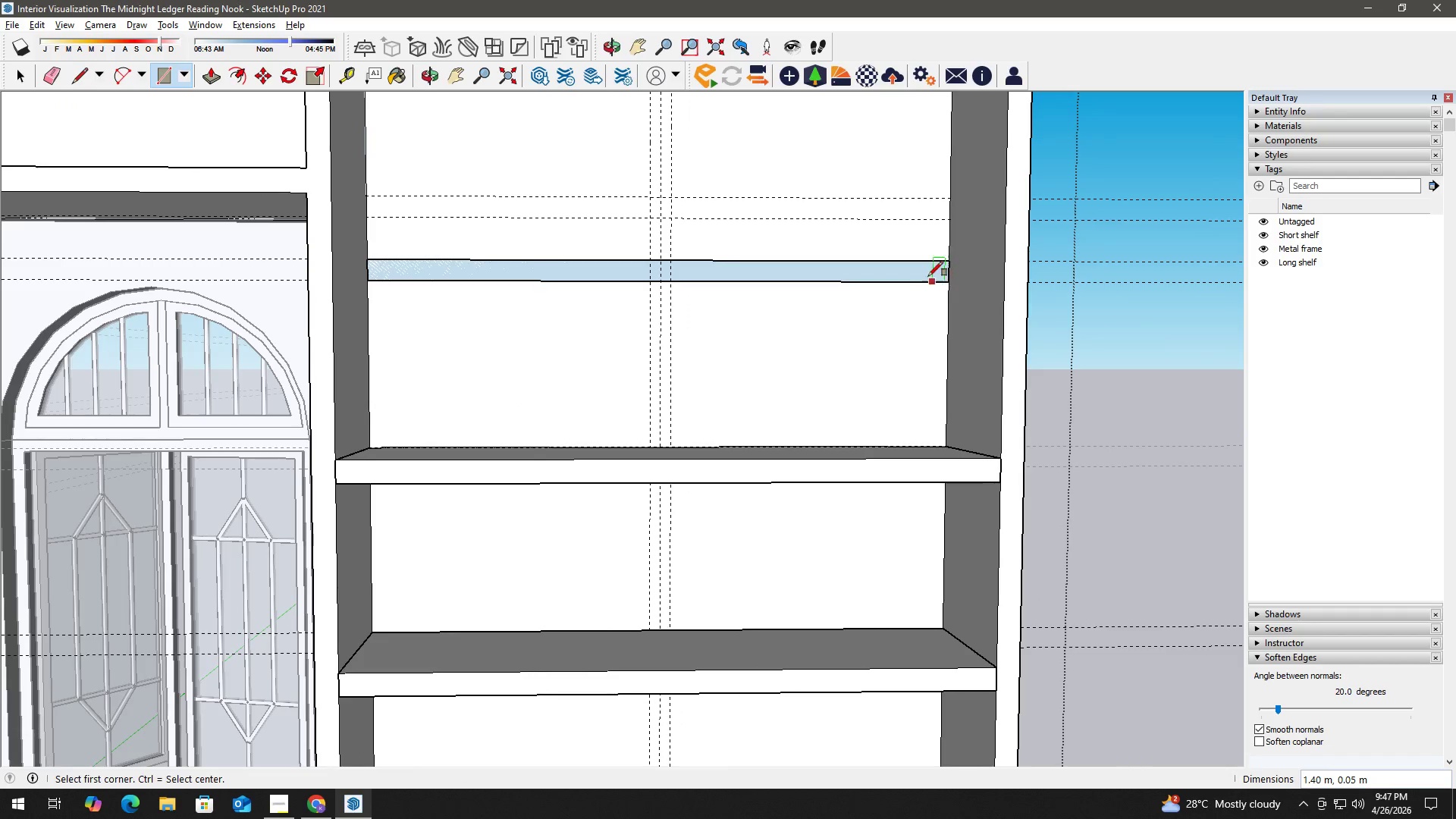 
key(Space)
 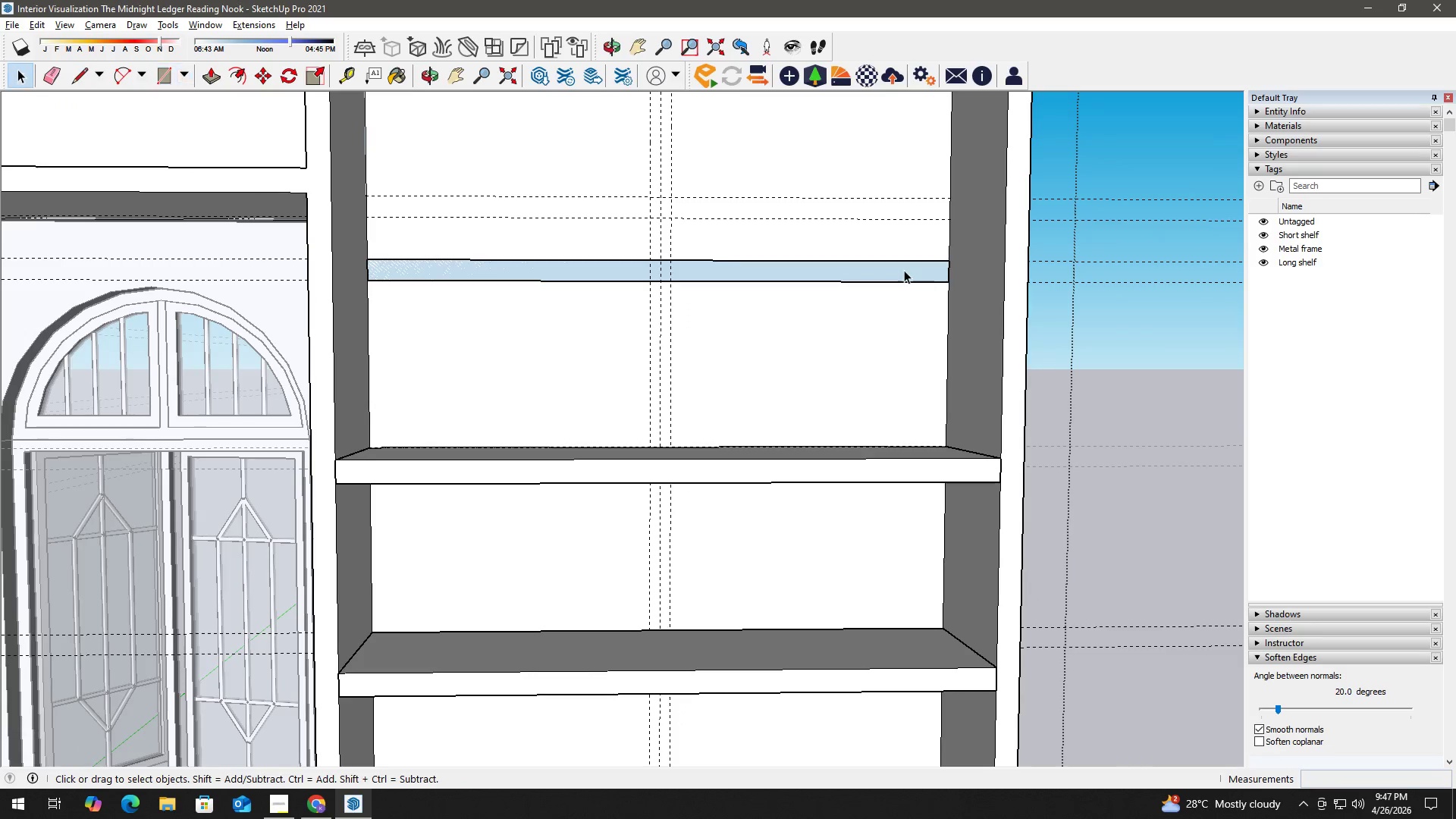 
double_click([903, 270])
 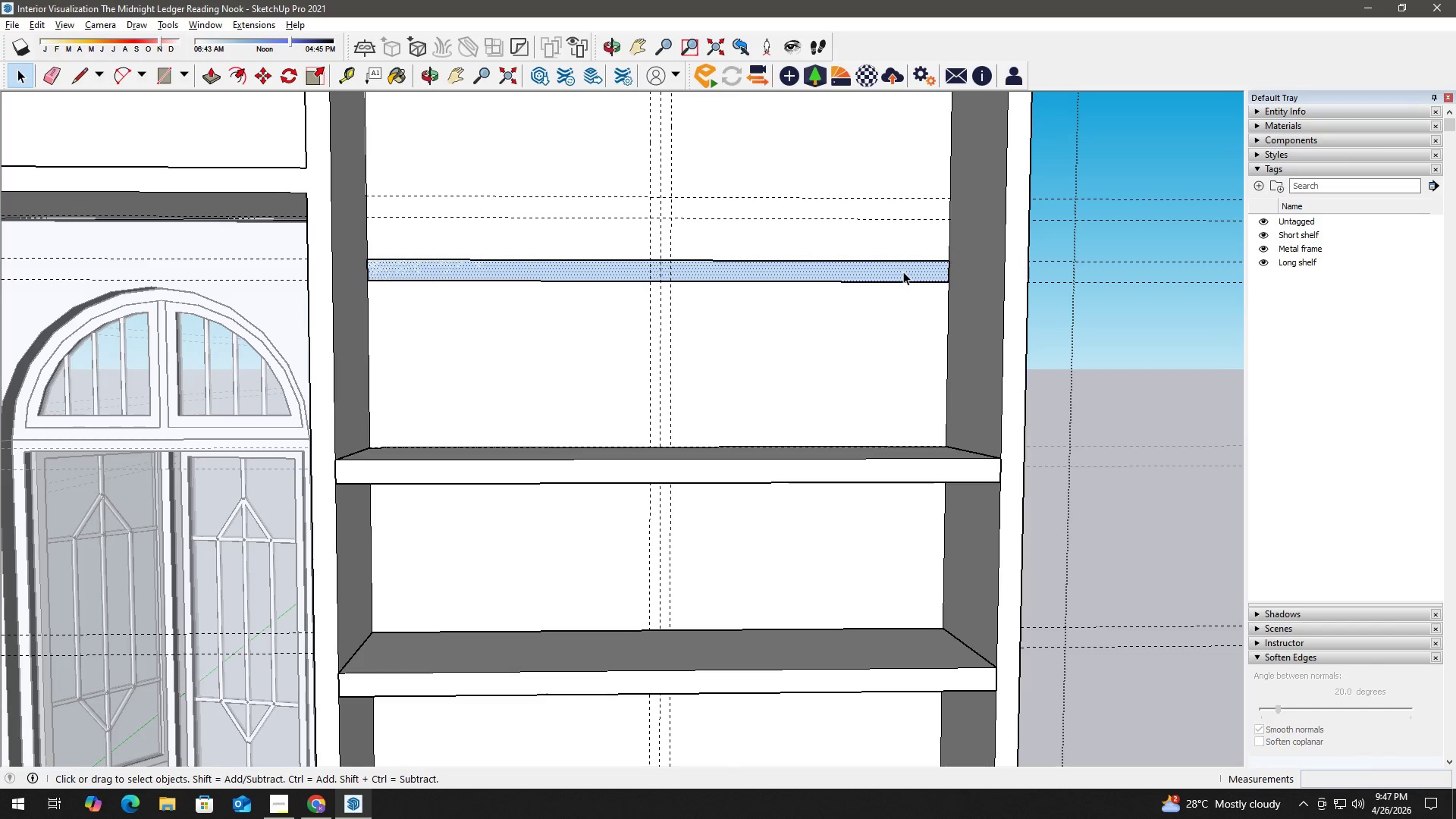 
key(P)
 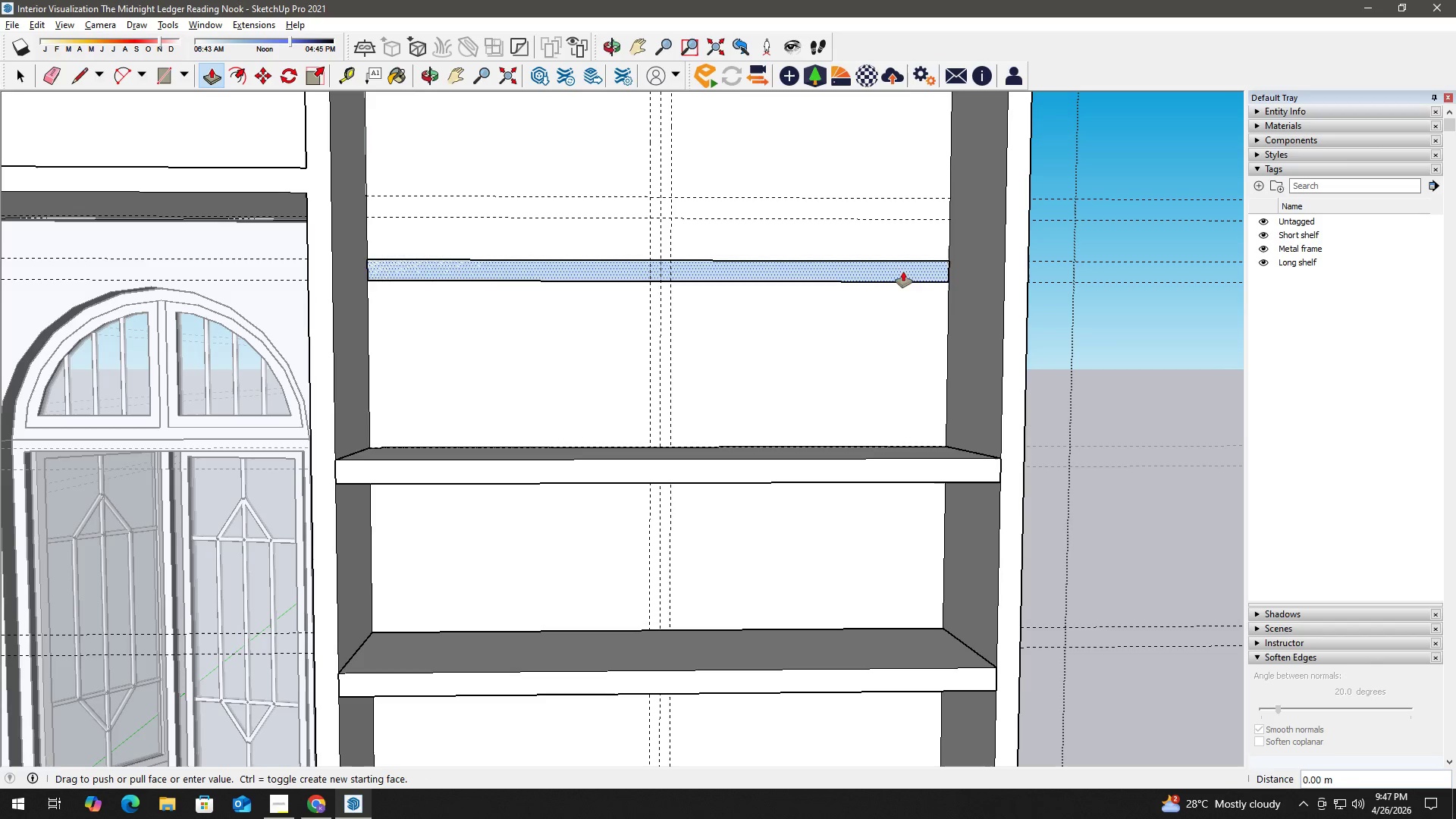 
left_click([903, 271])
 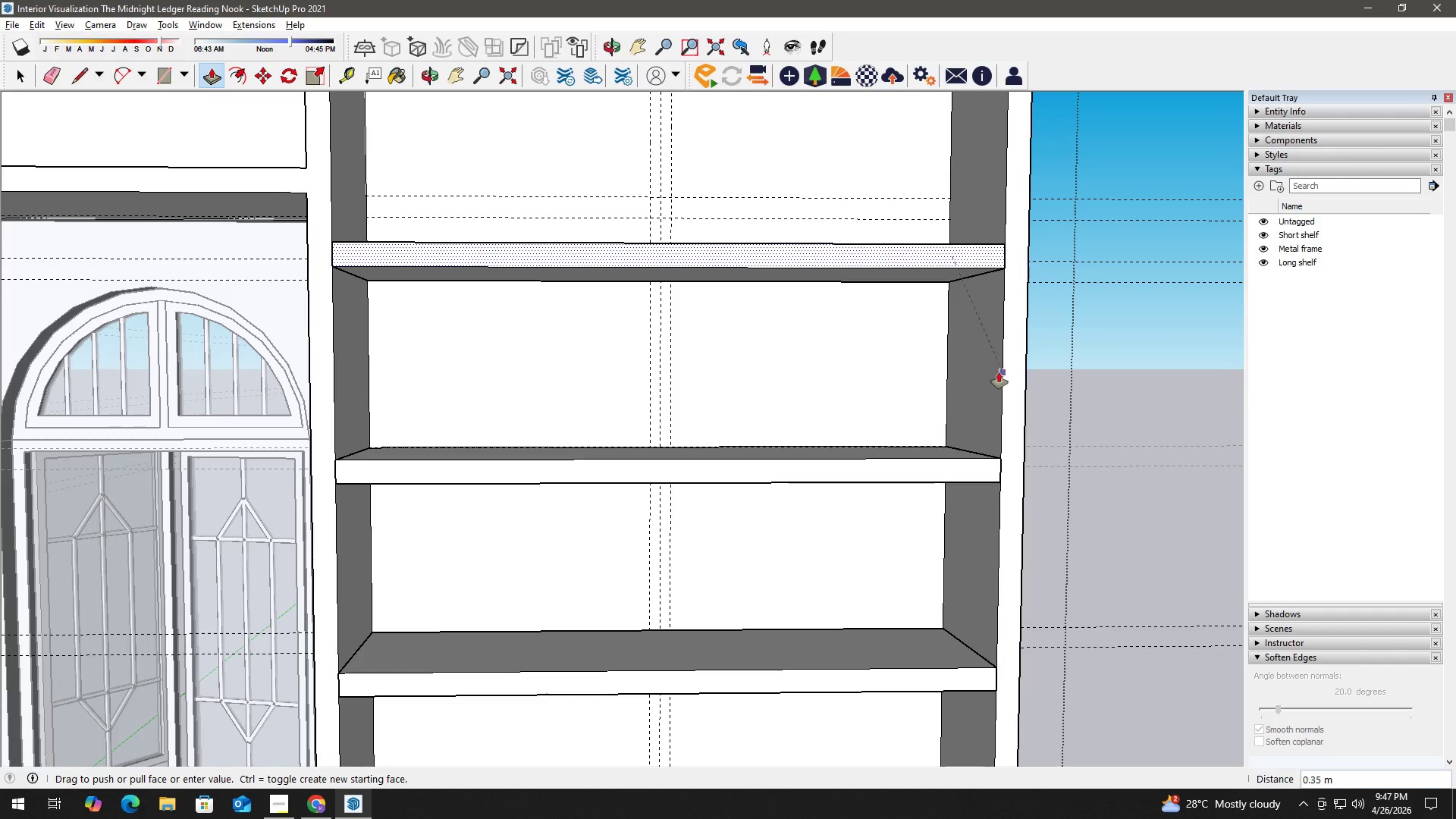 
left_click([1000, 372])
 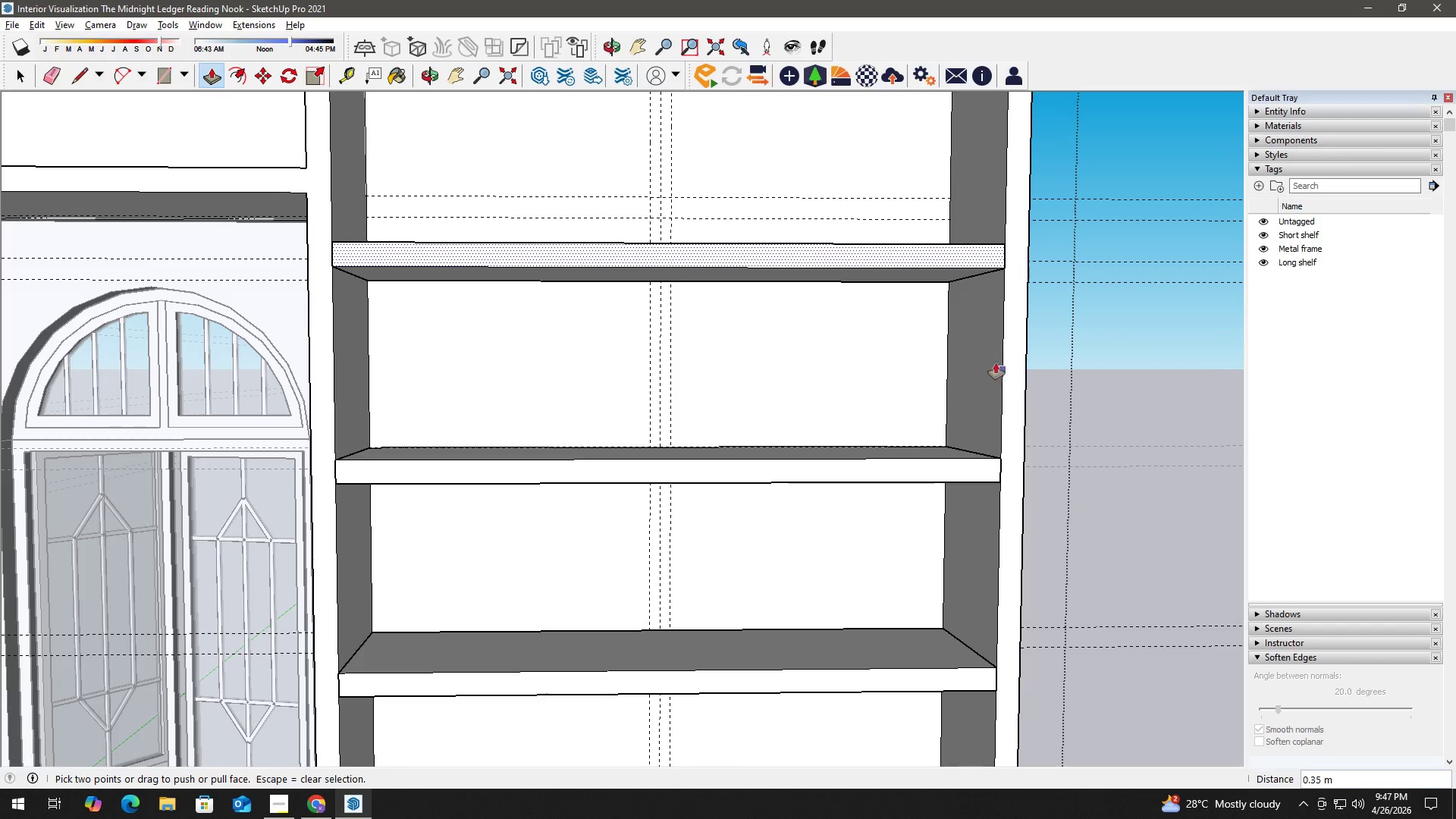 
key(Space)
 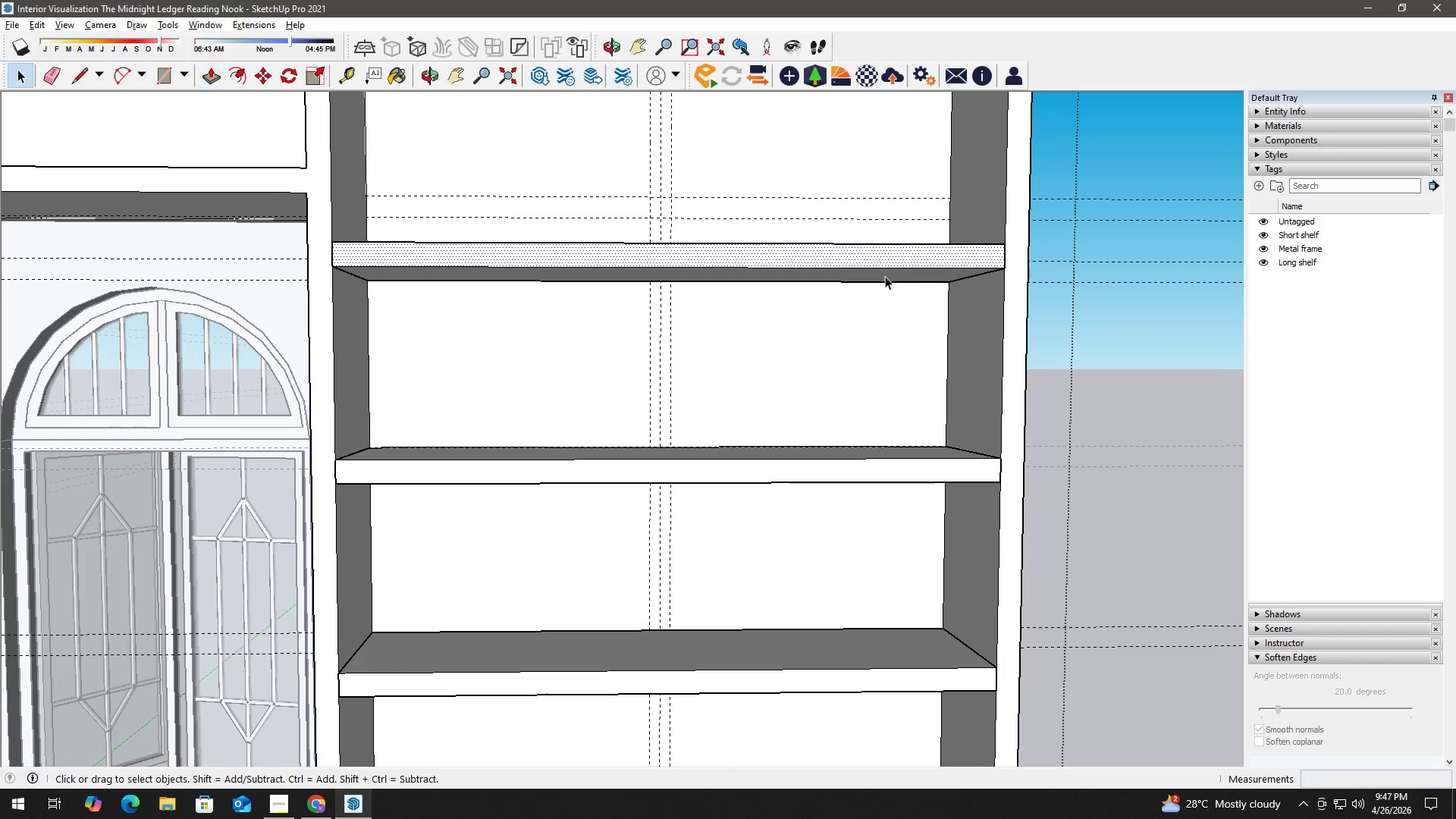 
double_click([865, 267])
 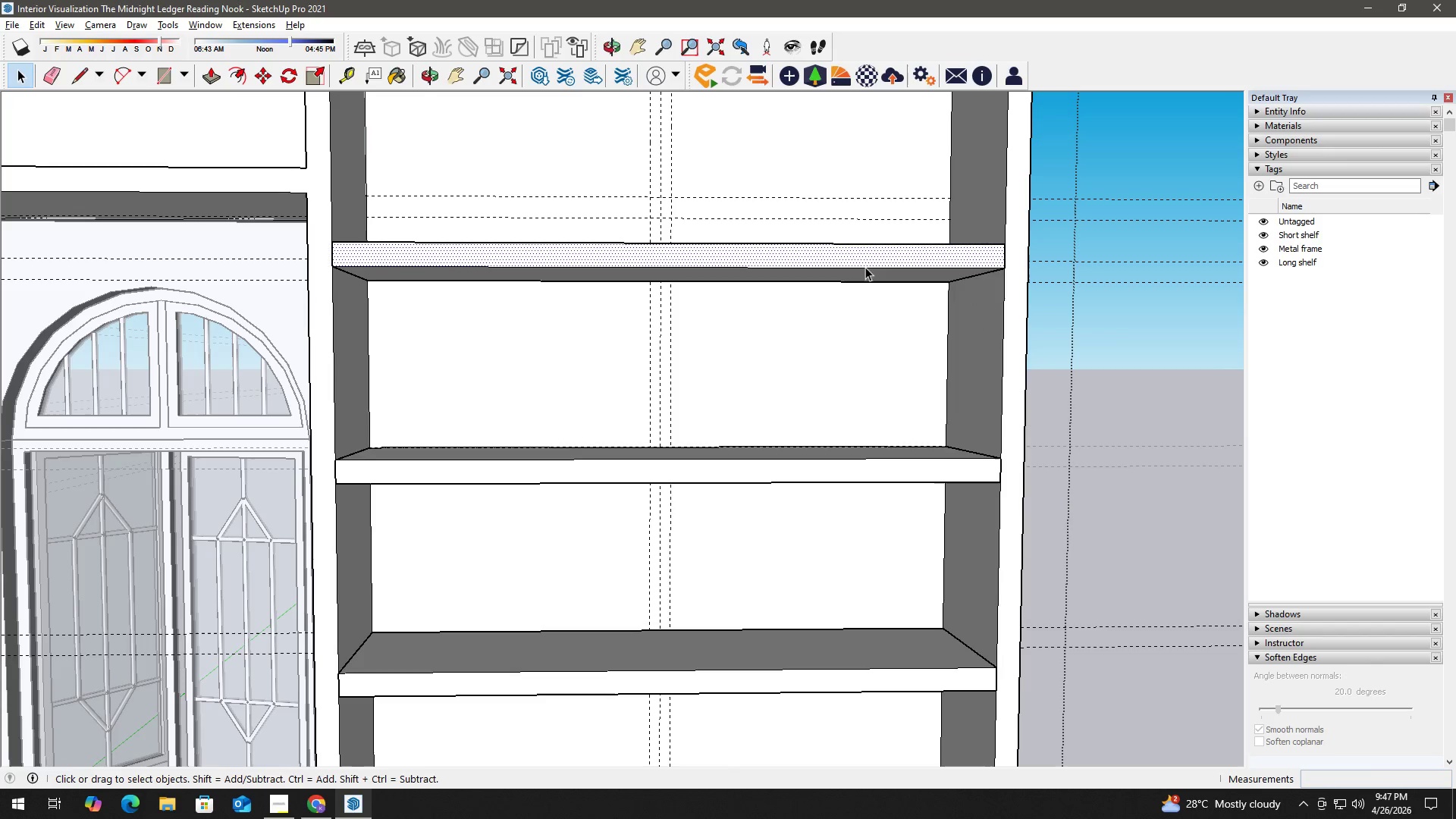 
right_click([865, 267])
 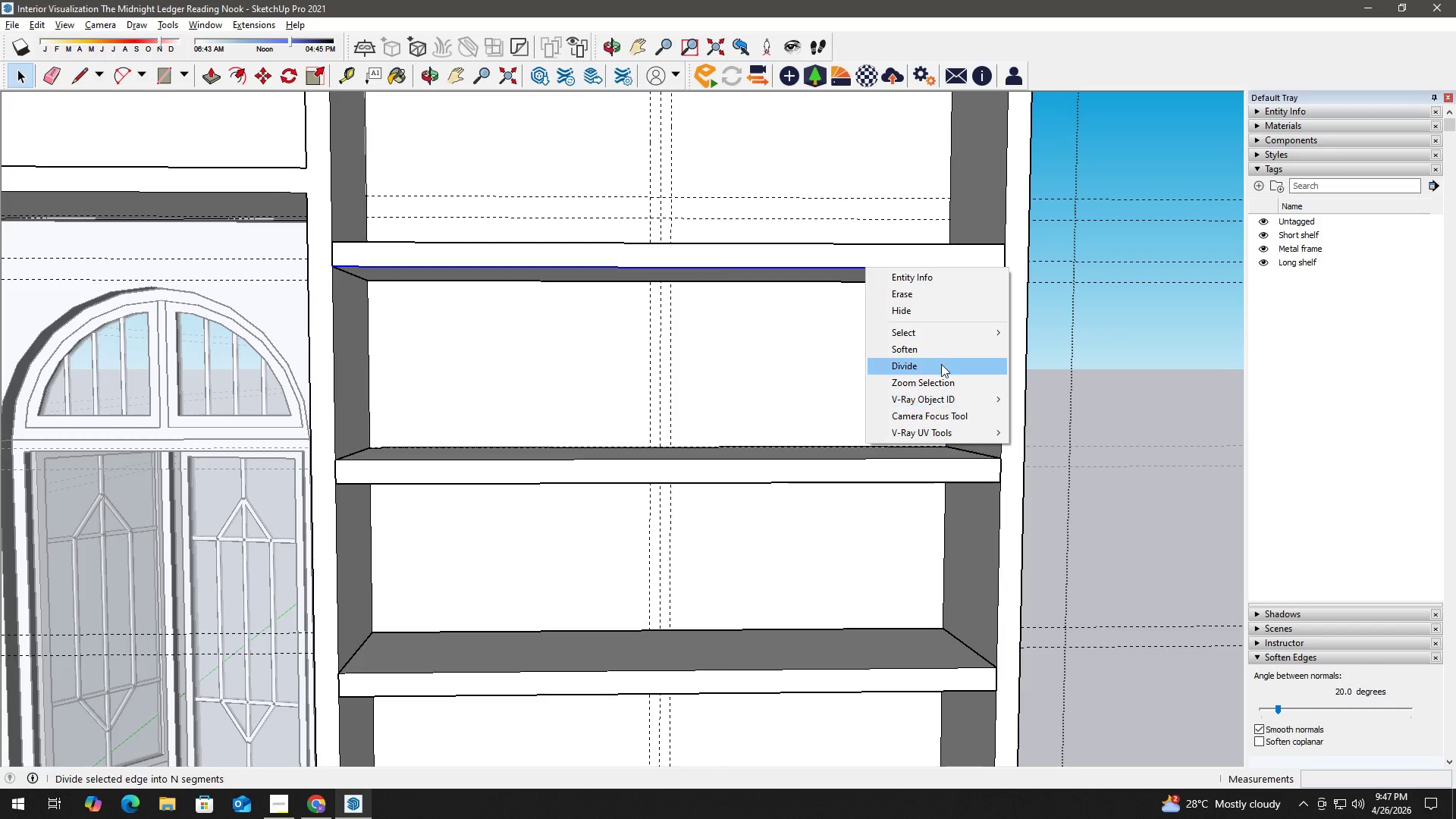 
mouse_move([943, 360])
 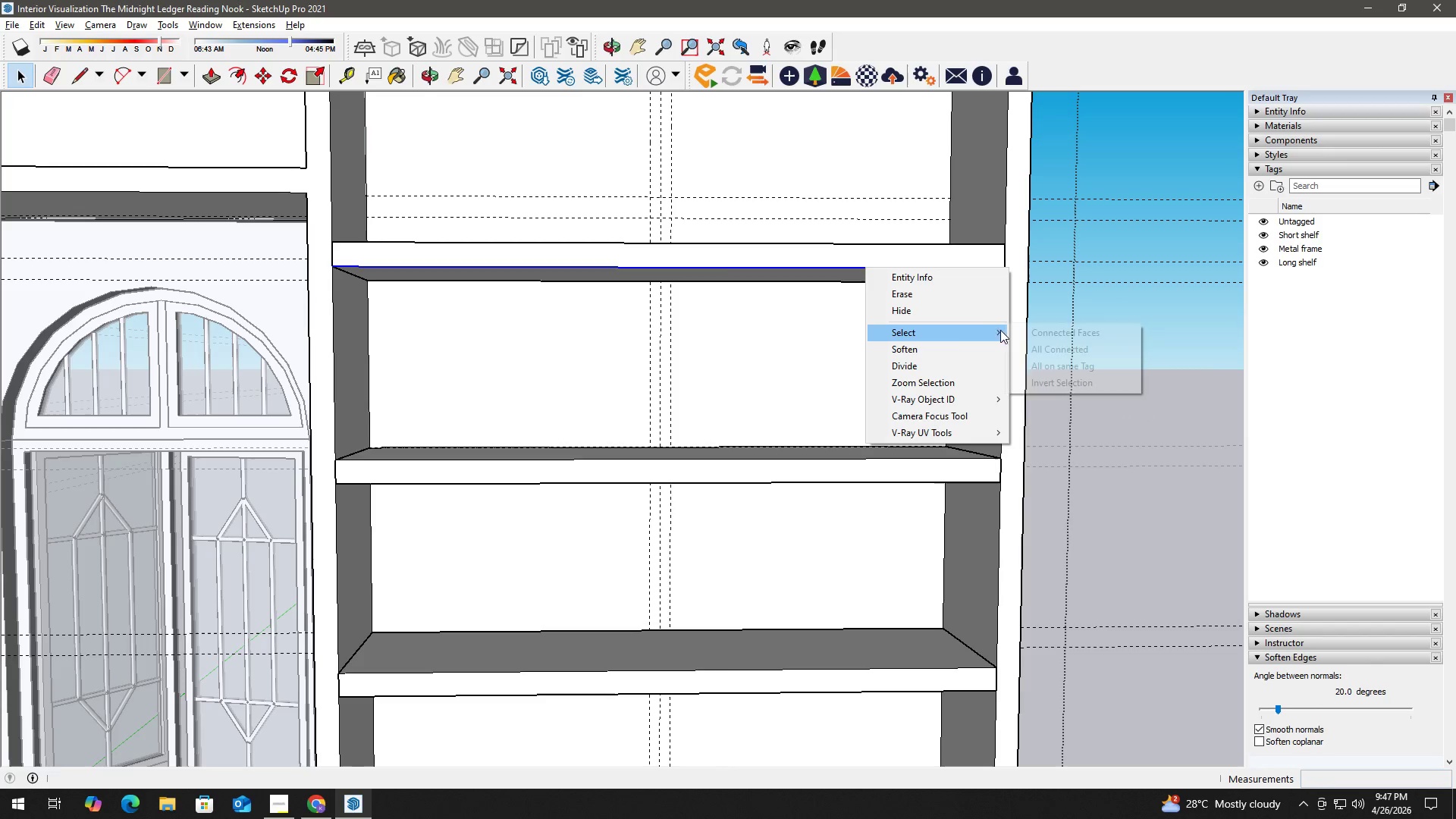 
left_click([1065, 350])
 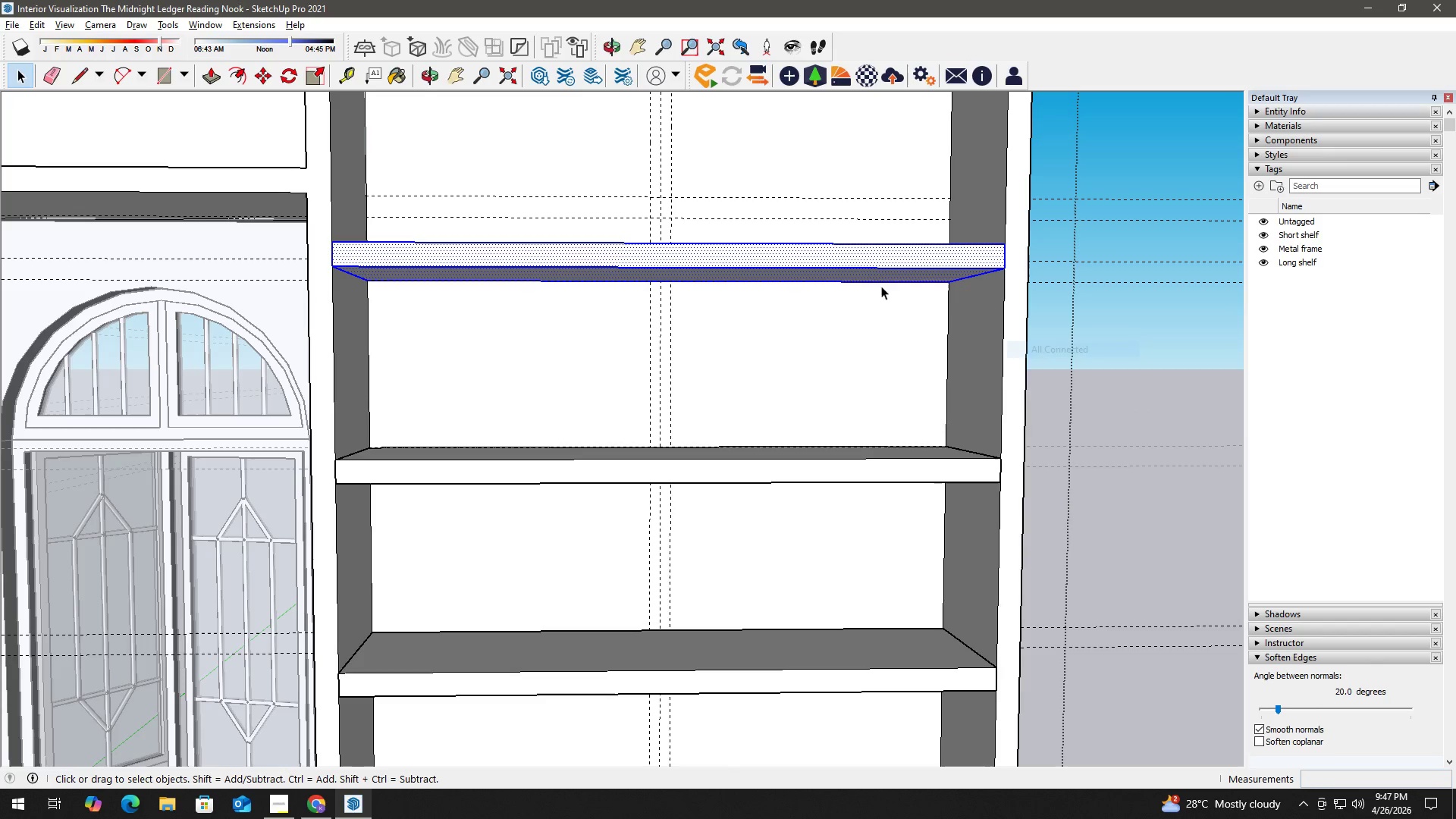 
right_click([871, 270])
 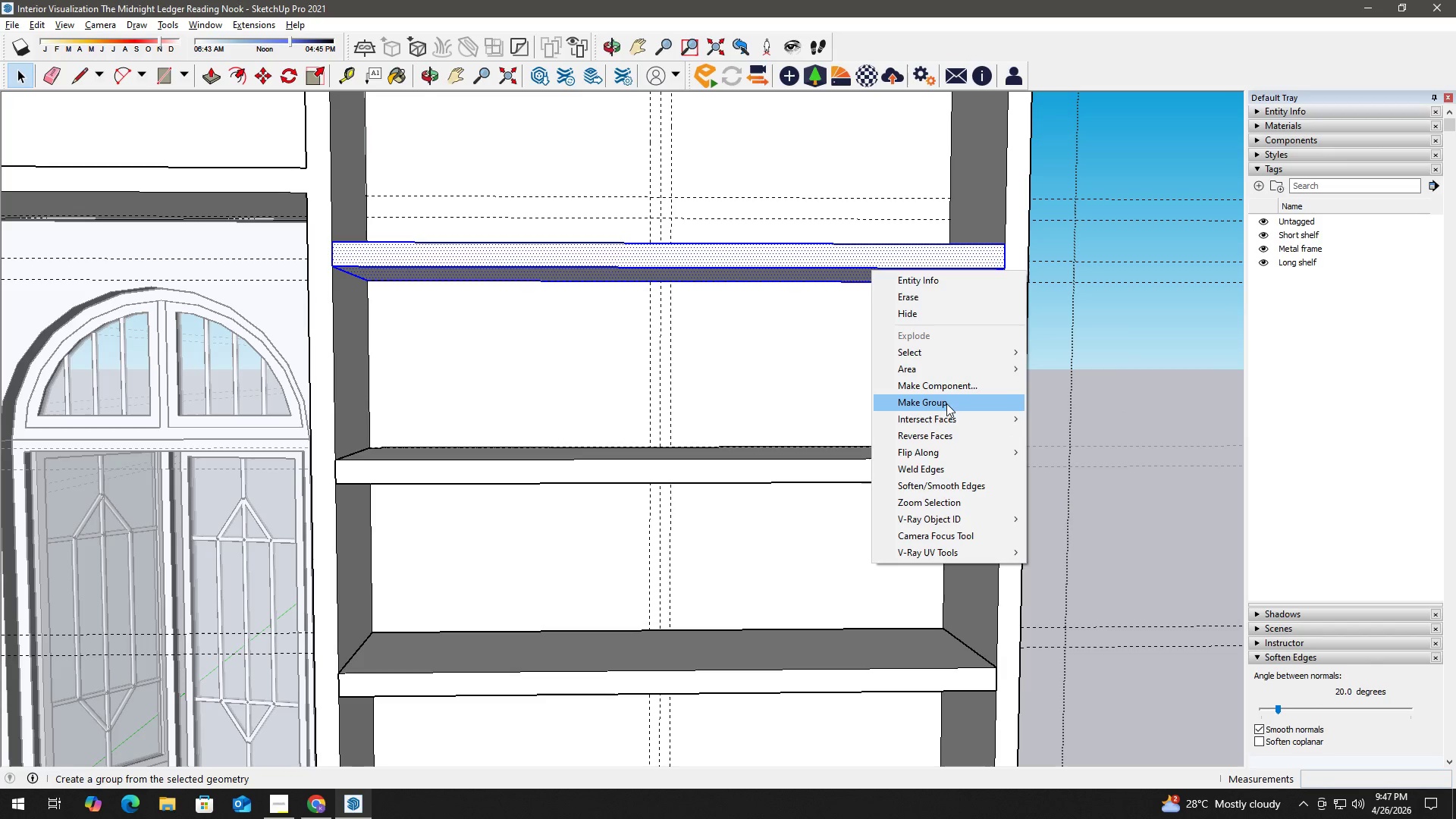 
left_click([946, 408])
 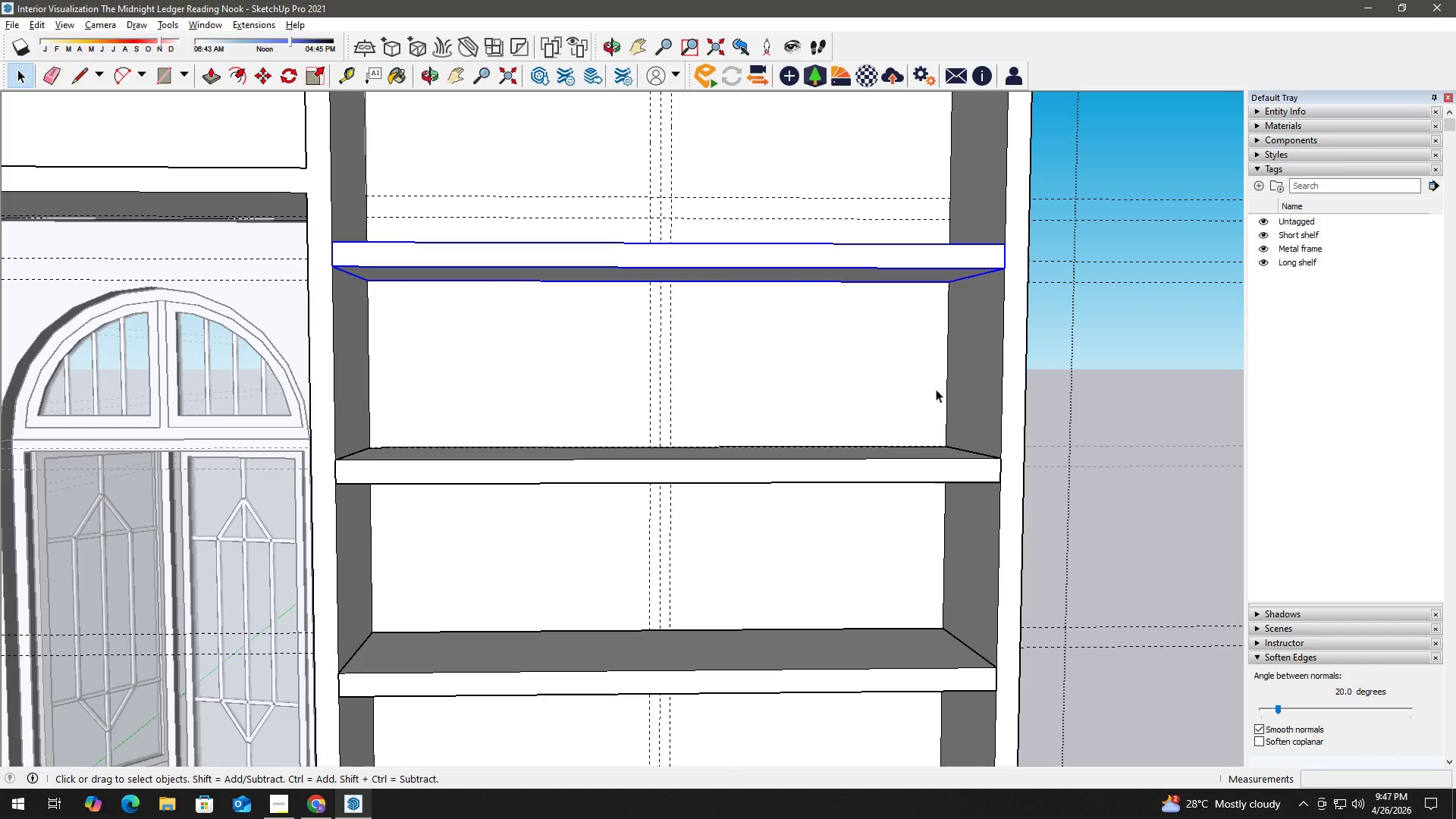 
wait(43.28)
 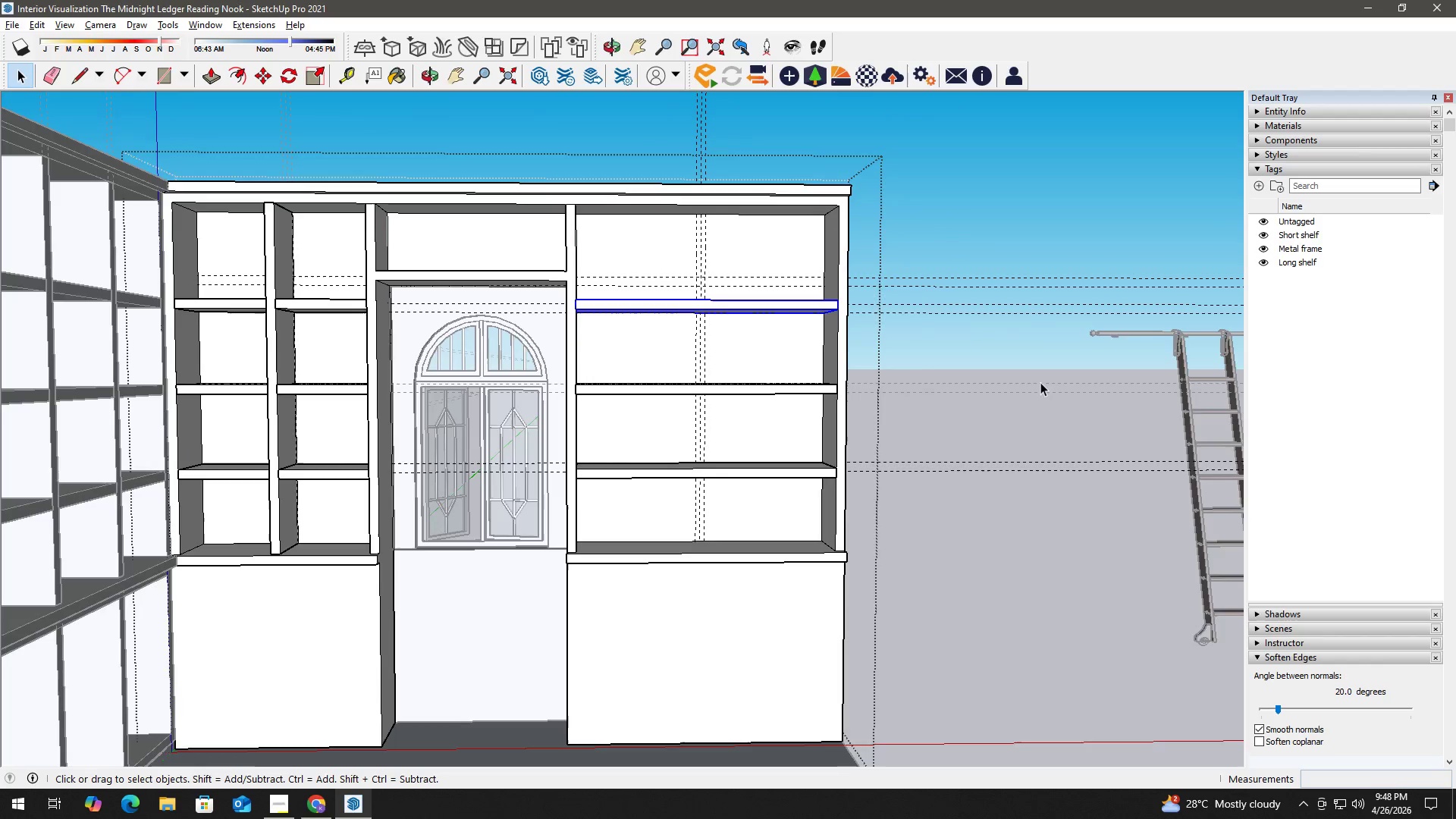 
left_click([1040, 382])
 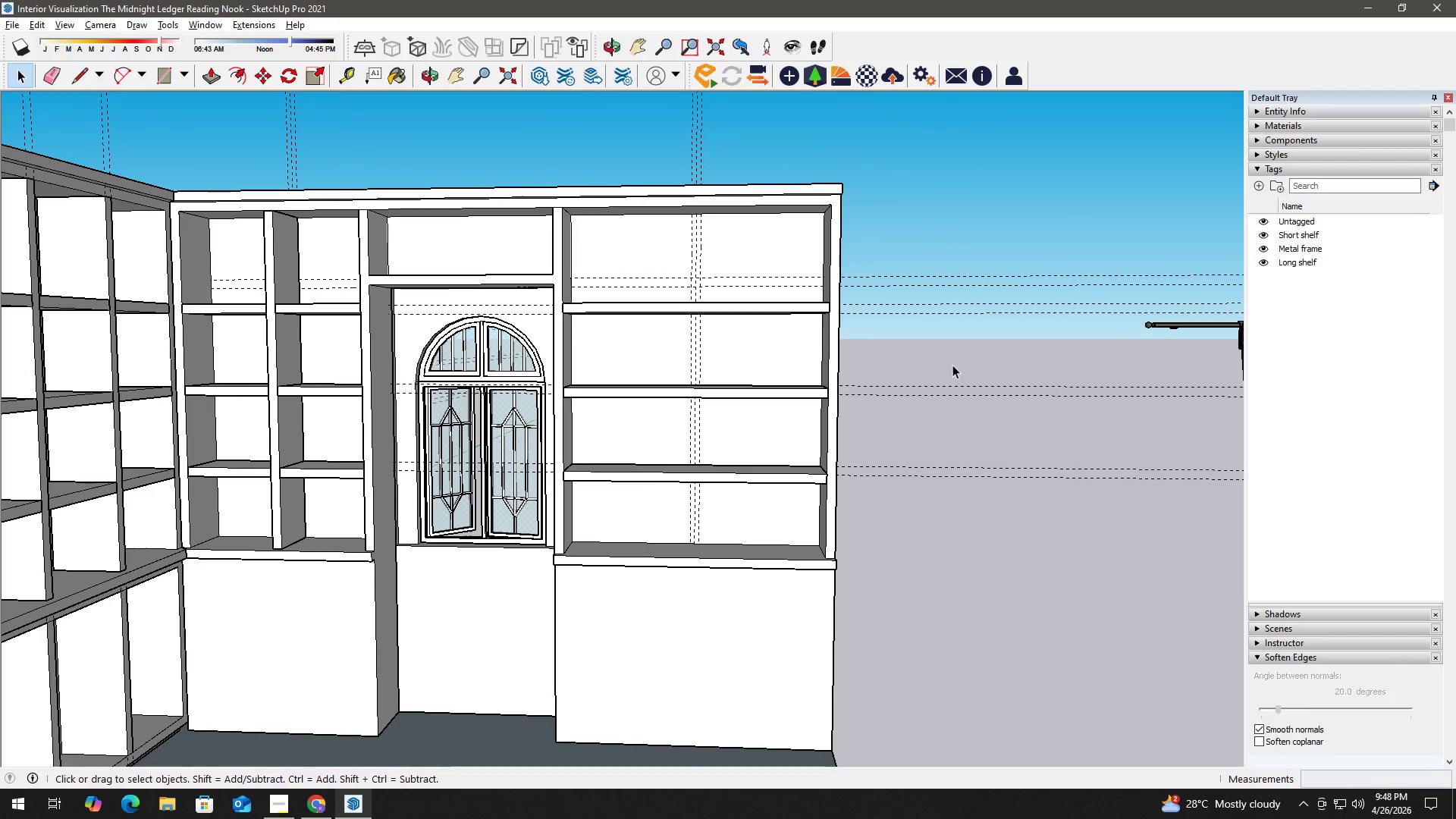 
scroll: coordinate [785, 359], scroll_direction: down, amount: 9.0
 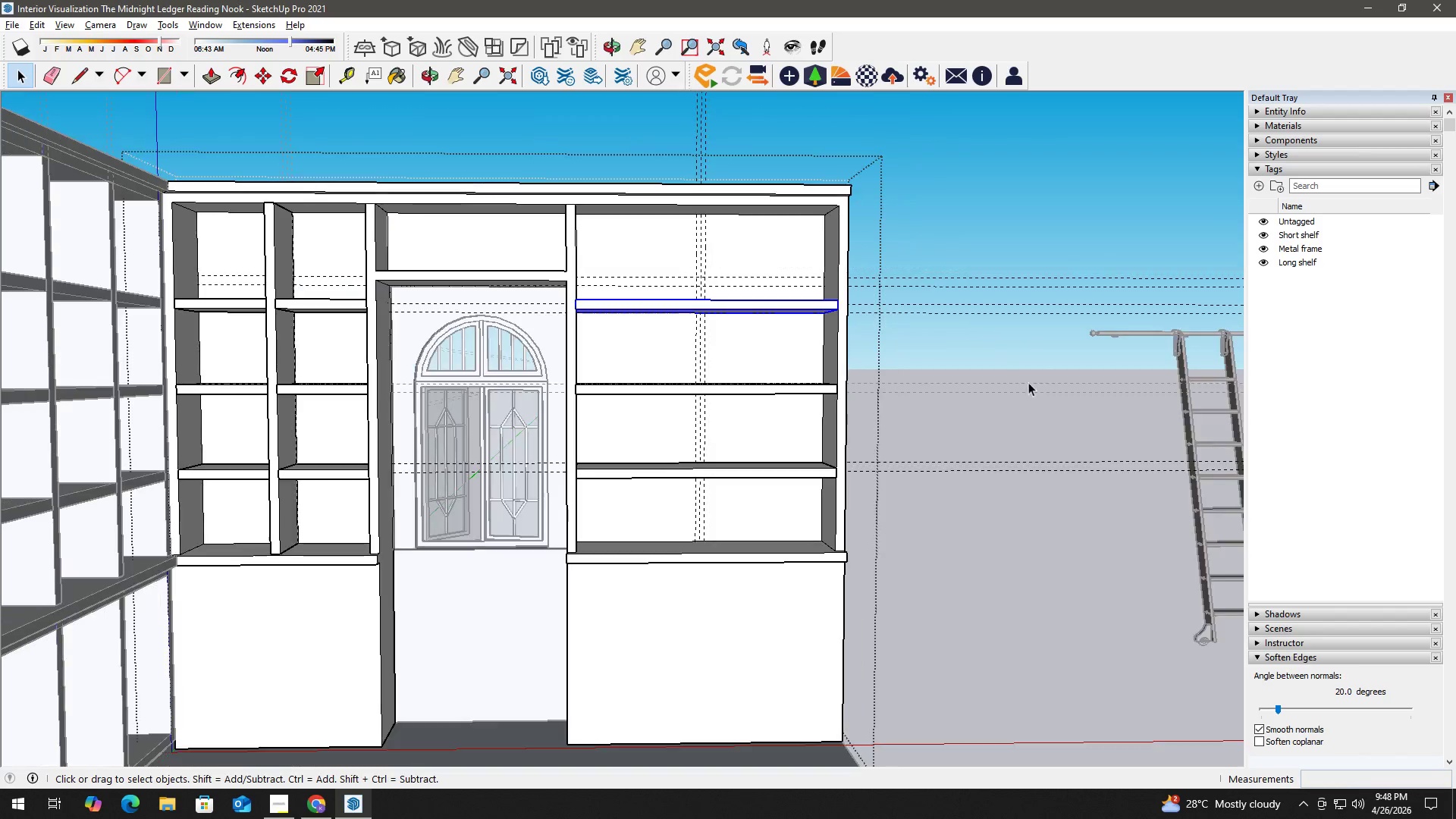 
key(E)
 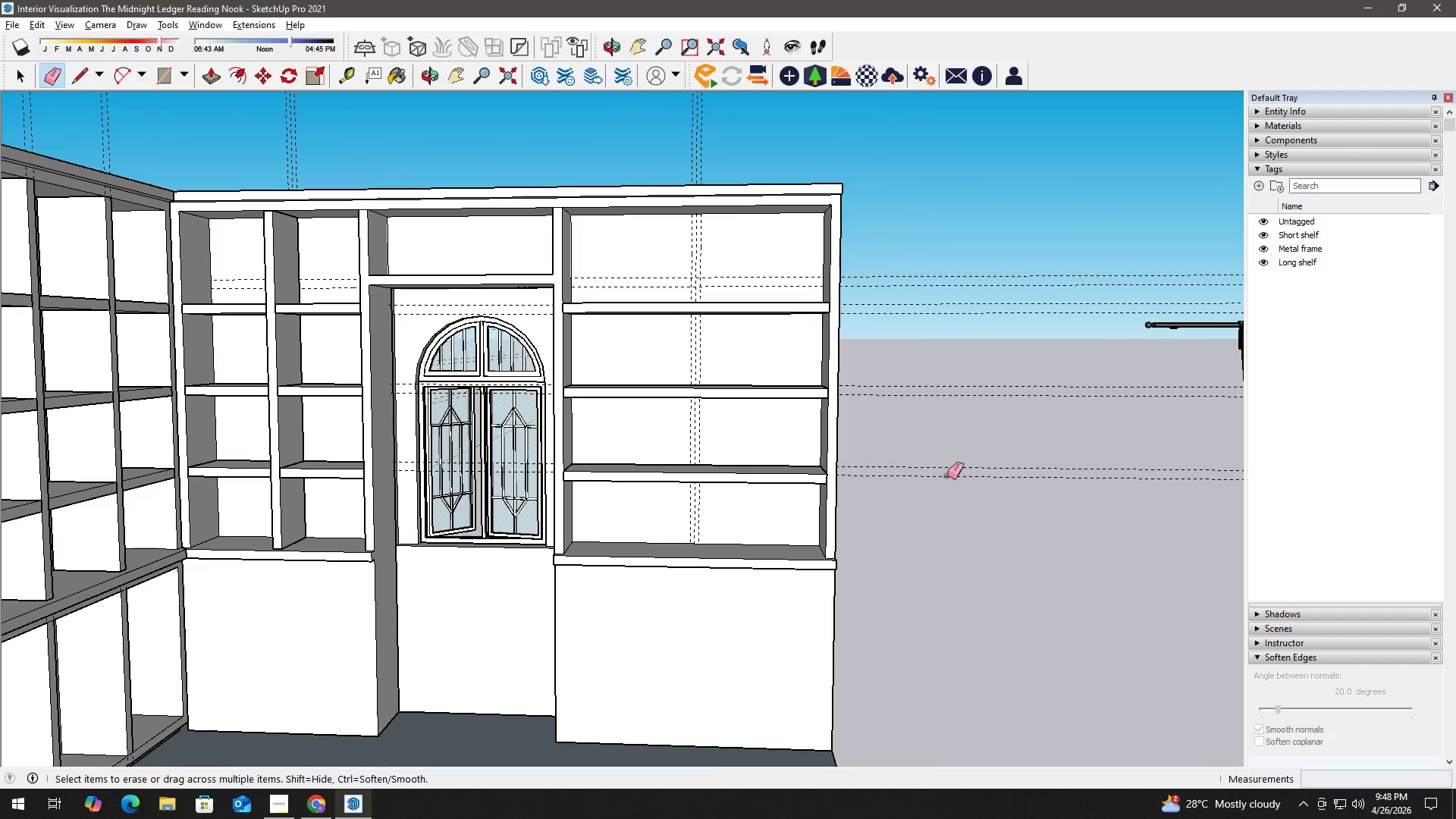 
left_click_drag(start_coordinate=[949, 479], to_coordinate=[977, 281])
 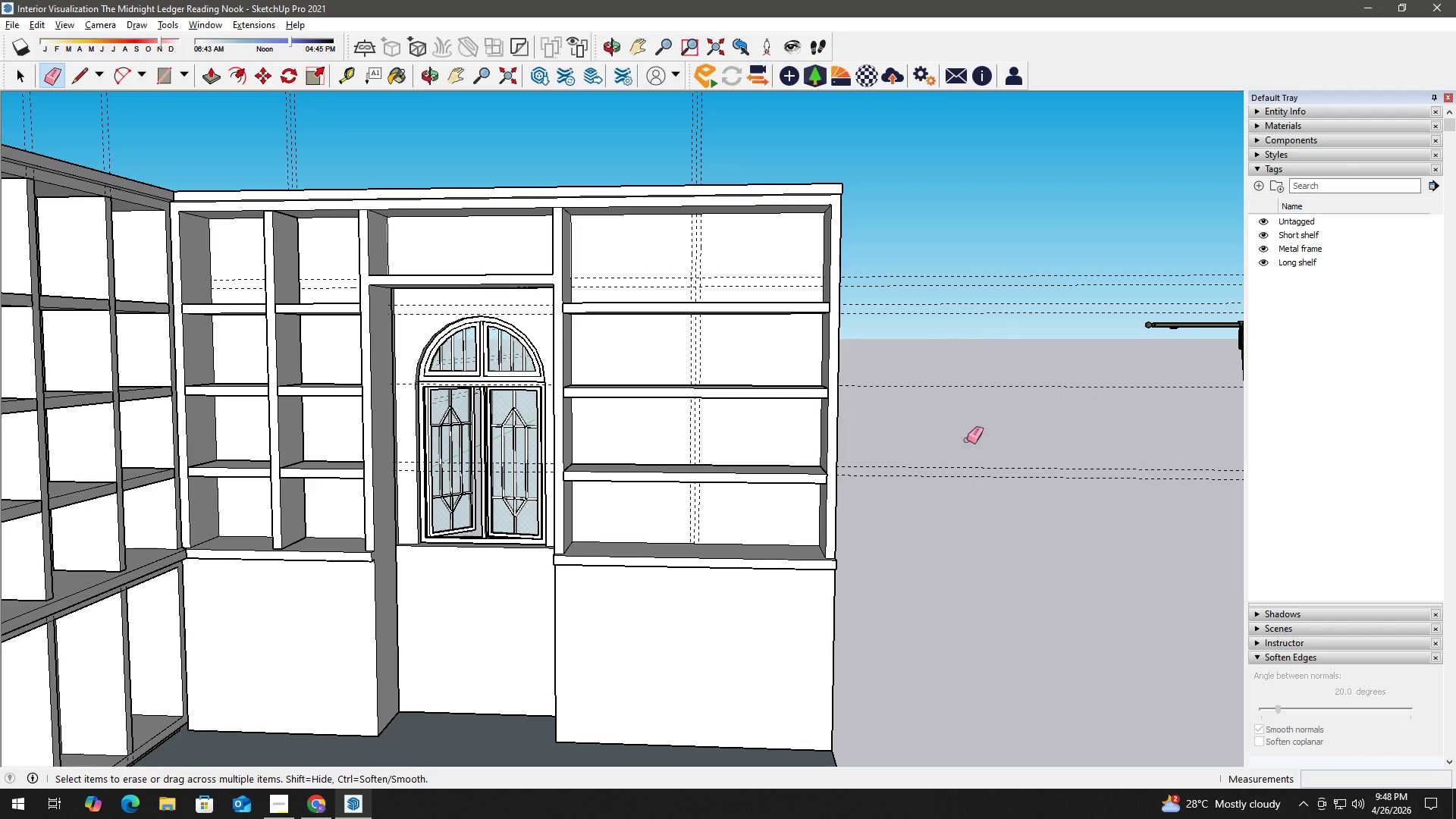 
left_click_drag(start_coordinate=[969, 438], to_coordinate=[977, 360])
 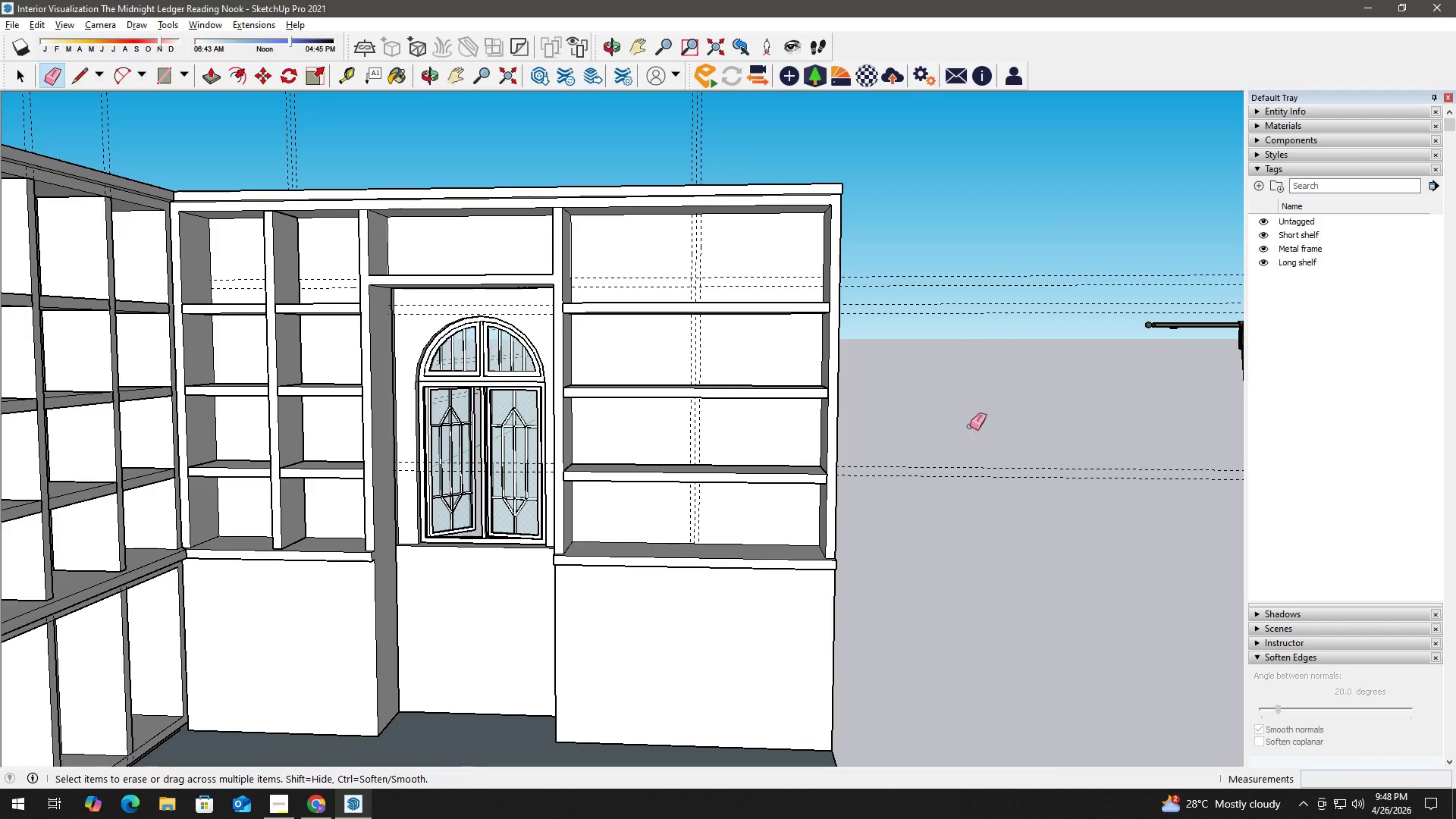 
left_click_drag(start_coordinate=[966, 482], to_coordinate=[968, 423])
 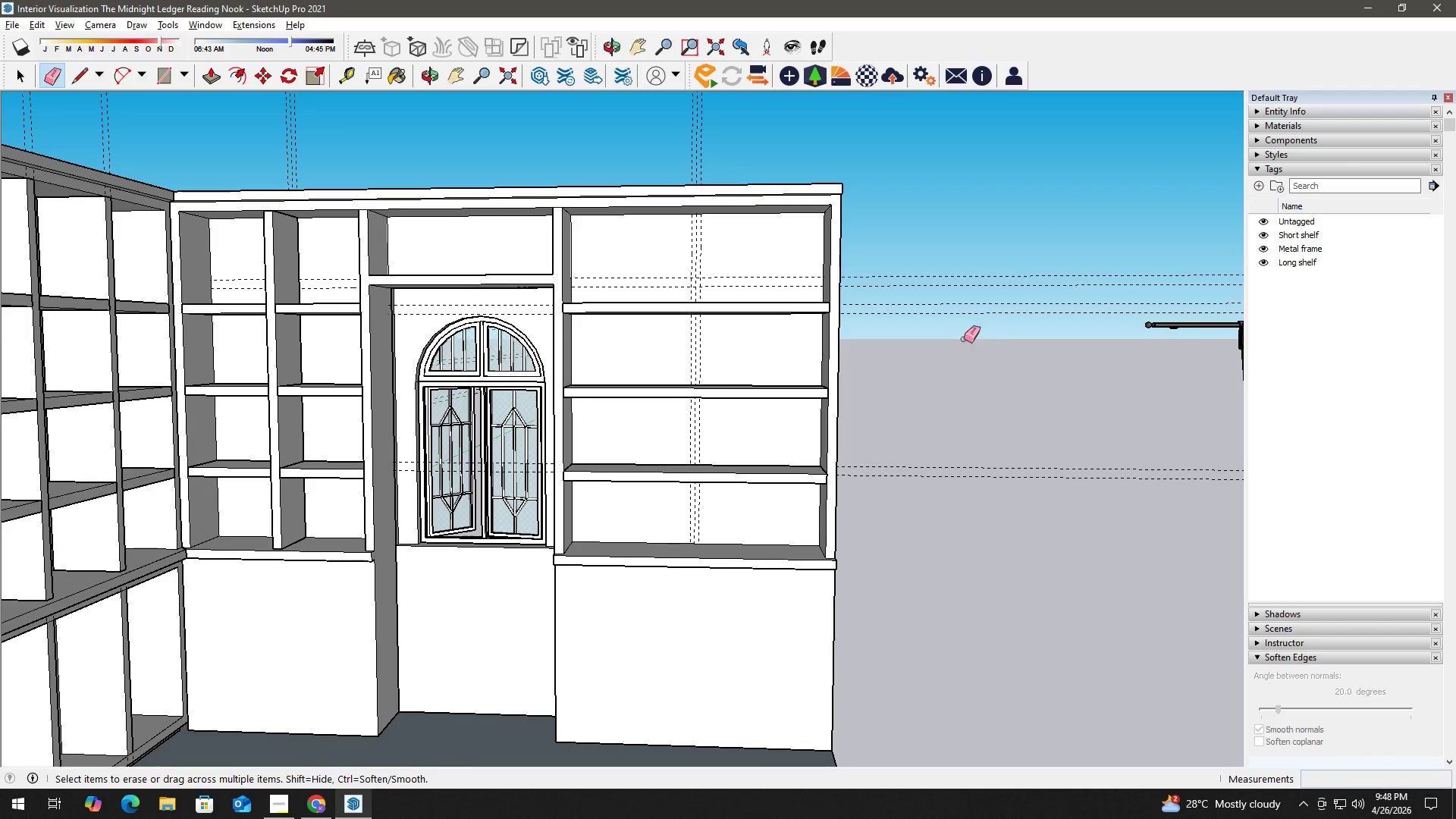 
key(Space)
 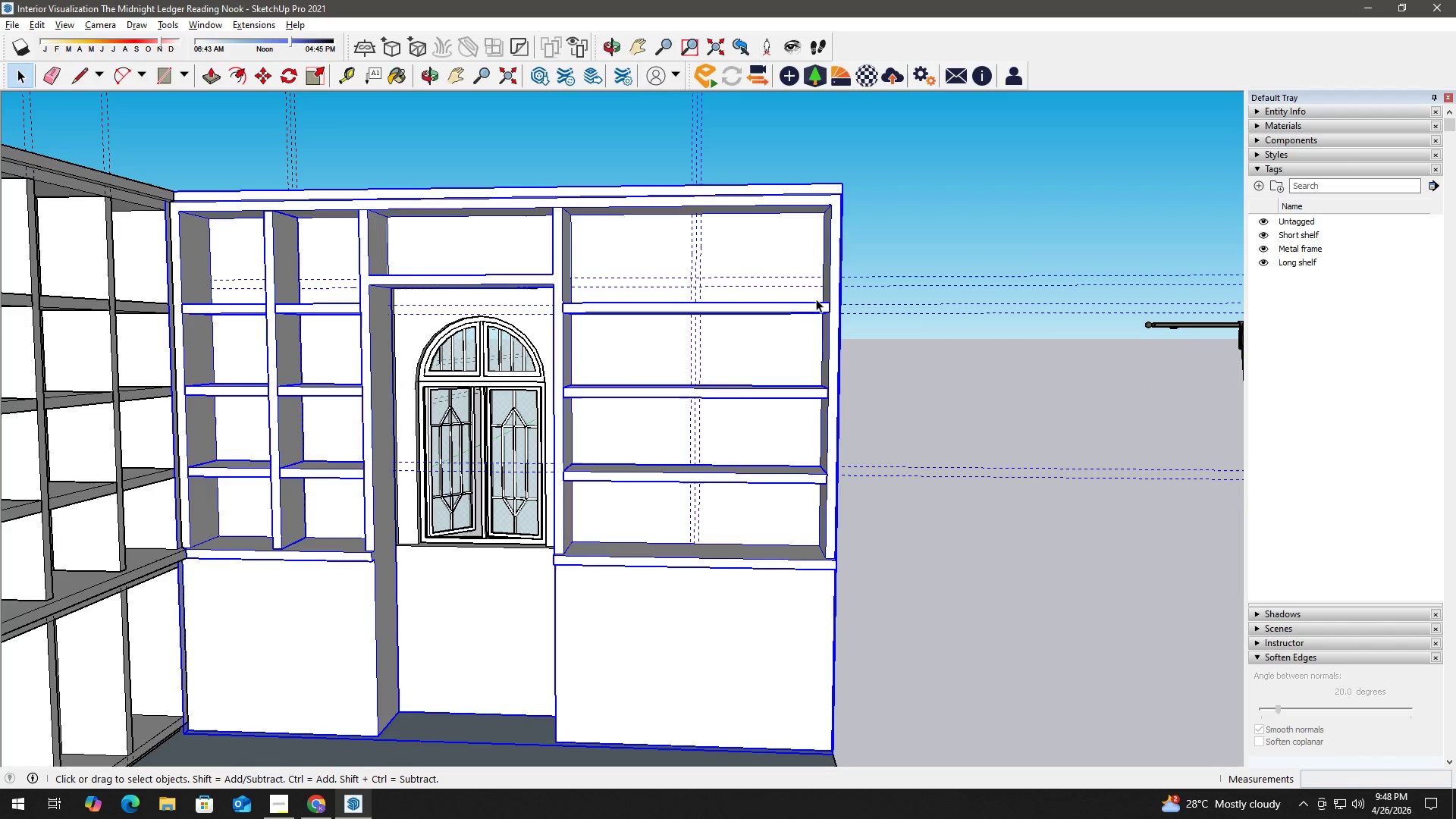 
double_click([836, 286])
 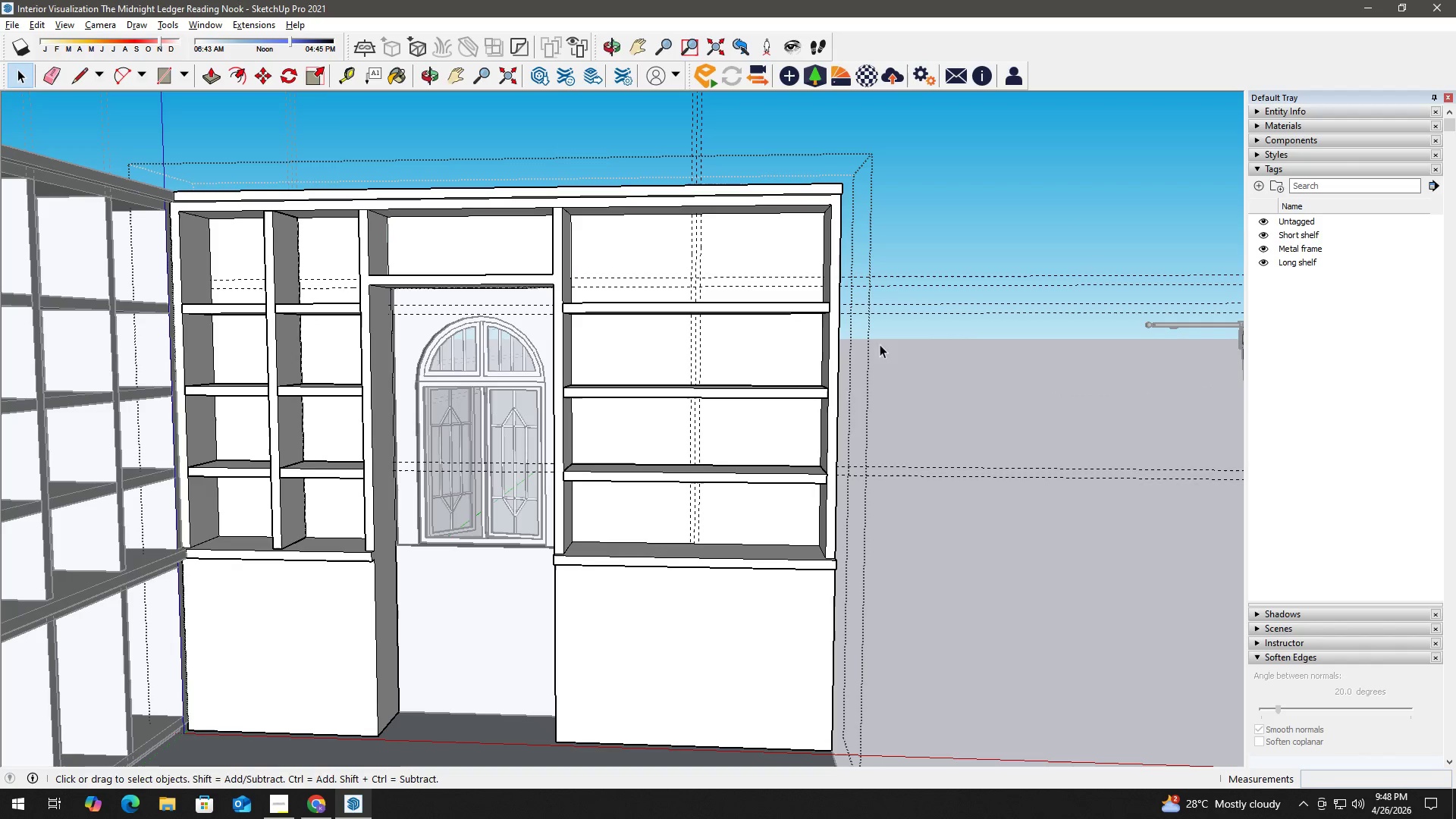 
key(E)
 